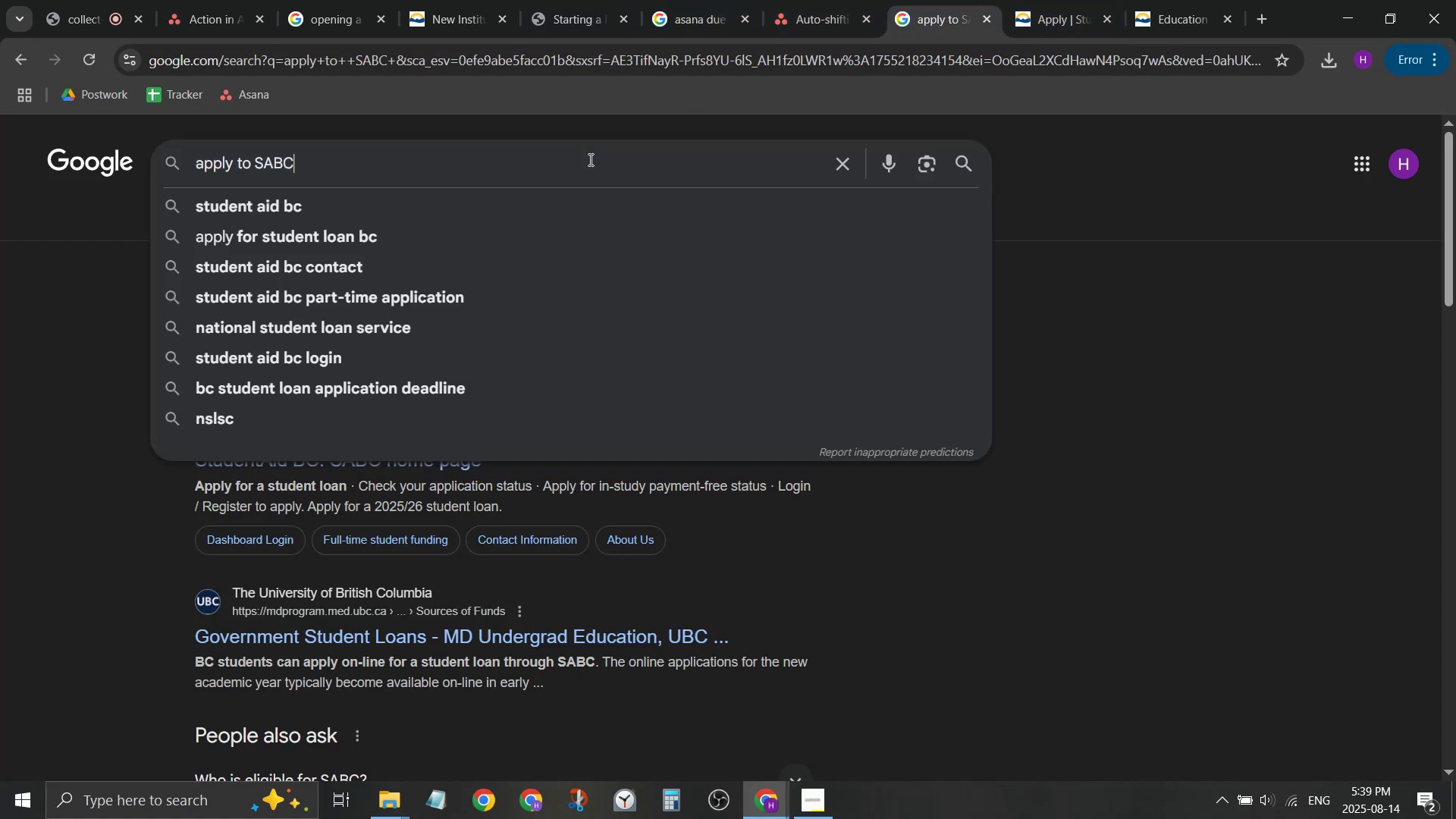 
type( designation)
 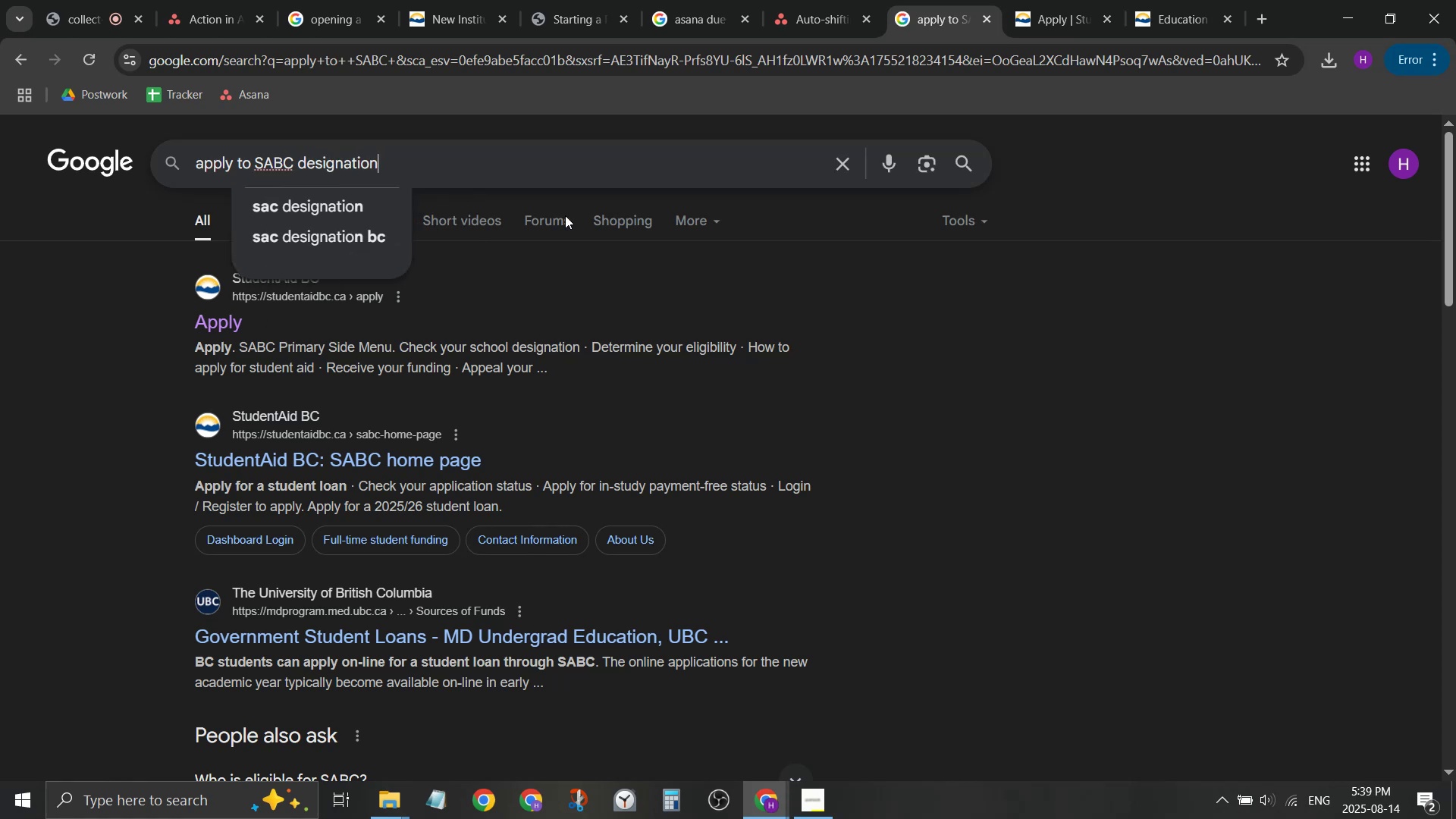 
key(Enter)
 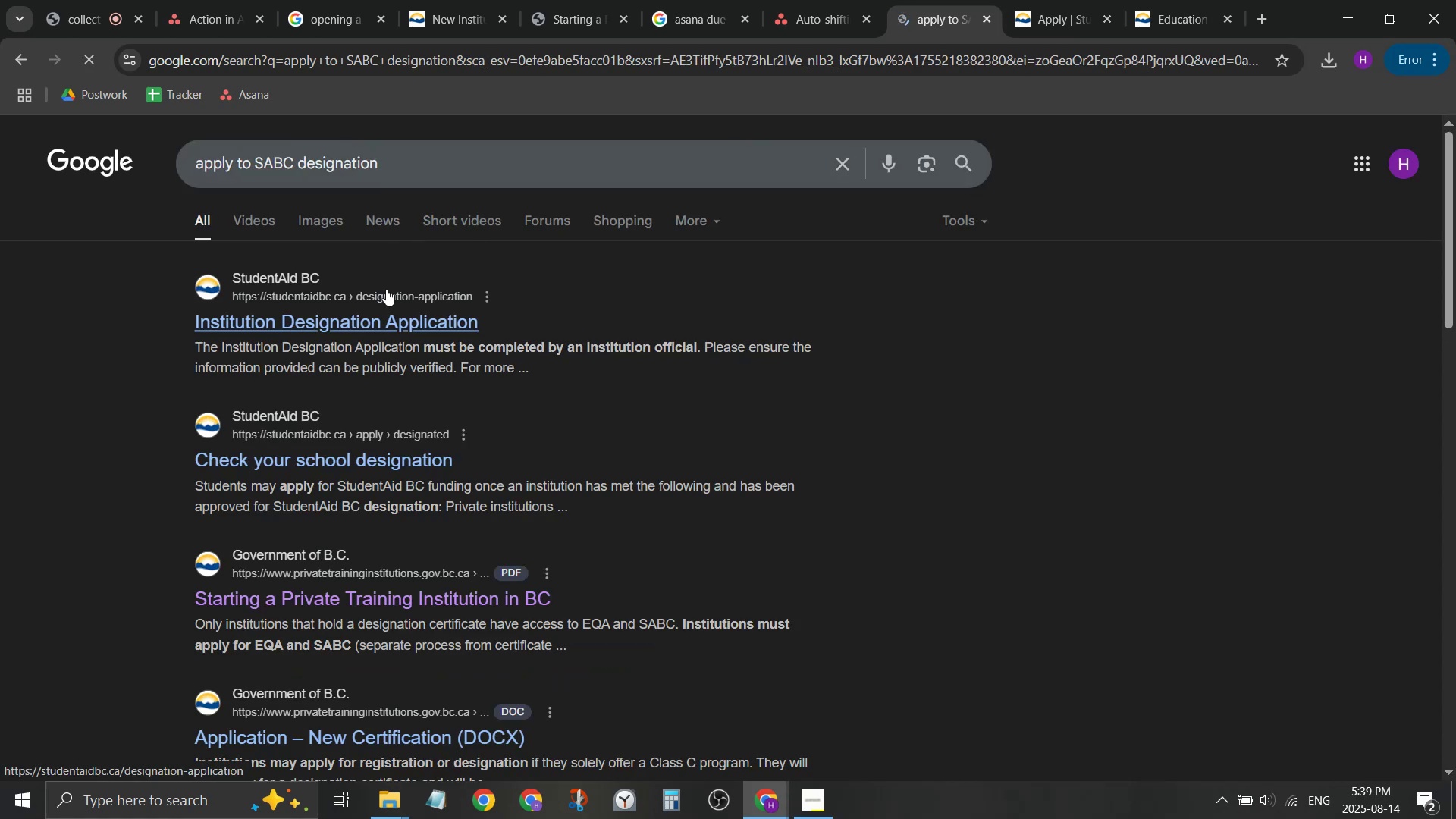 
hold_key(key=ControlLeft, duration=0.43)
left_click([428, 323])
 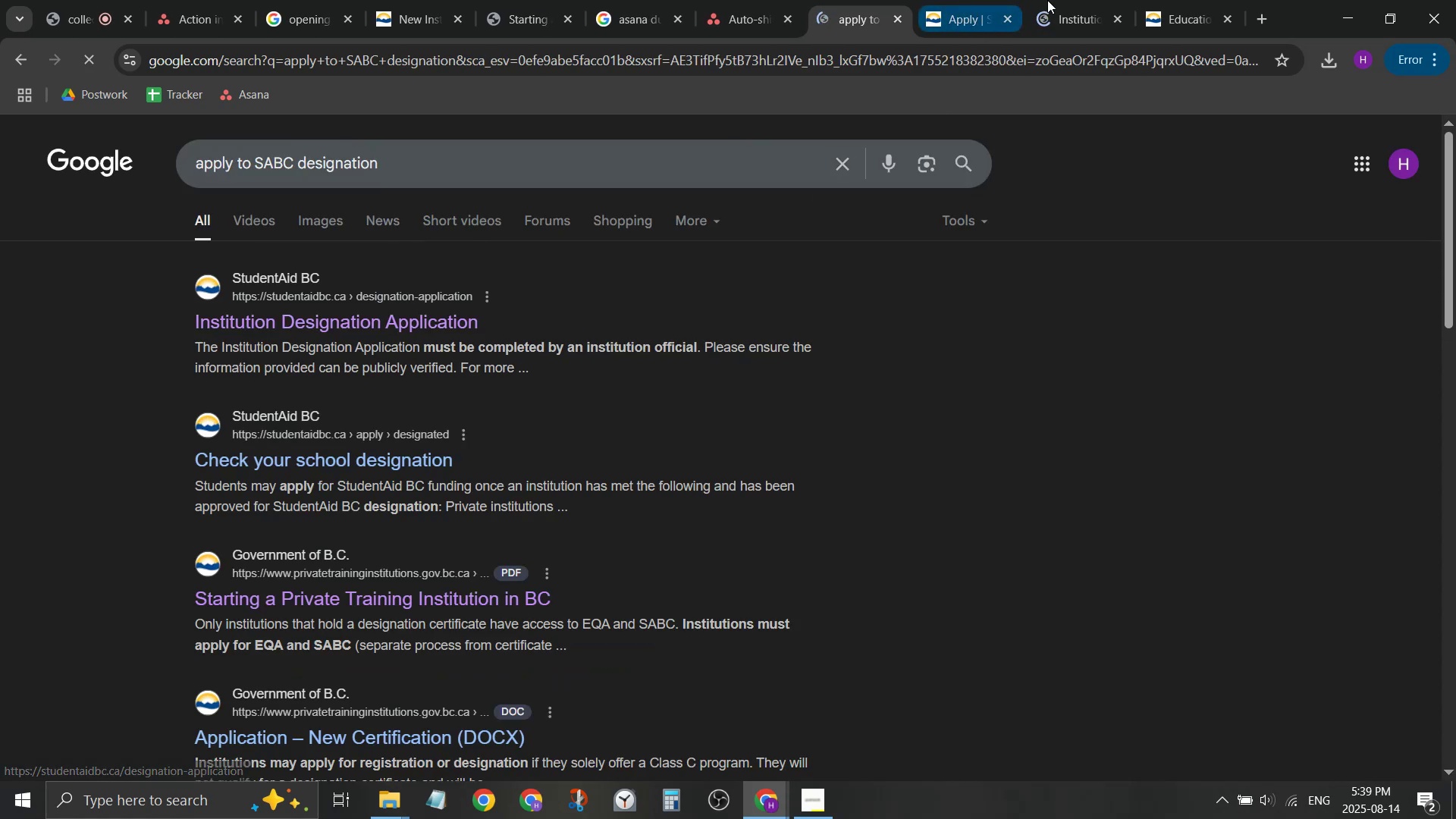 
left_click([1064, 0])
 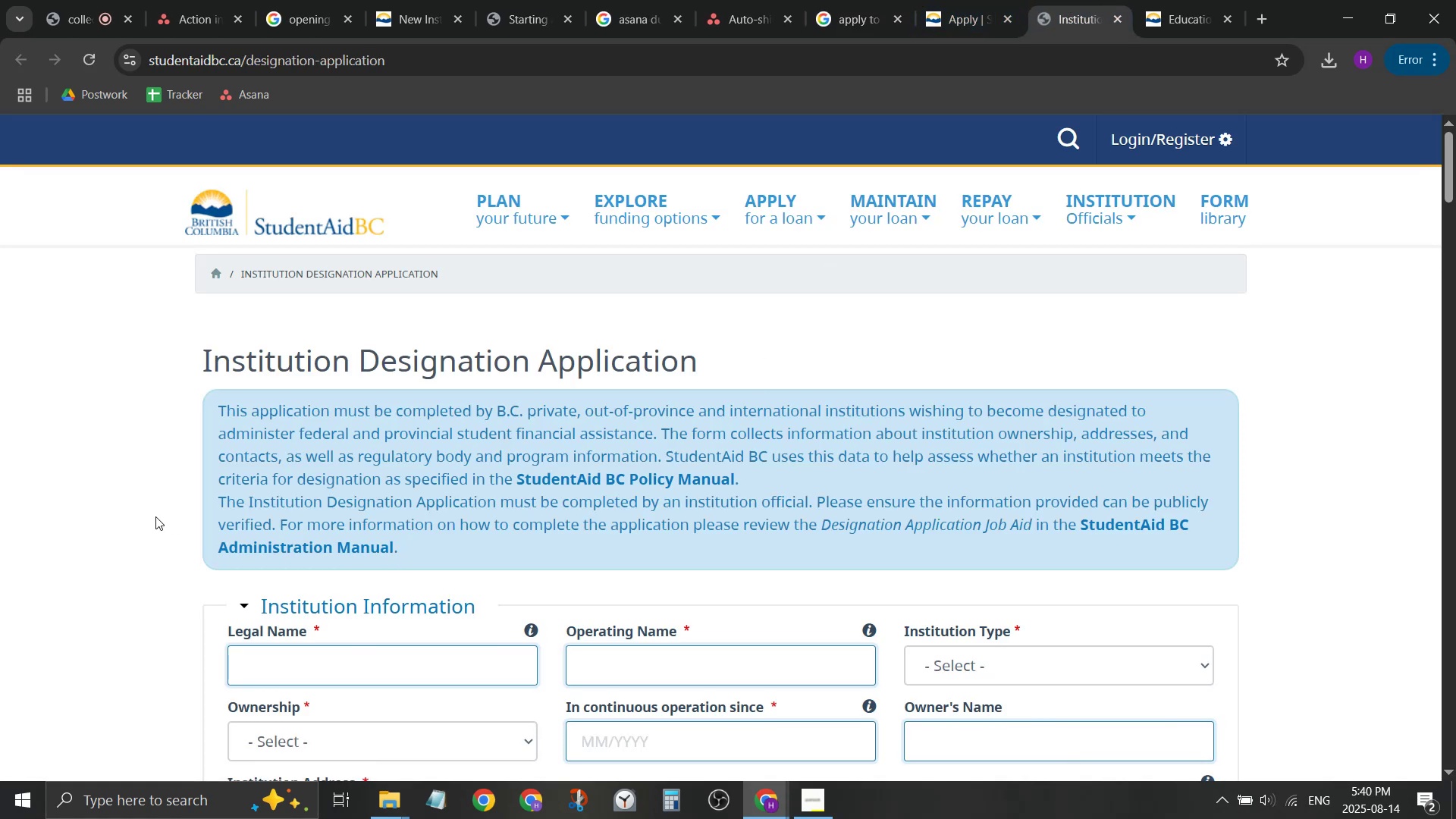 
double_click([532, 521])
 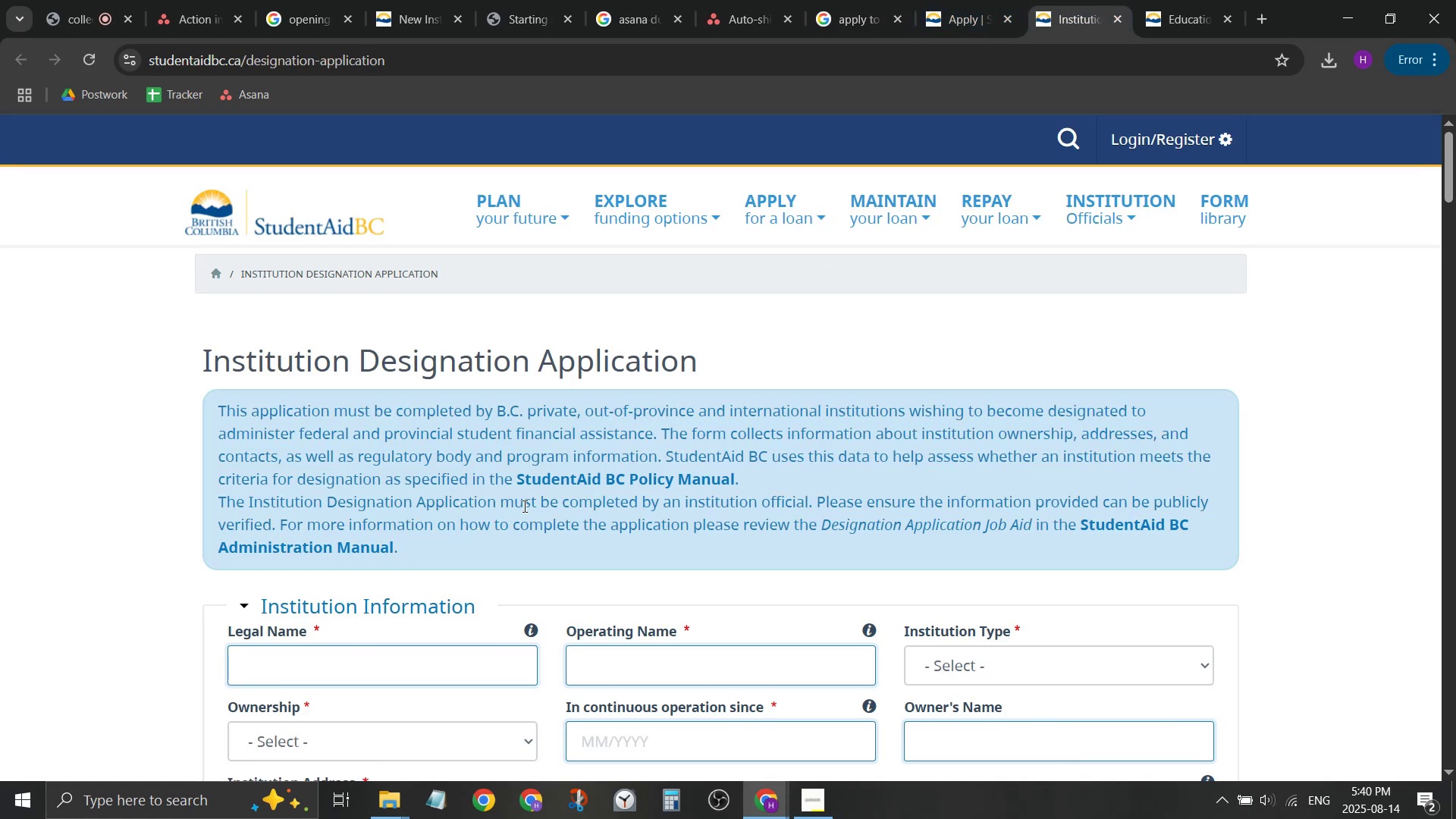 
scroll: coordinate [60, 308], scroll_direction: down, amount: 23.0
 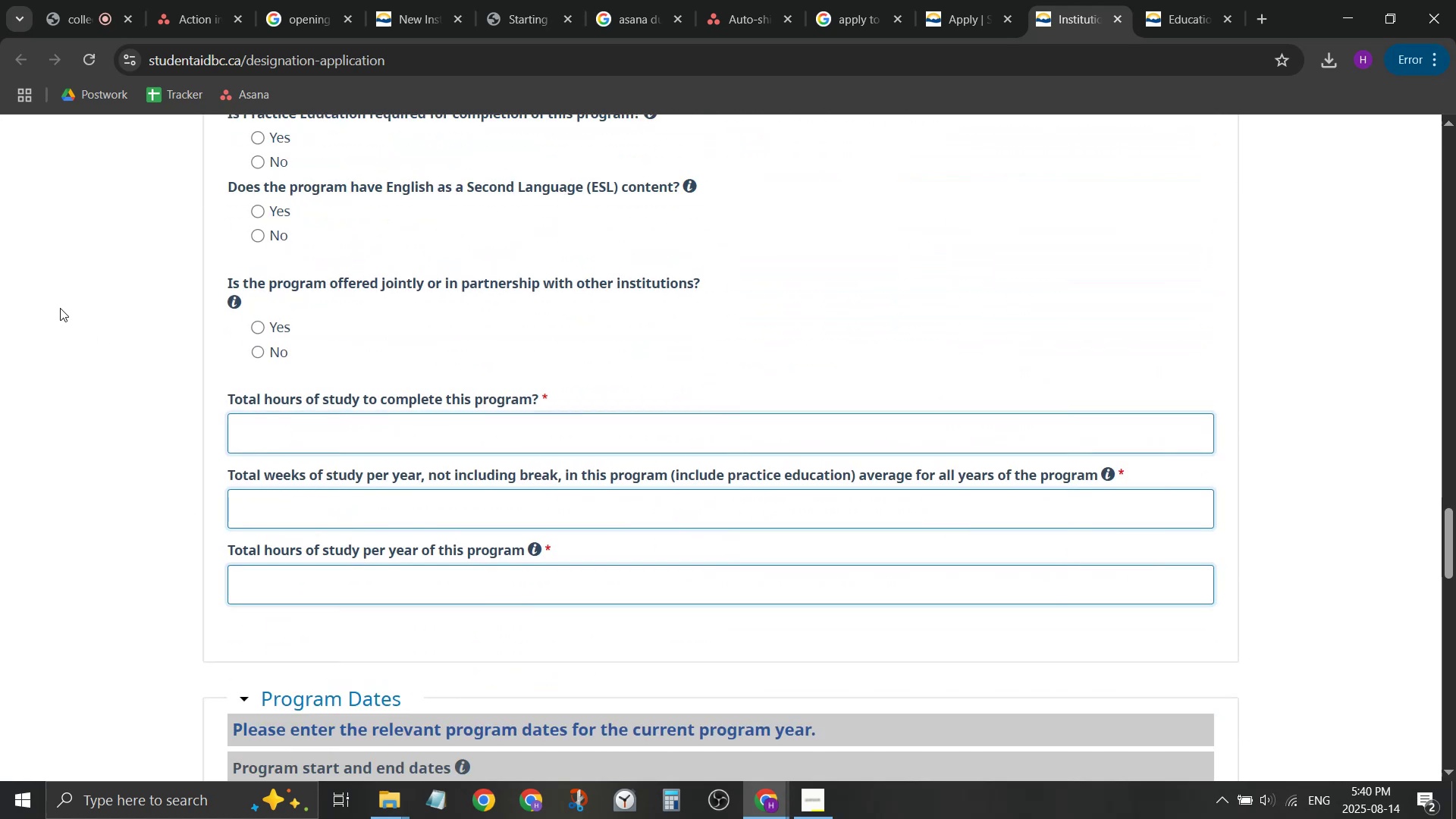 
scroll: coordinate [99, 263], scroll_direction: down, amount: 12.0
 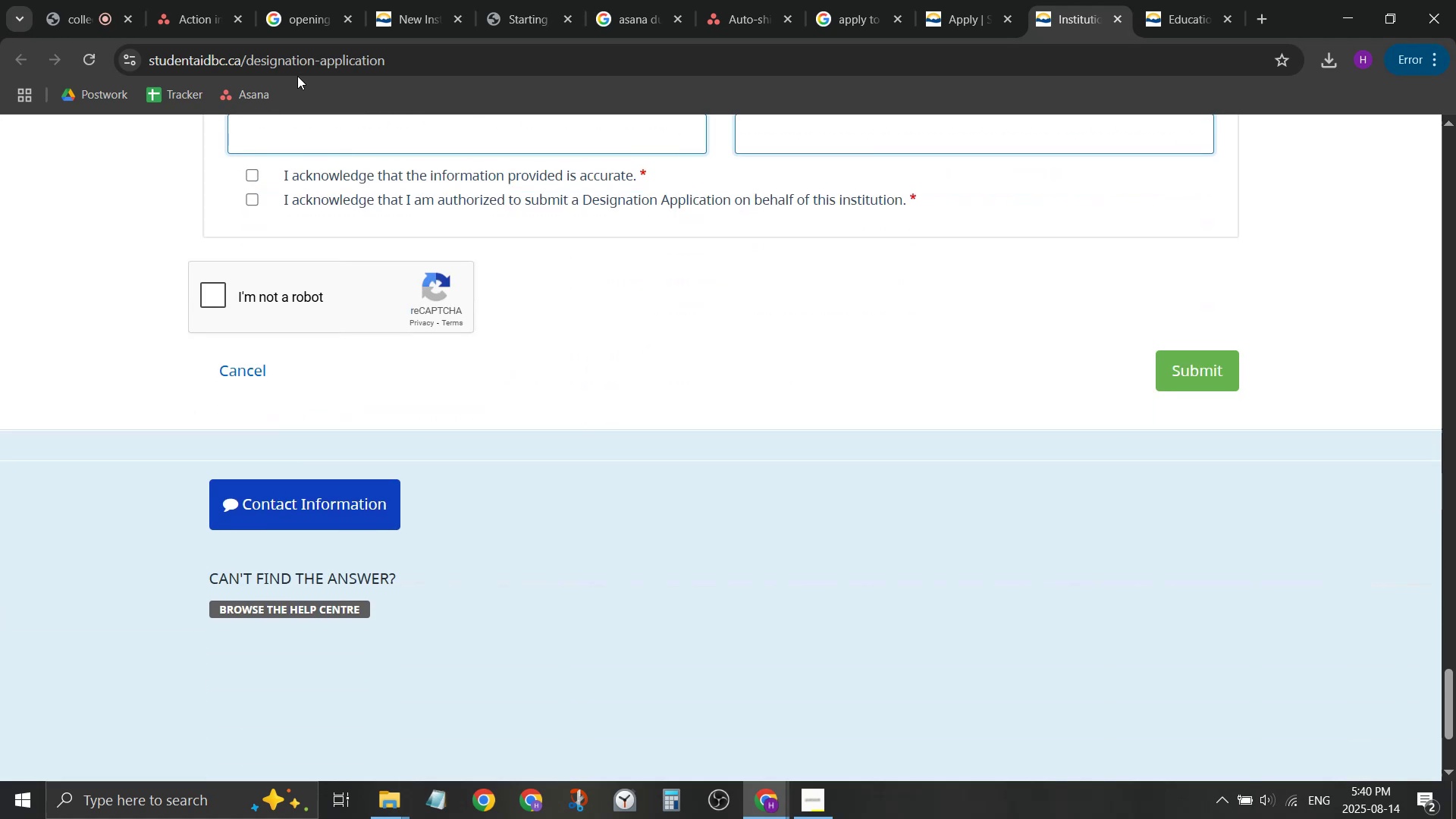 
double_click([303, 70])
 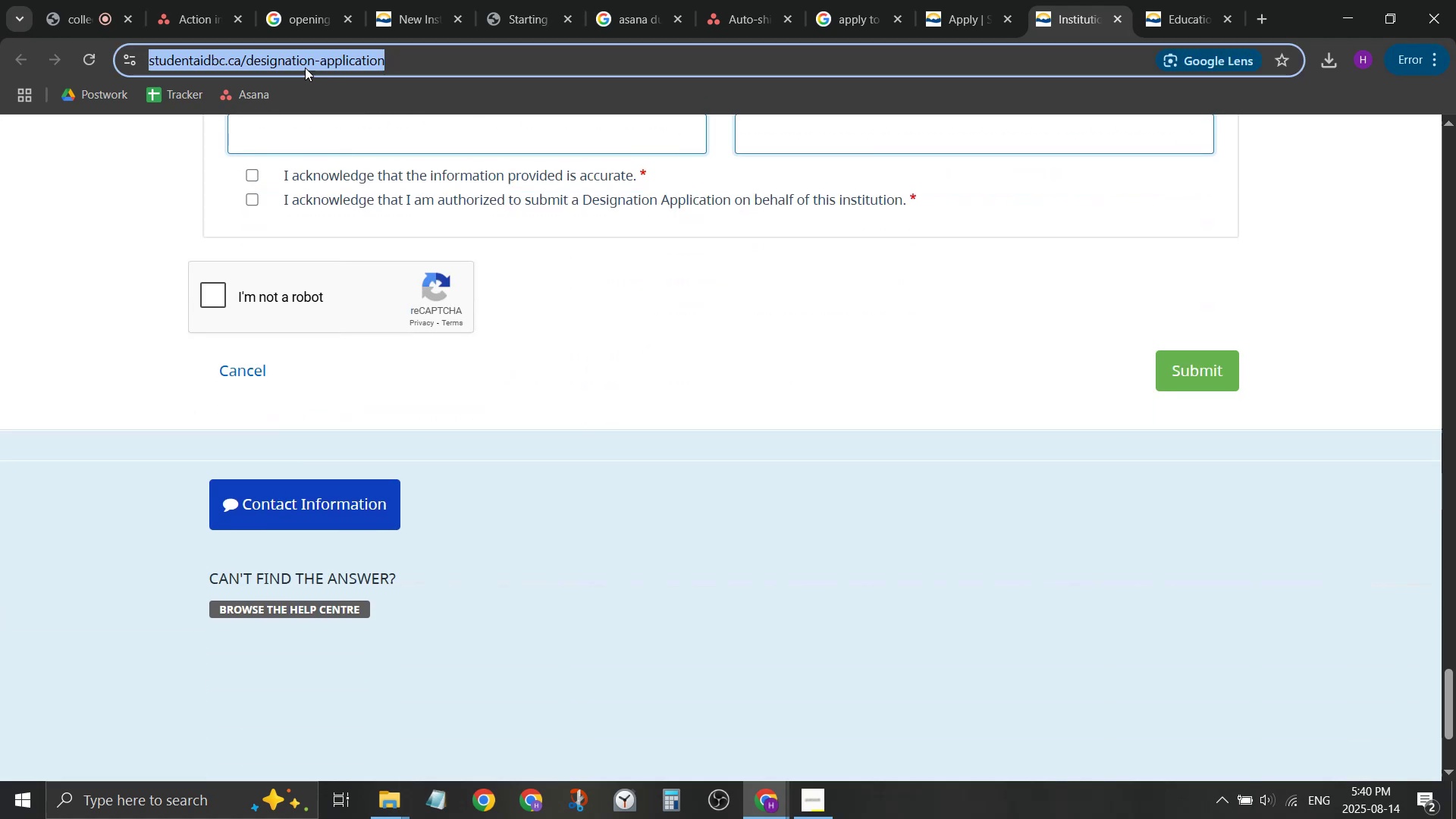 
right_click([305, 67])
 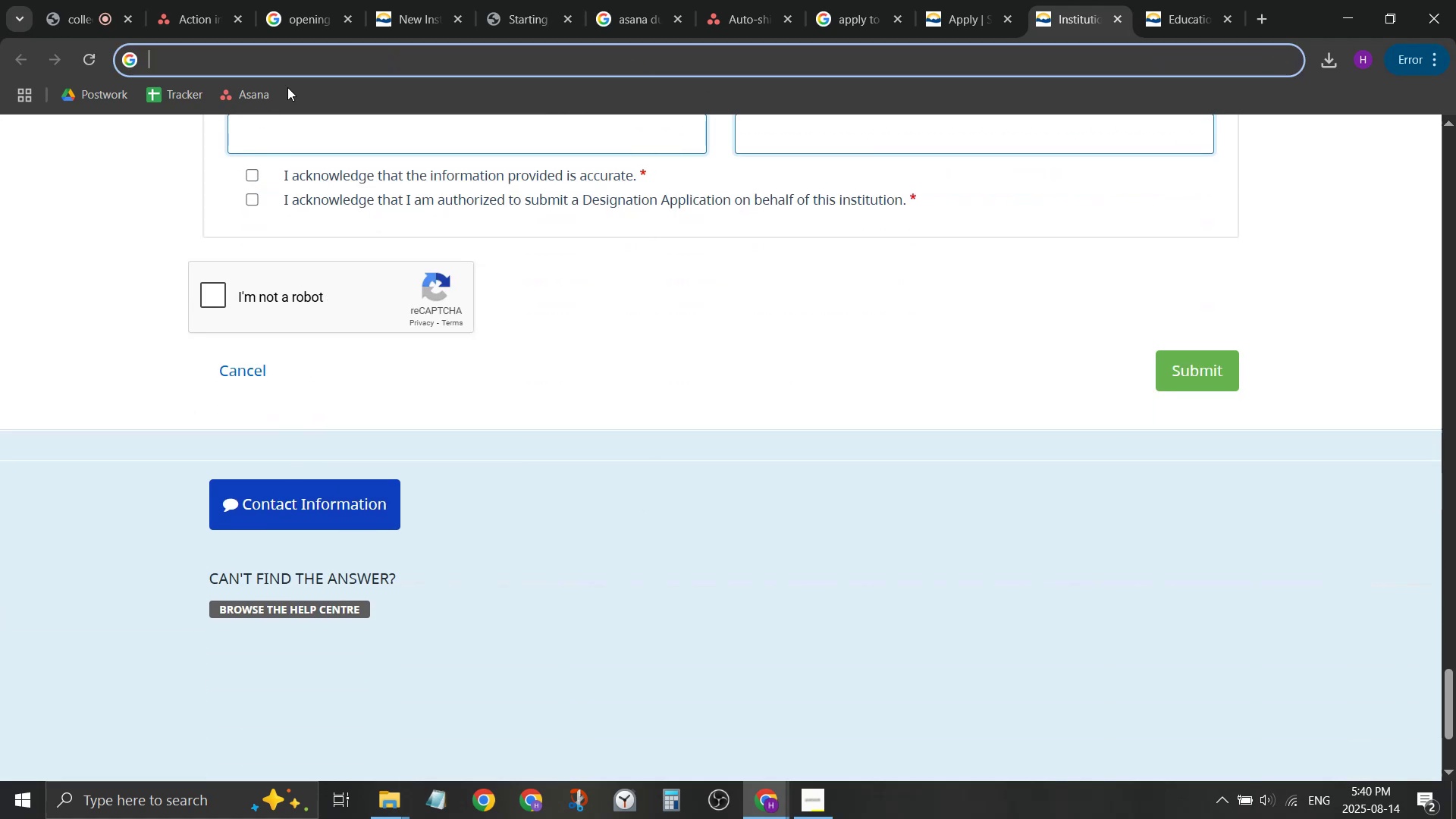 
double_click([224, 0])
 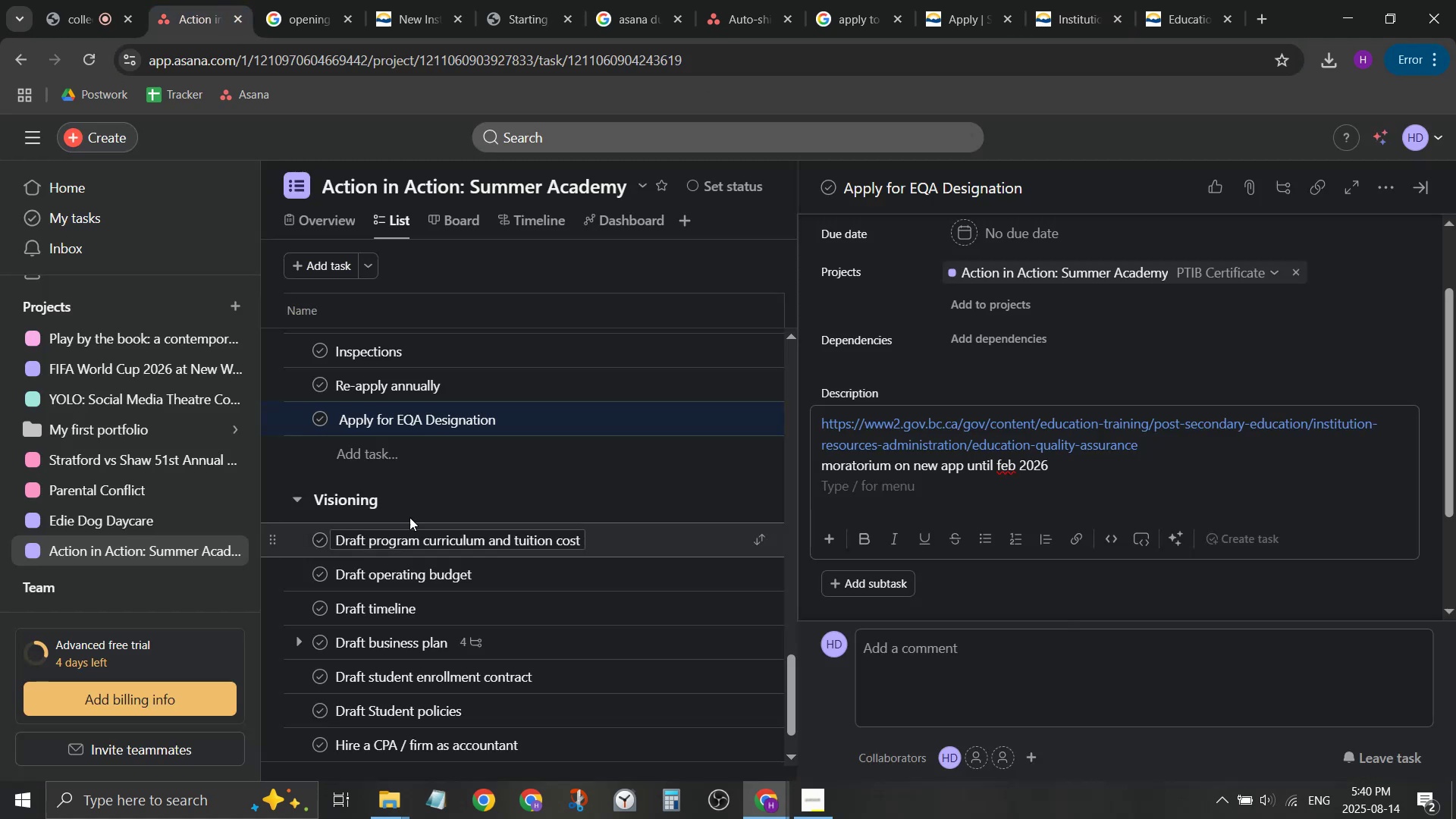 
left_click([425, 464])
 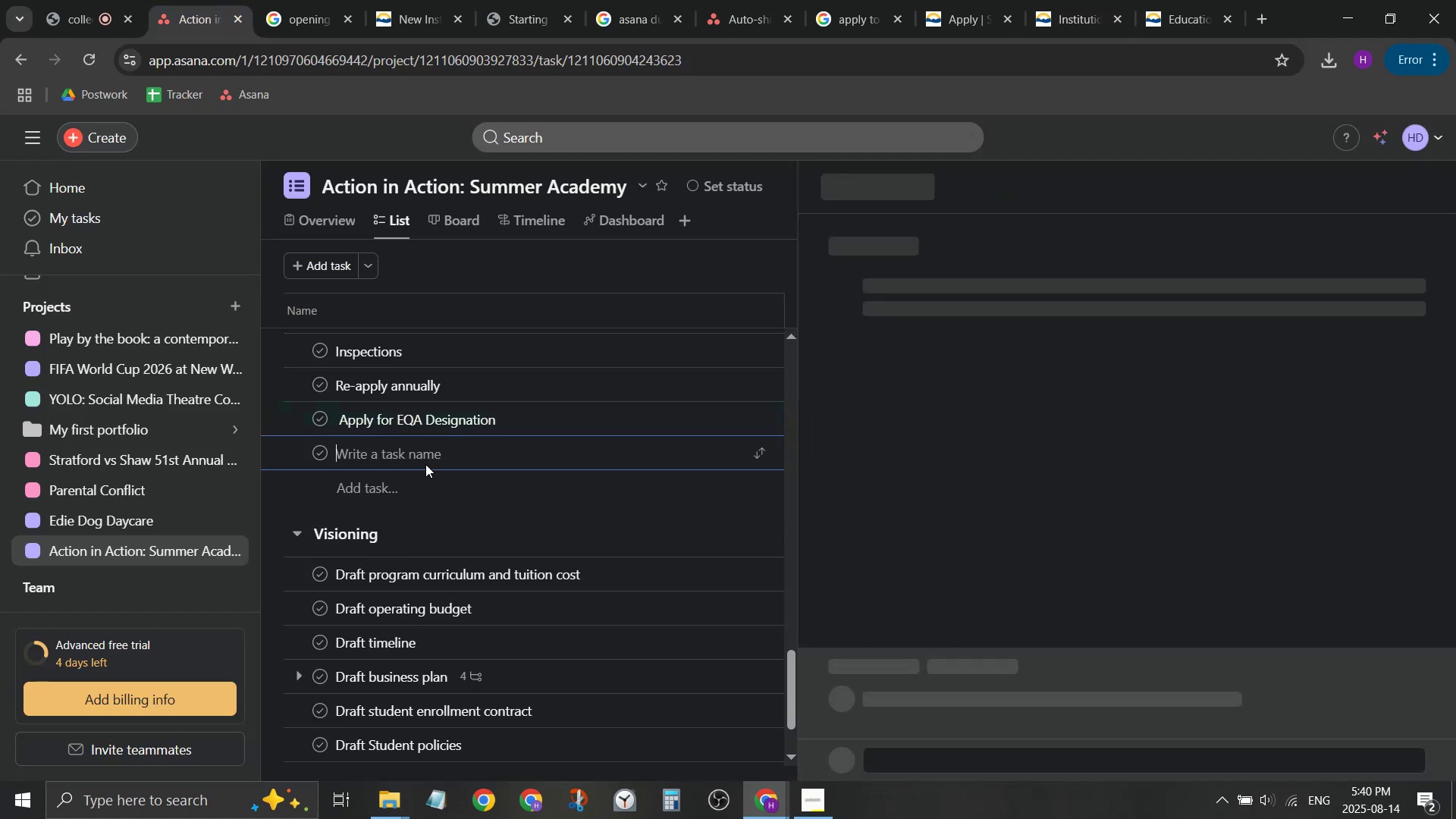 
type(ply )
key(Backspace)
key(Backspace)
key(Backspace)
type(ply fro)
key(Backspace)
key(Backspace)
type(or SBDD)
key(Backspace)
key(Backspace)
type(c ds)
key(Backspace)
type(esignai)
key(Backspace)
type(tion)
 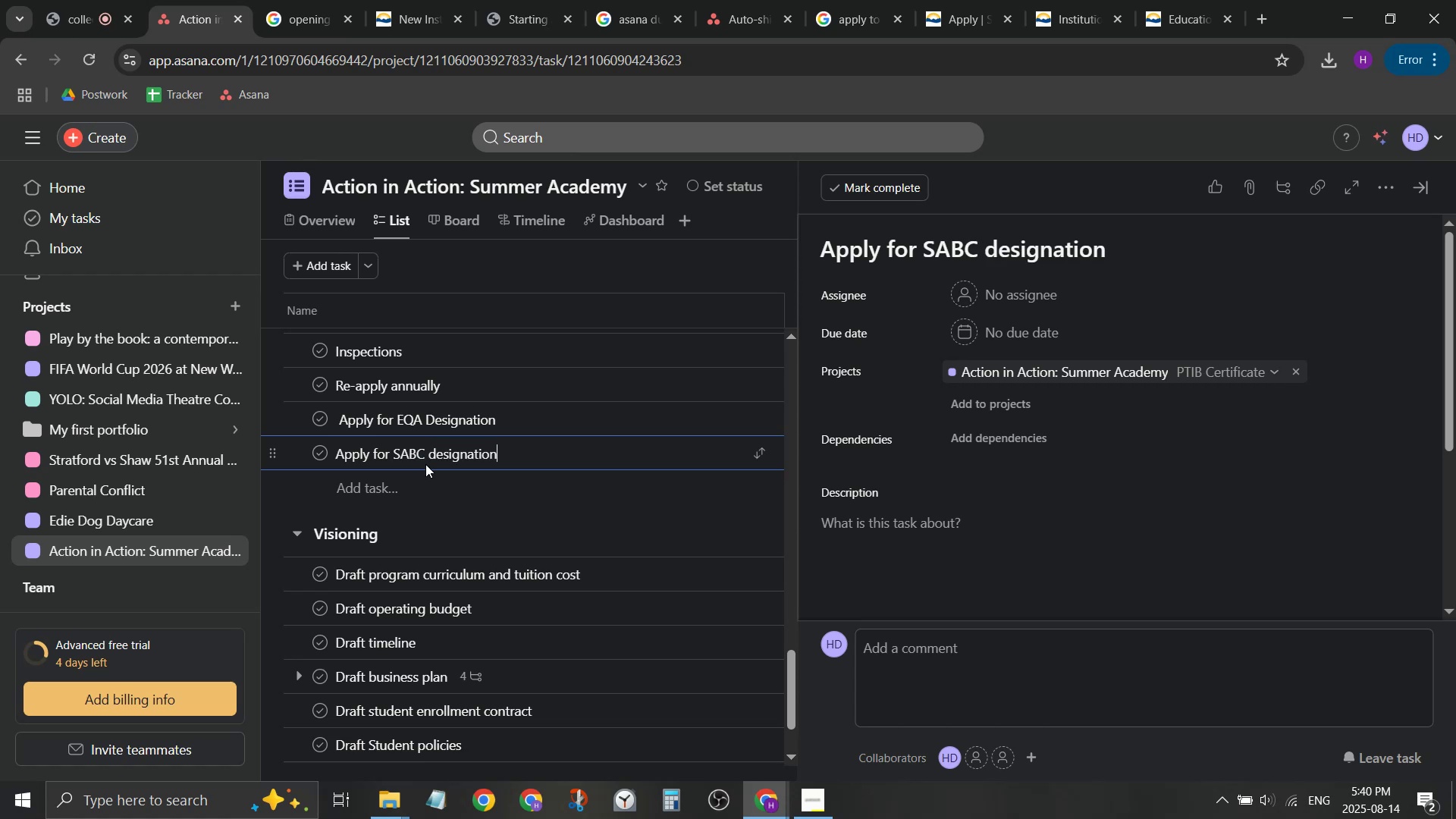 
left_click([1063, 539])
 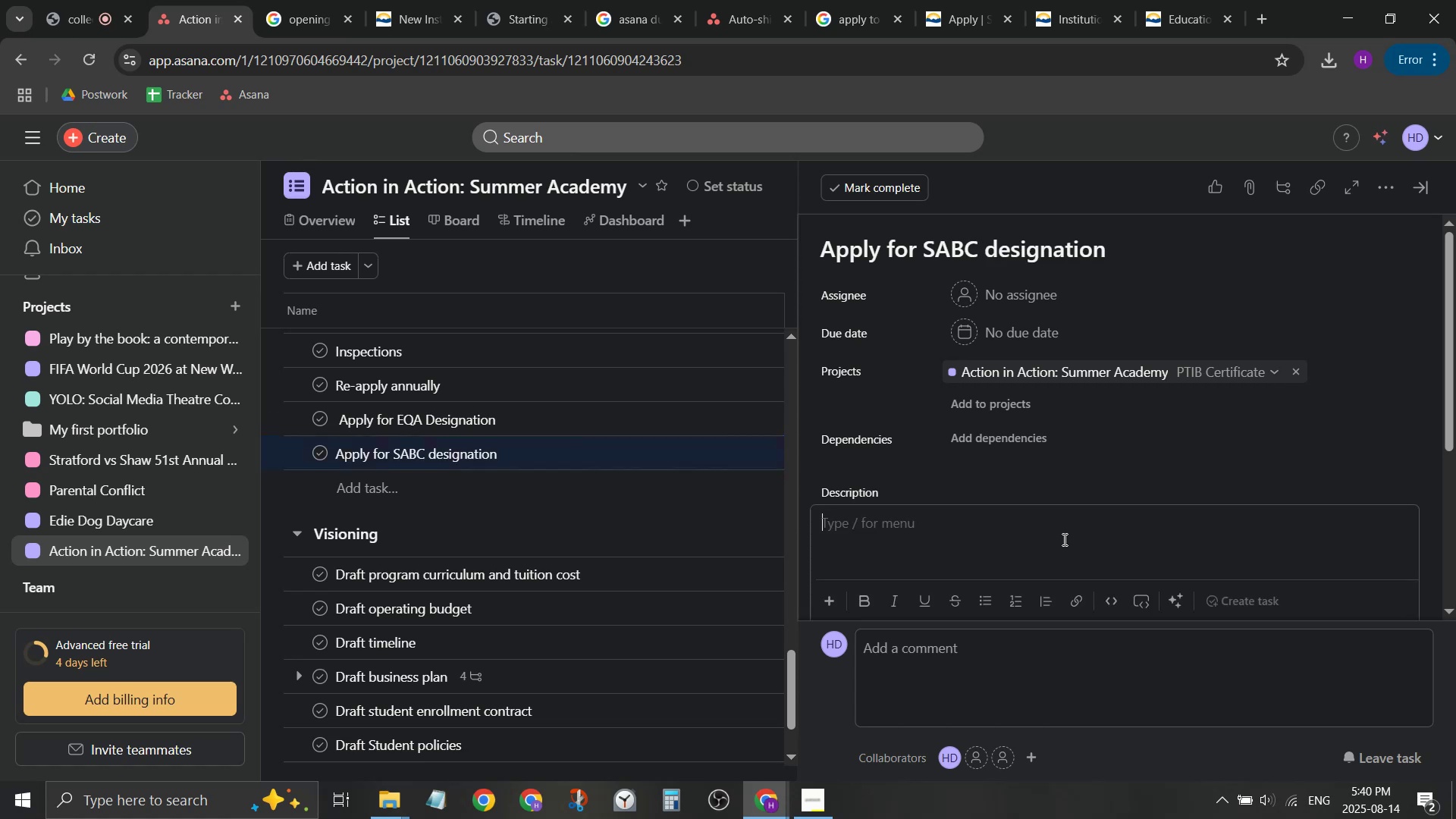 
key(Control+ControlLeft)
 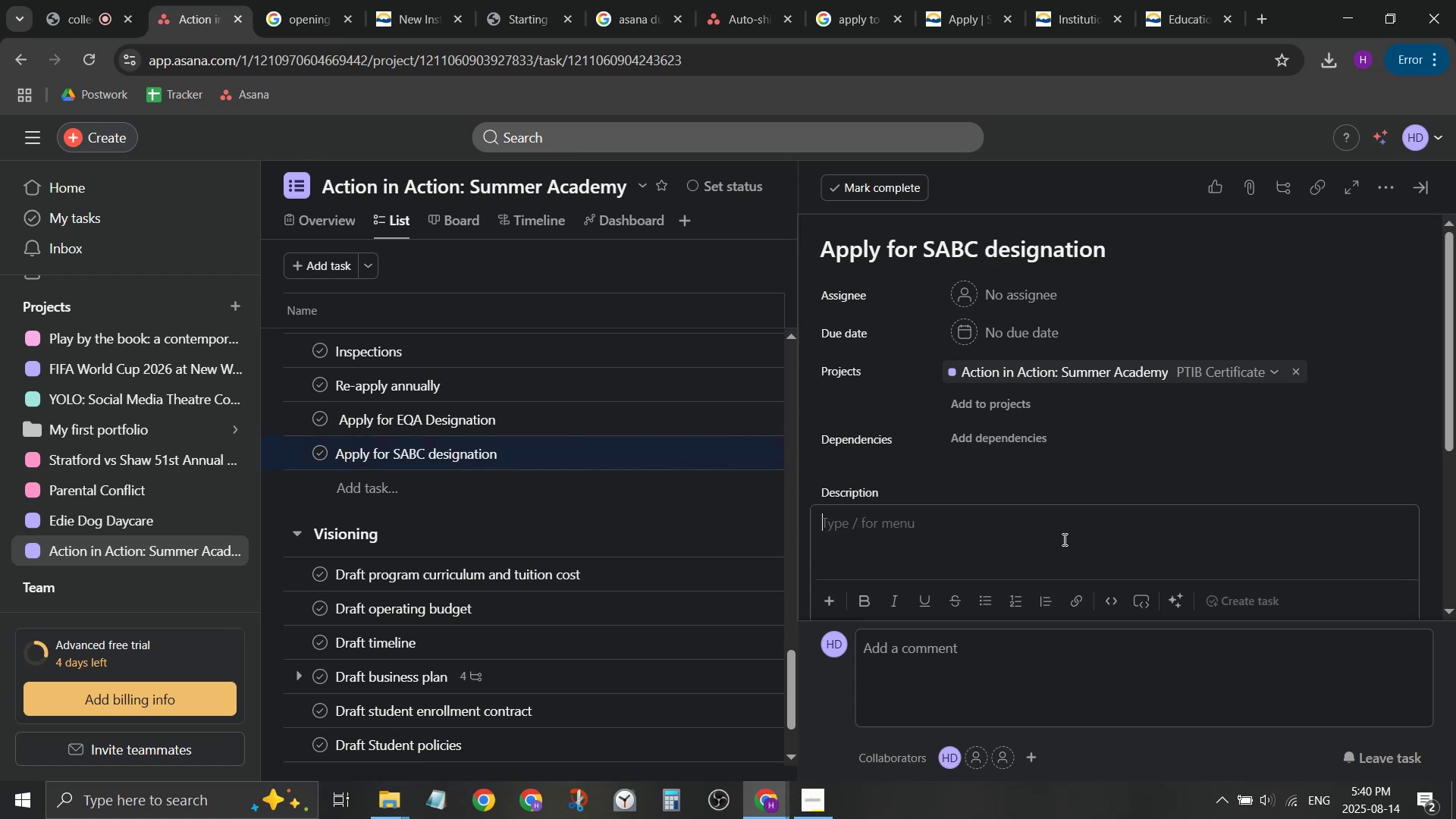 
key(Control+V)
 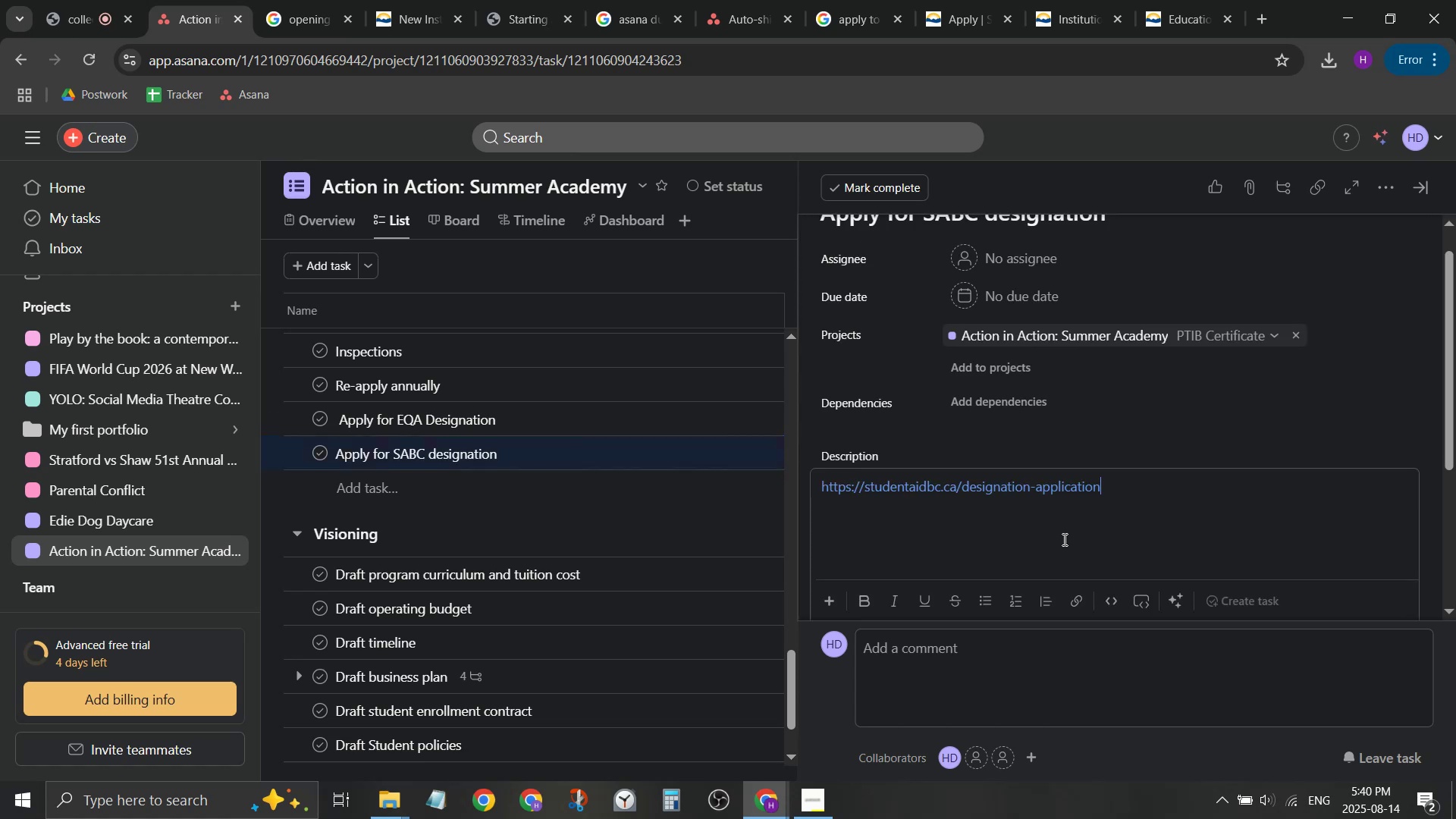 
key(Enter)
 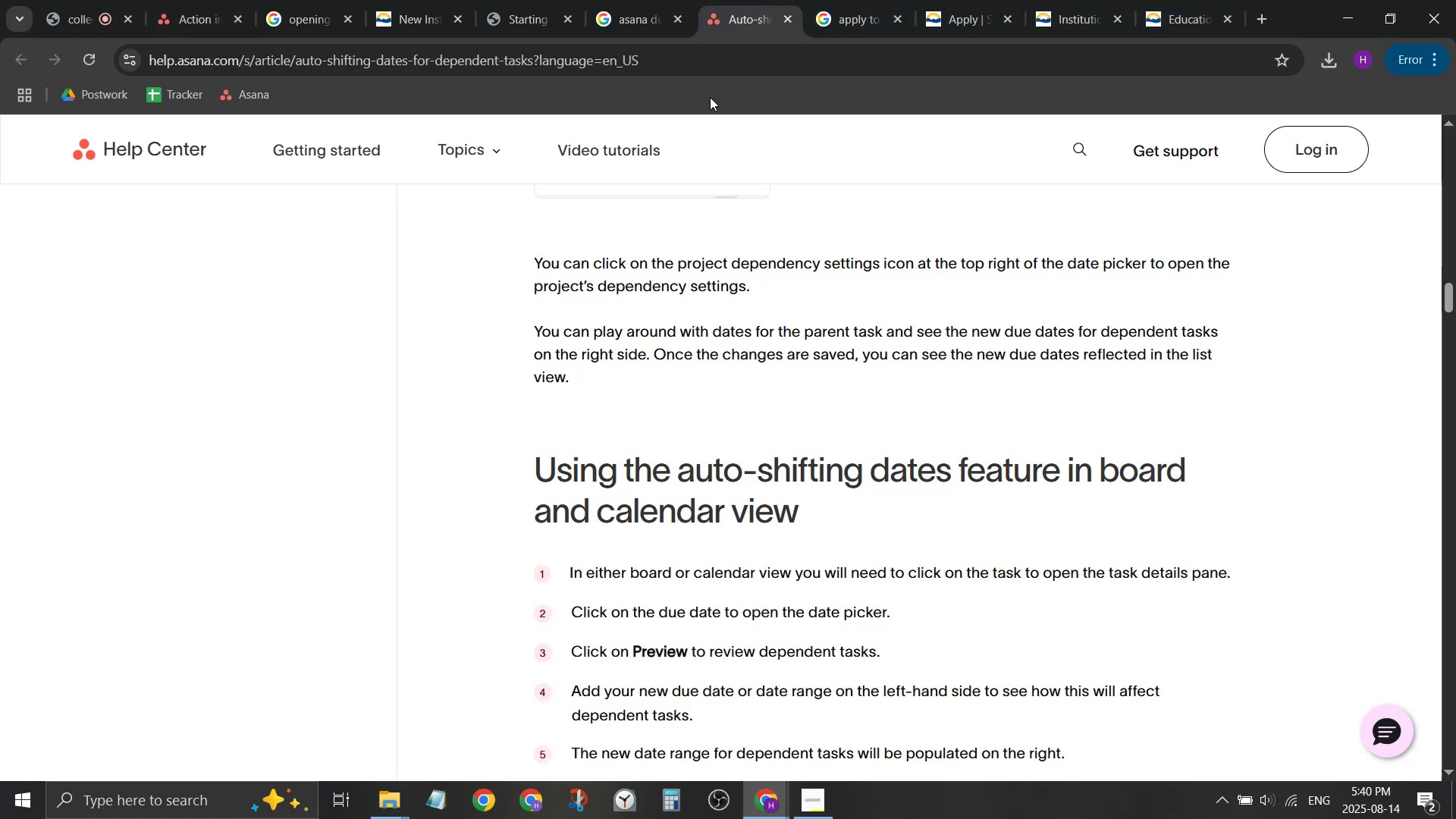 
scroll: coordinate [612, 321], scroll_direction: down, amount: 18.0
 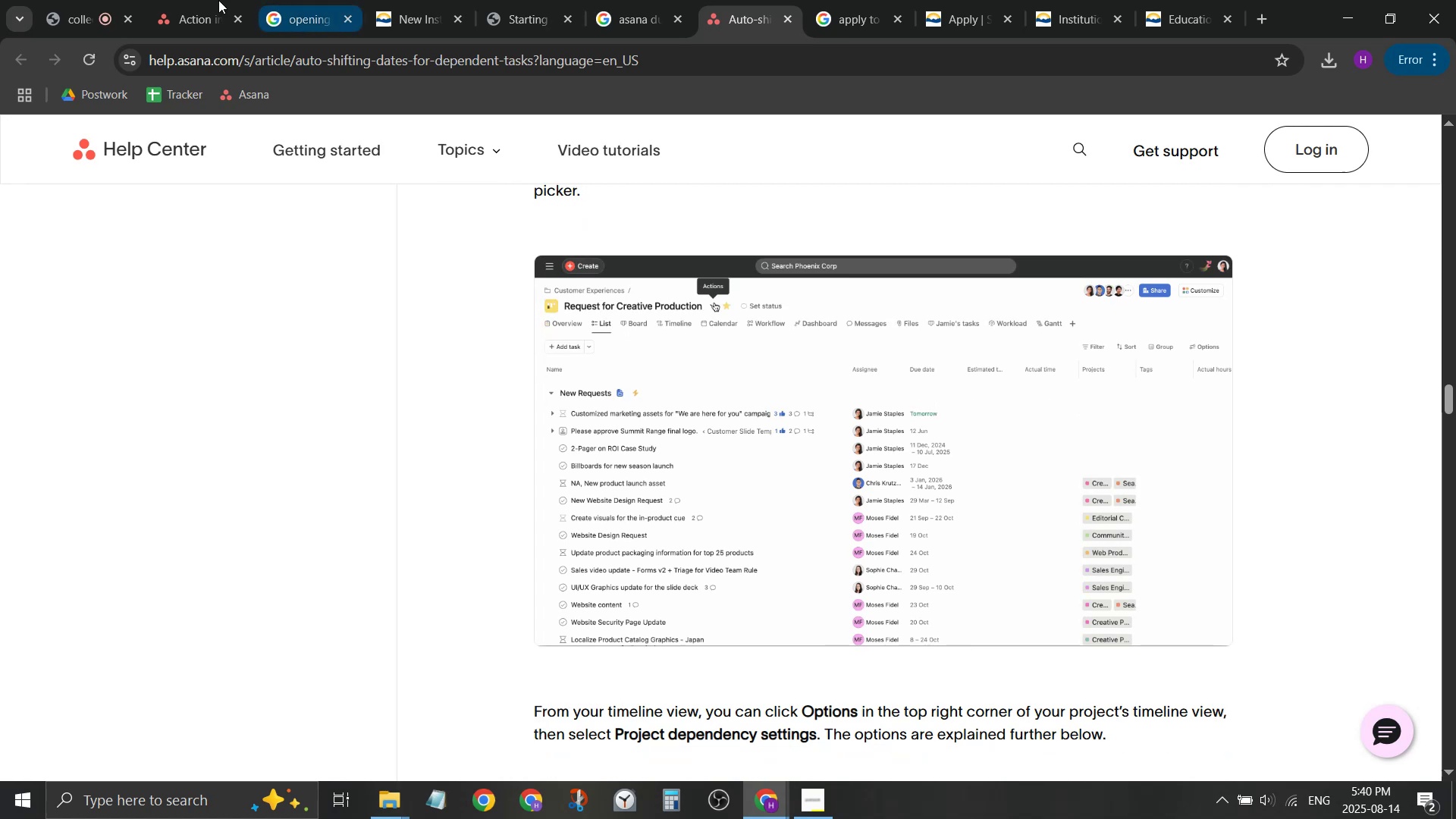 
left_click([215, 0])
 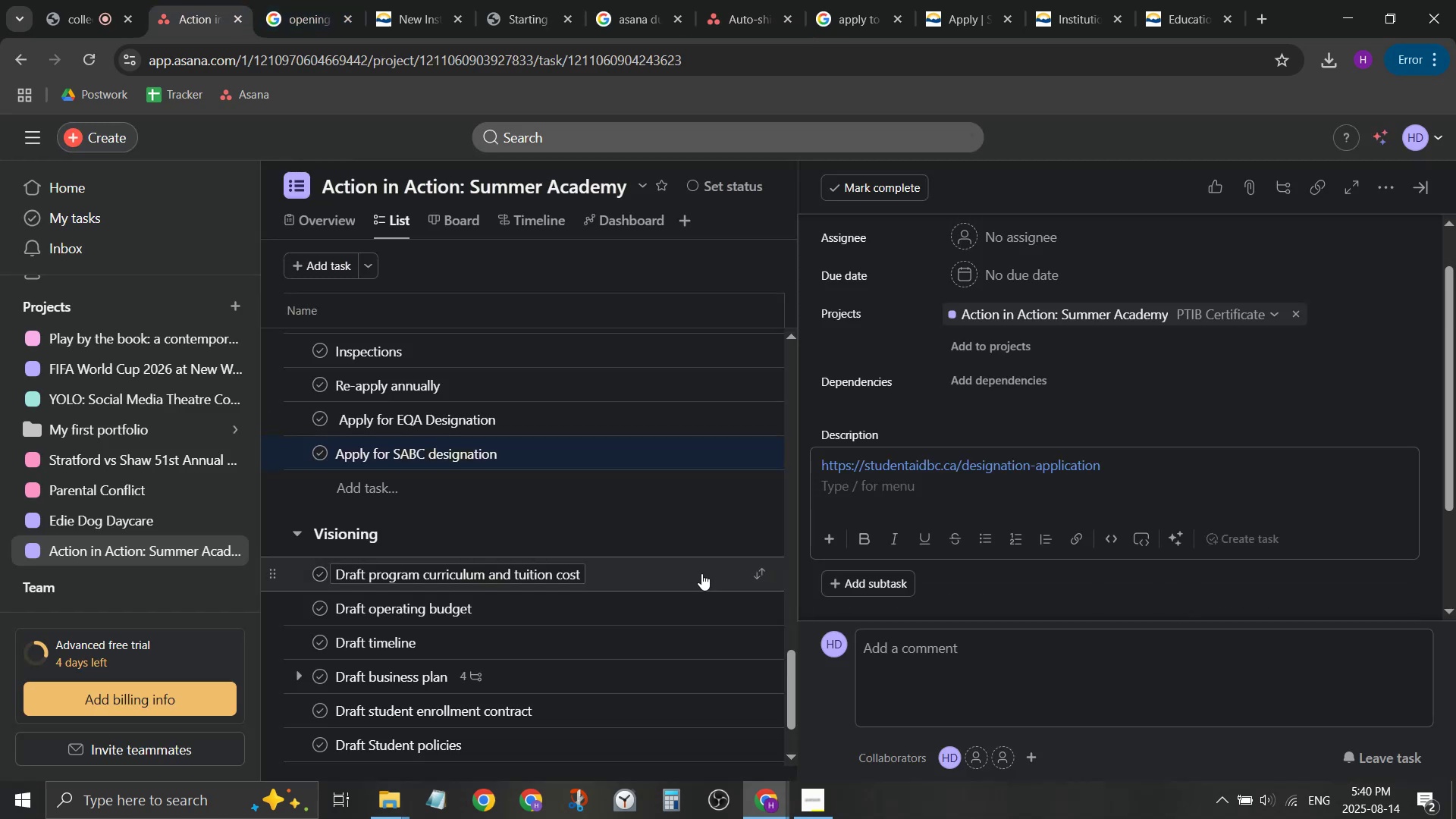 
scroll: coordinate [690, 548], scroll_direction: down, amount: 1.0
 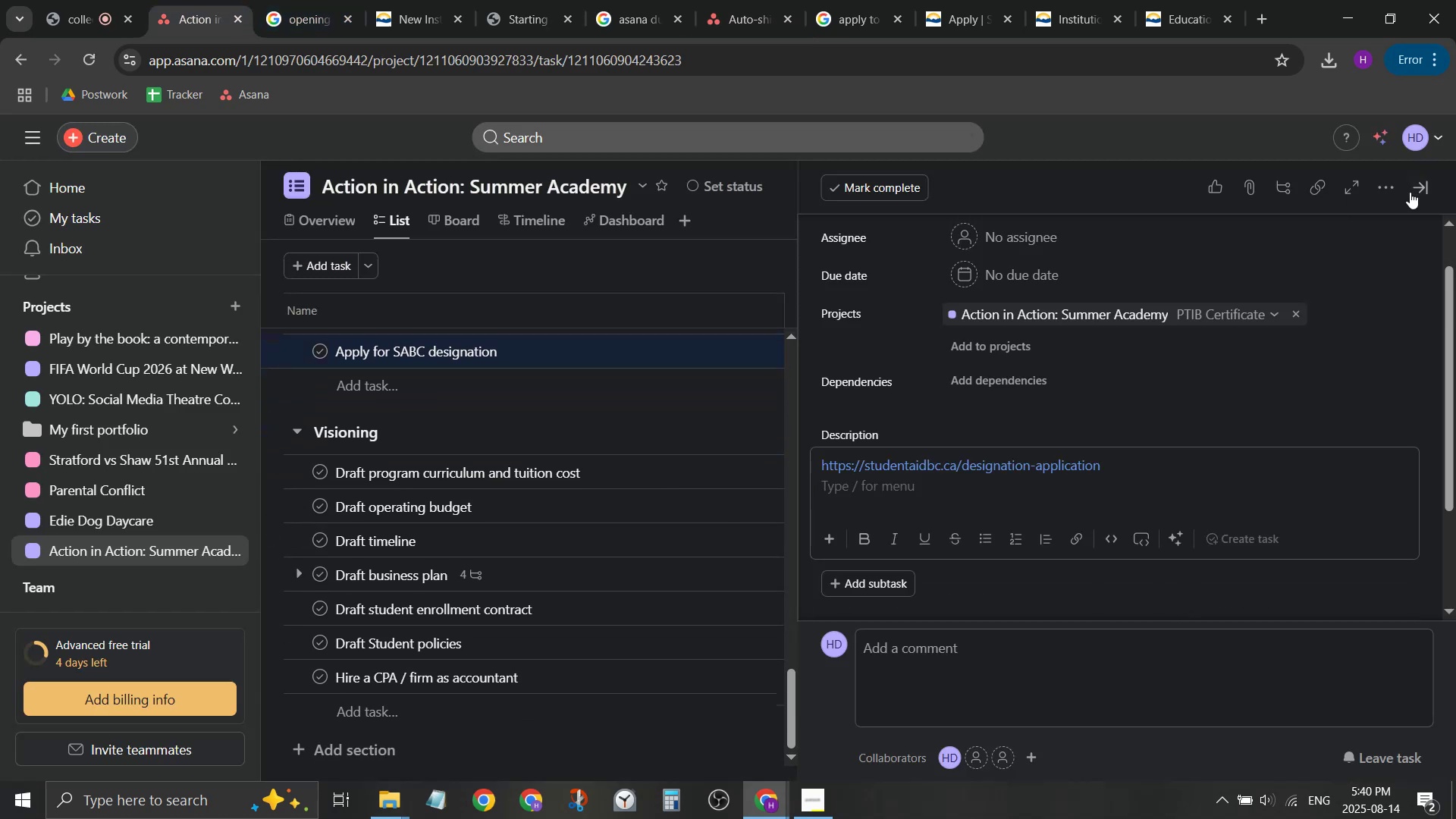 
left_click([1417, 190])
 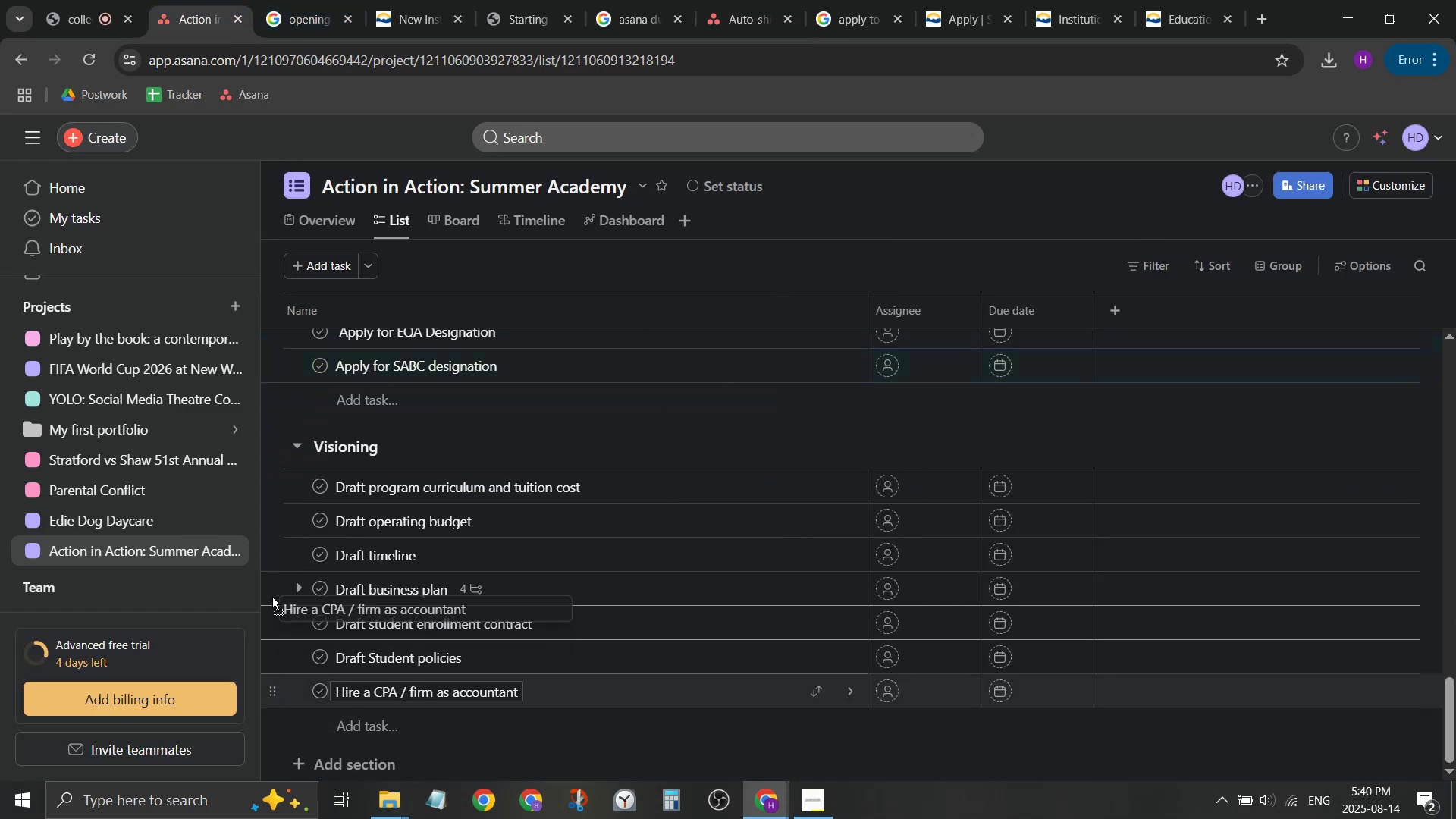 
scroll: coordinate [546, 596], scroll_direction: up, amount: 7.0
 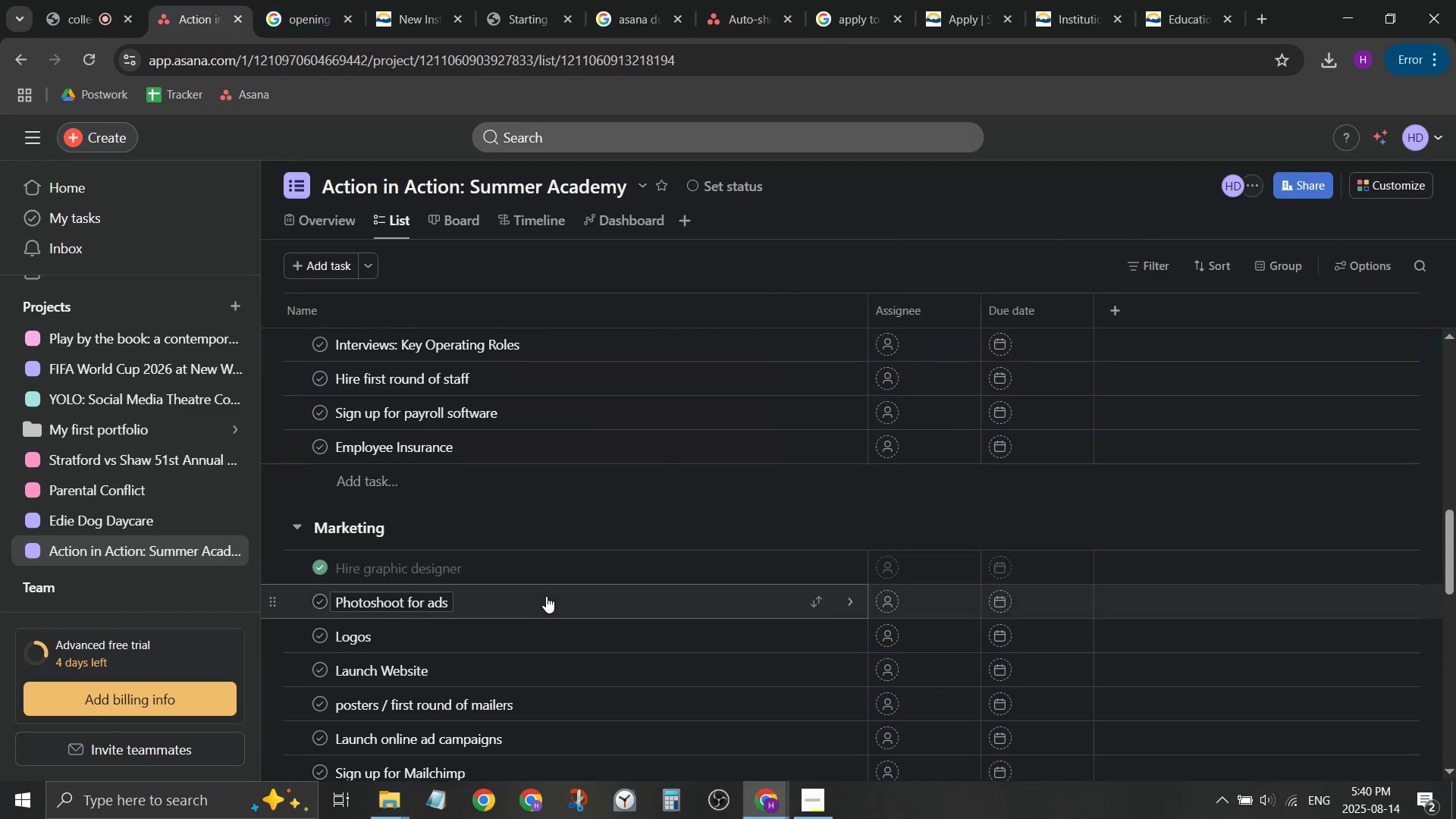 
scroll: coordinate [546, 596], scroll_direction: down, amount: 2.0
 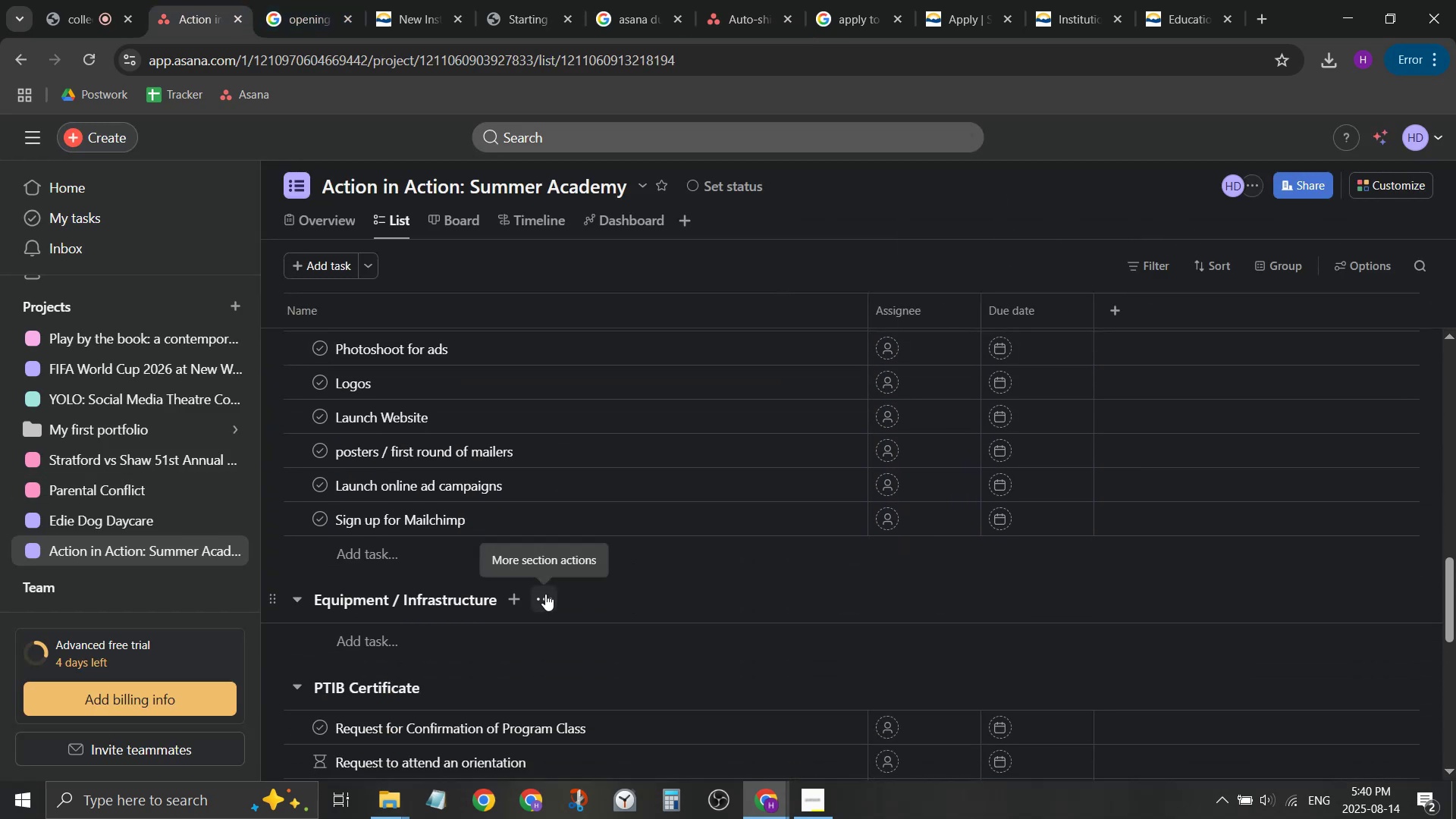 
scroll: coordinate [545, 594], scroll_direction: up, amount: 10.0
 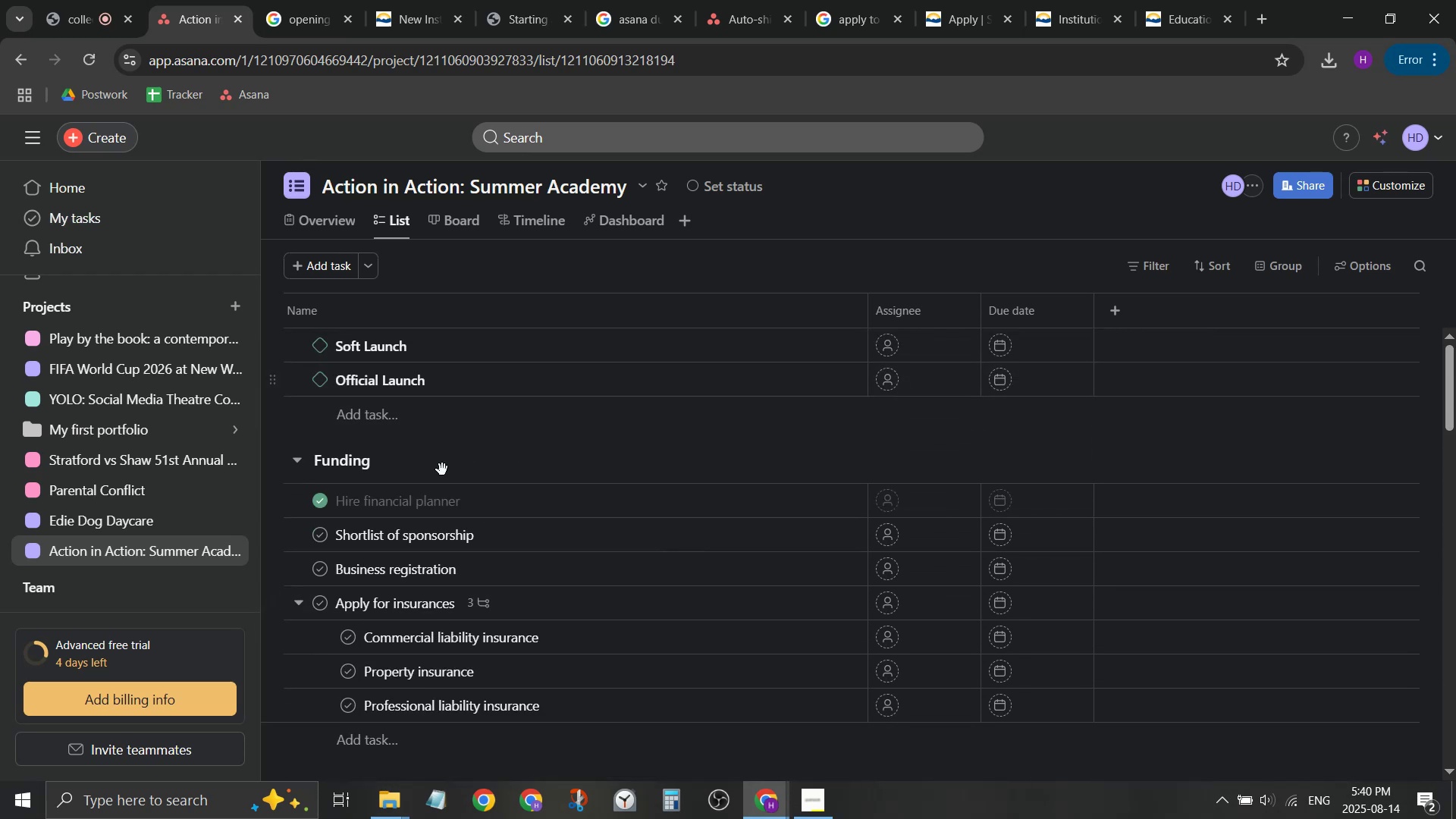 
scroll: coordinate [451, 573], scroll_direction: down, amount: 2.0
 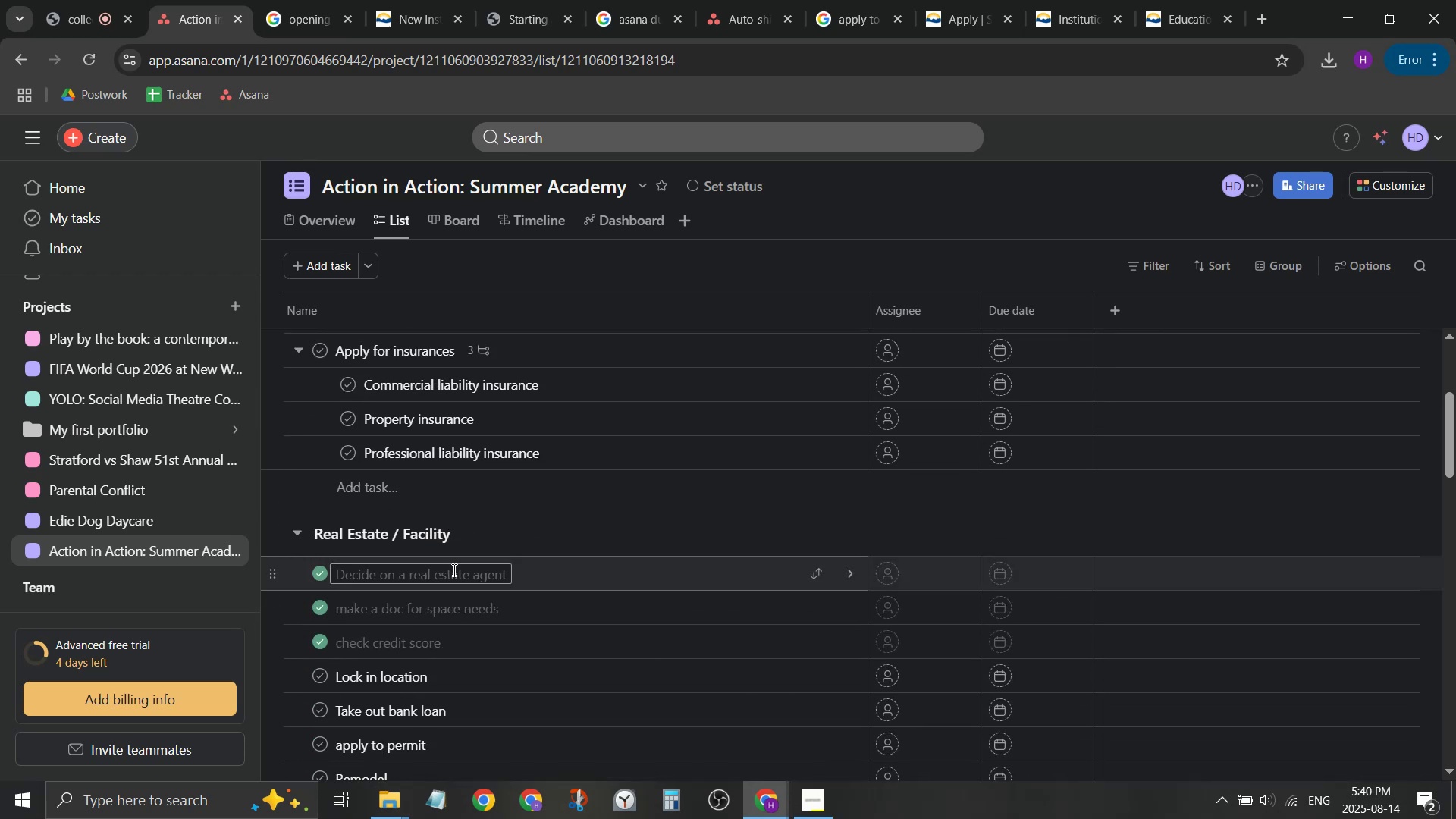 
scroll: coordinate [453, 566], scroll_direction: up, amount: 2.0
 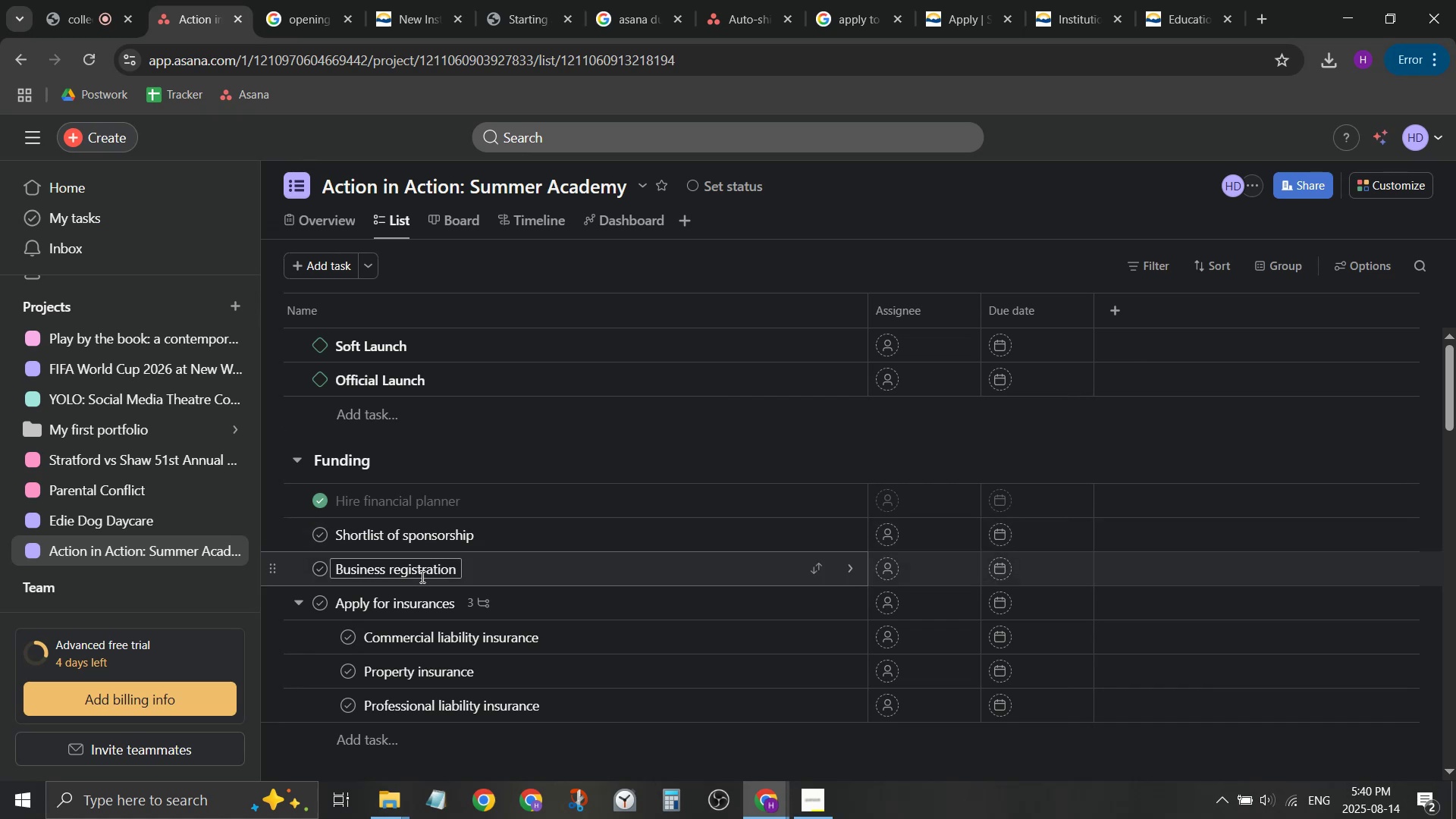 
wait(7.35)
 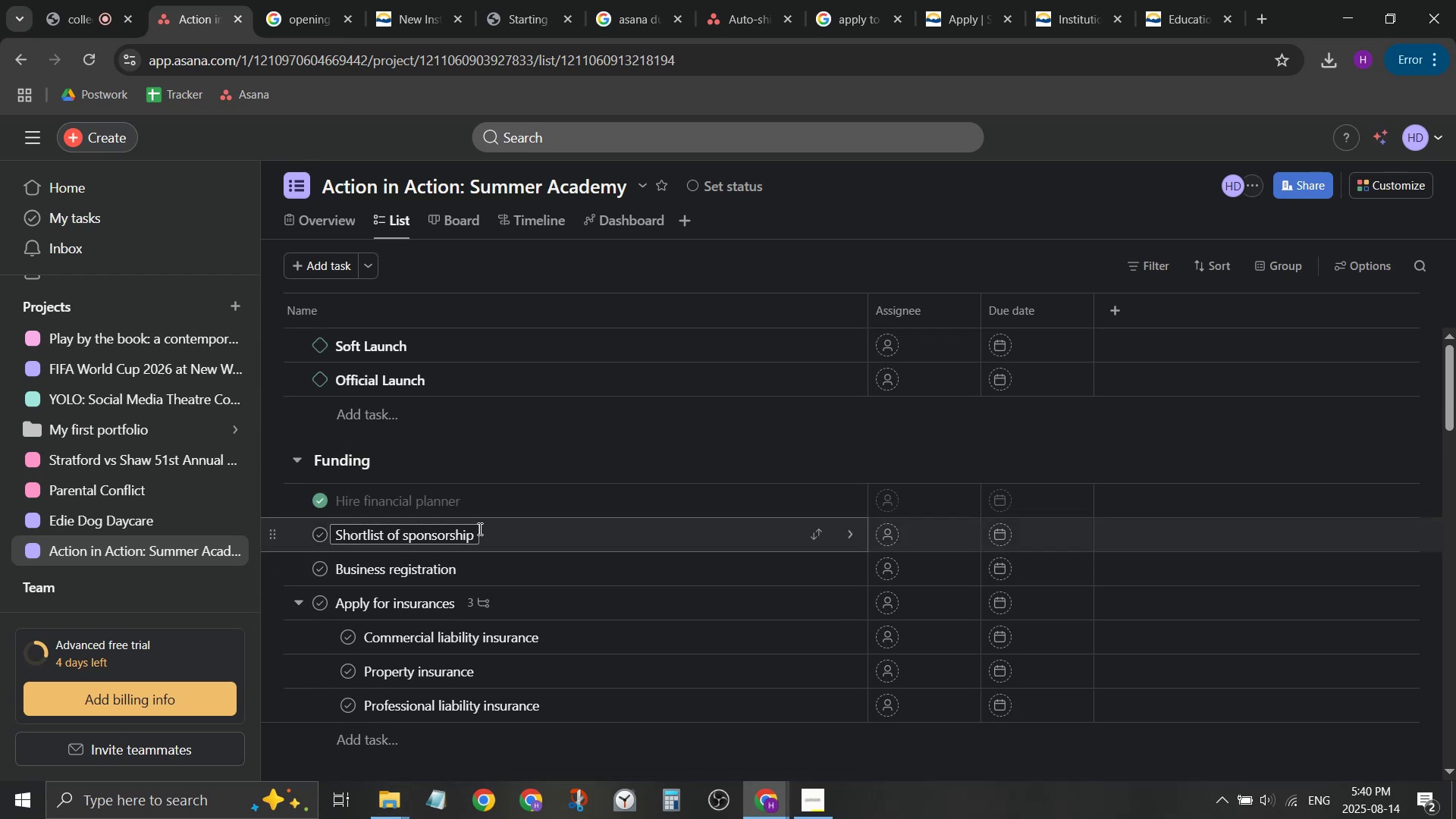 
scroll: coordinate [573, 579], scroll_direction: down, amount: 2.0
 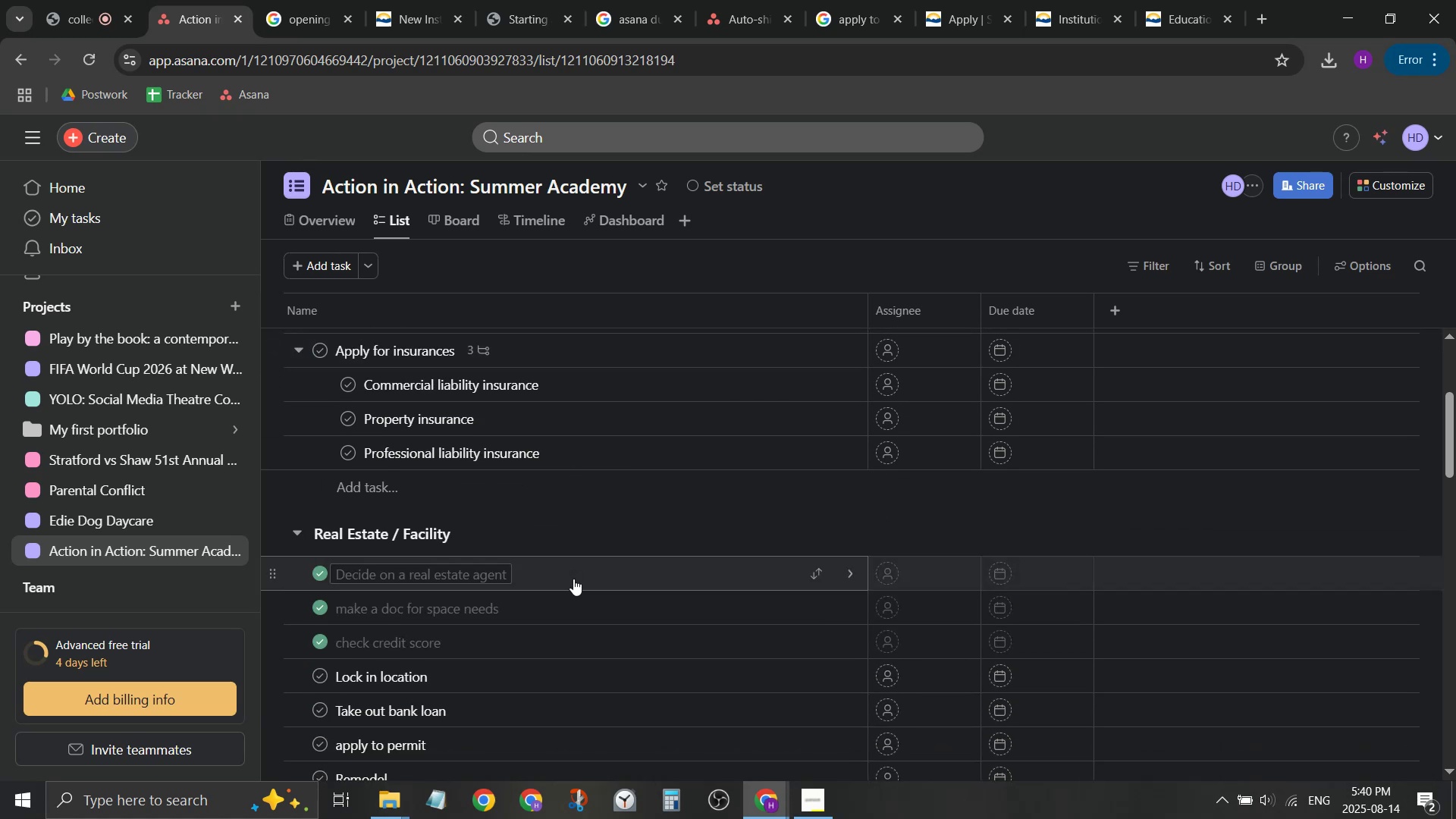 
scroll: coordinate [573, 579], scroll_direction: up, amount: 1.0
 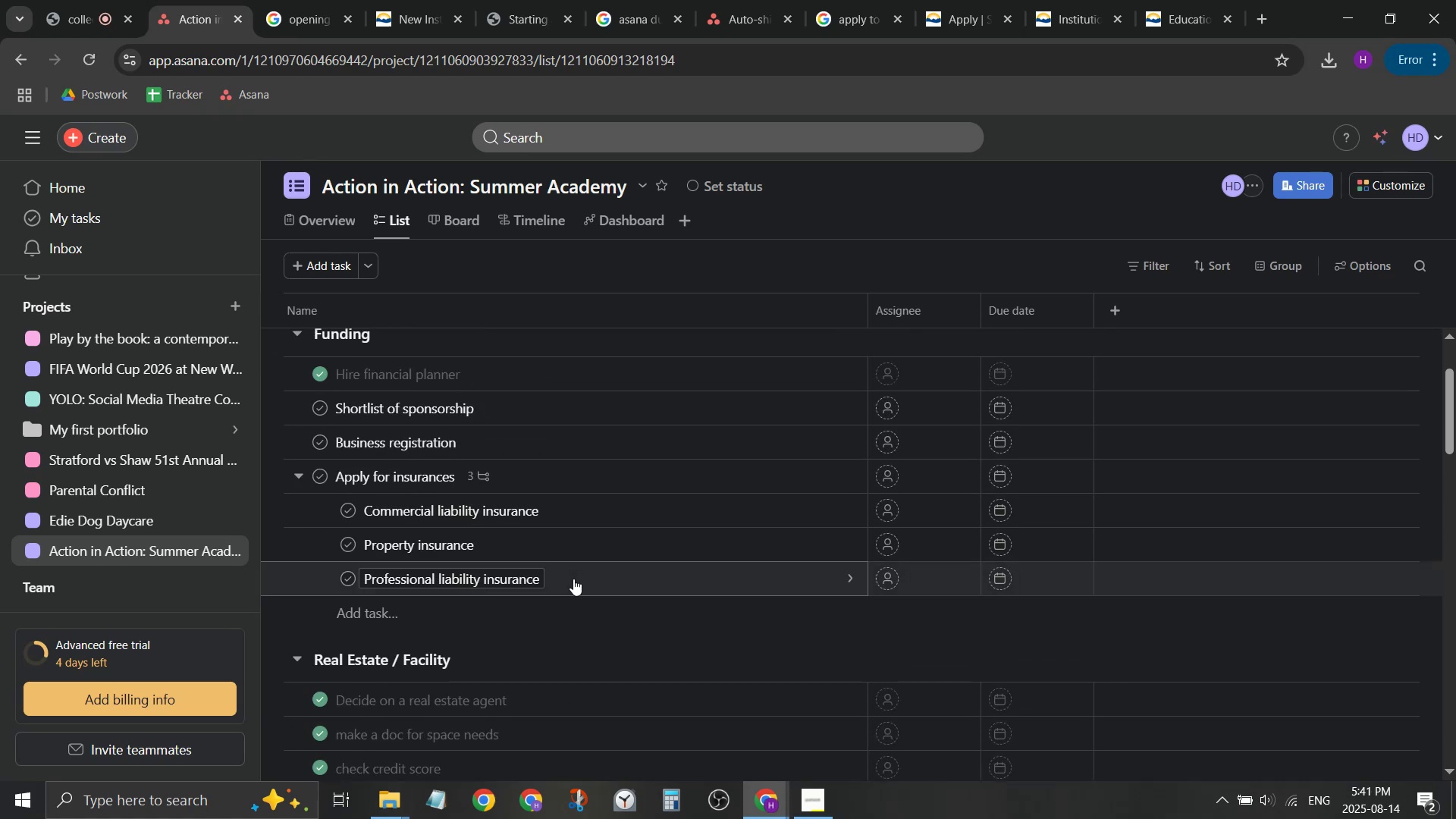 
scroll: coordinate [573, 579], scroll_direction: down, amount: 3.0
 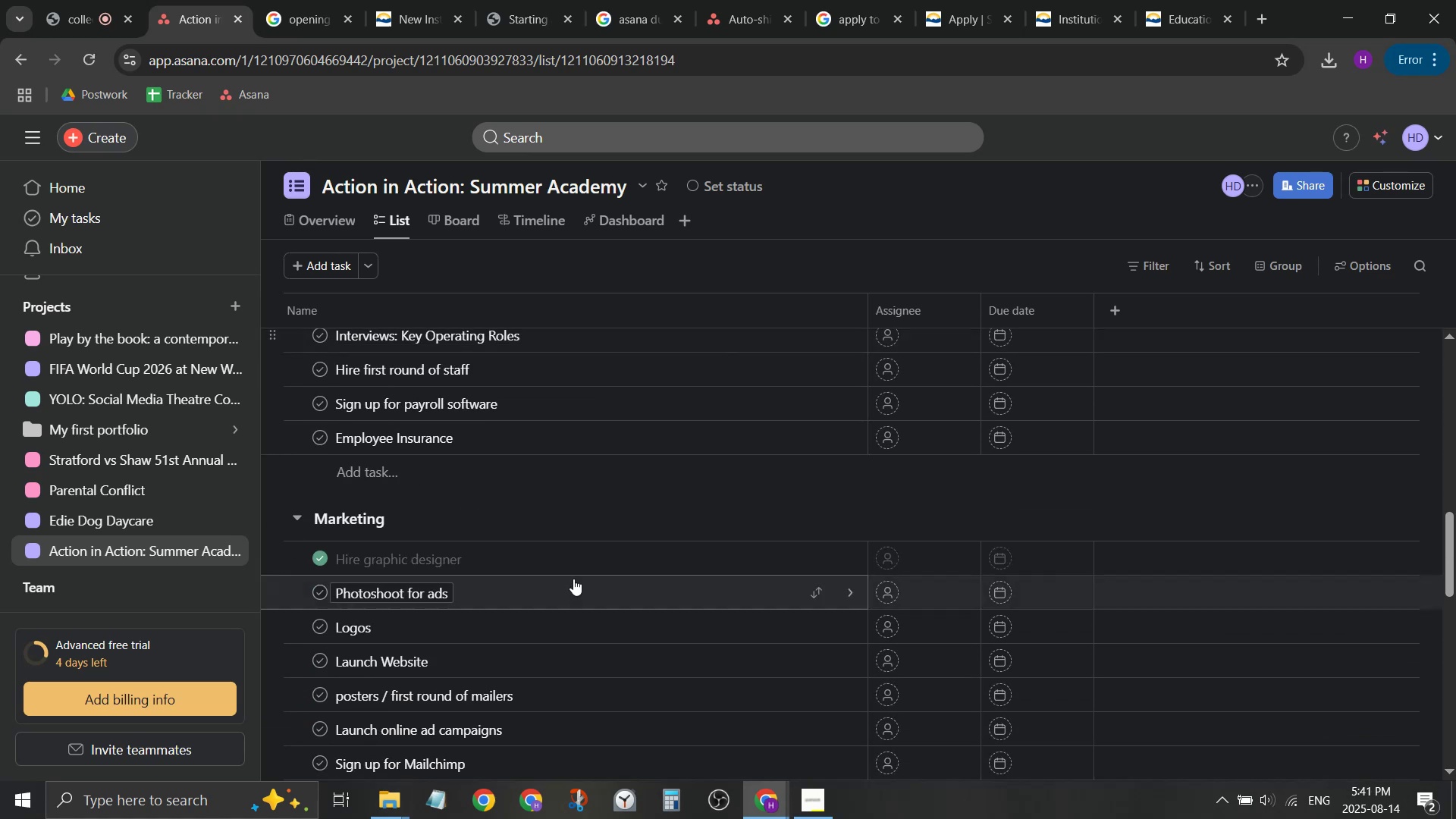 
scroll: coordinate [573, 579], scroll_direction: up, amount: 2.0
 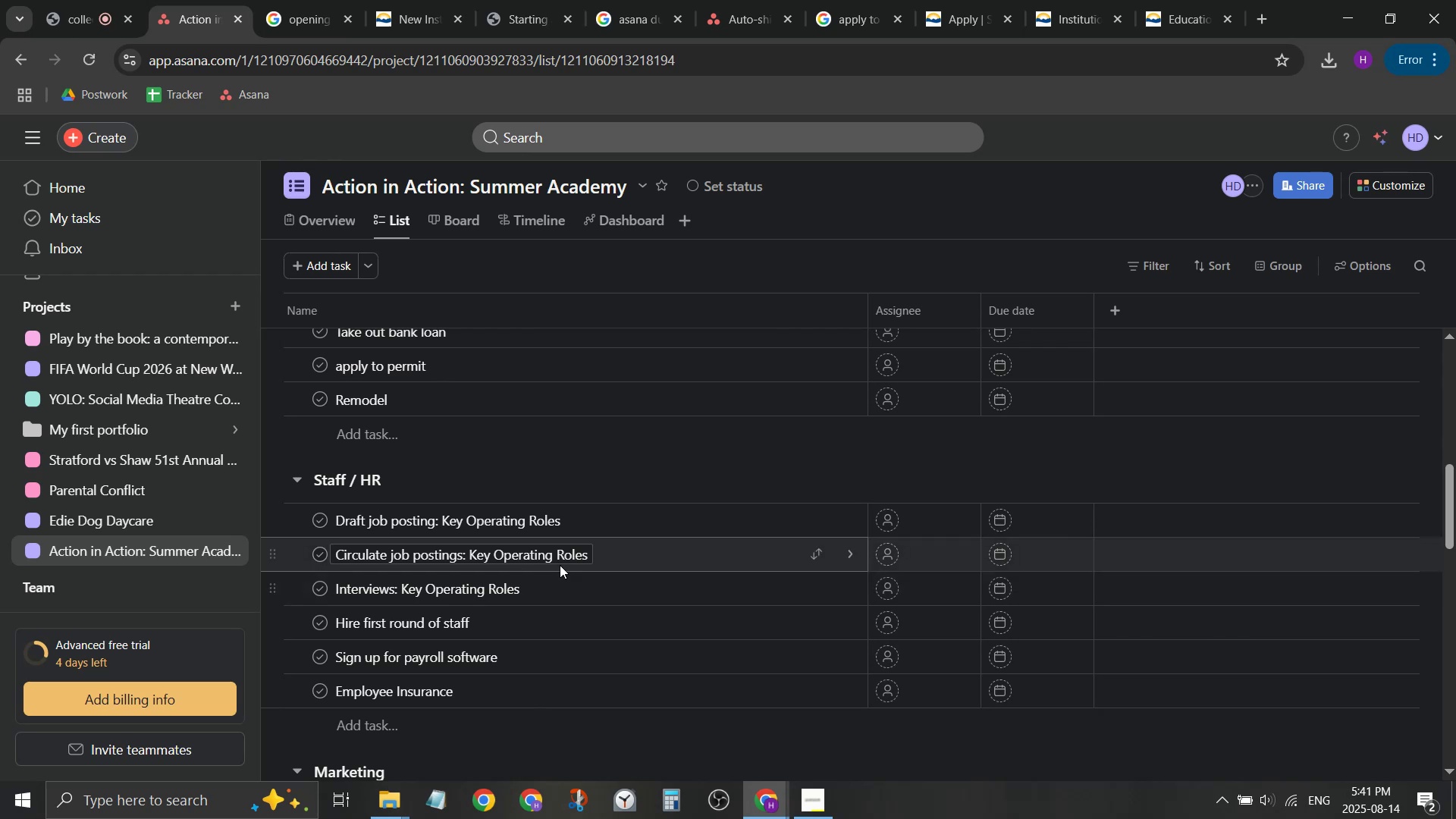 
wait(16.73)
 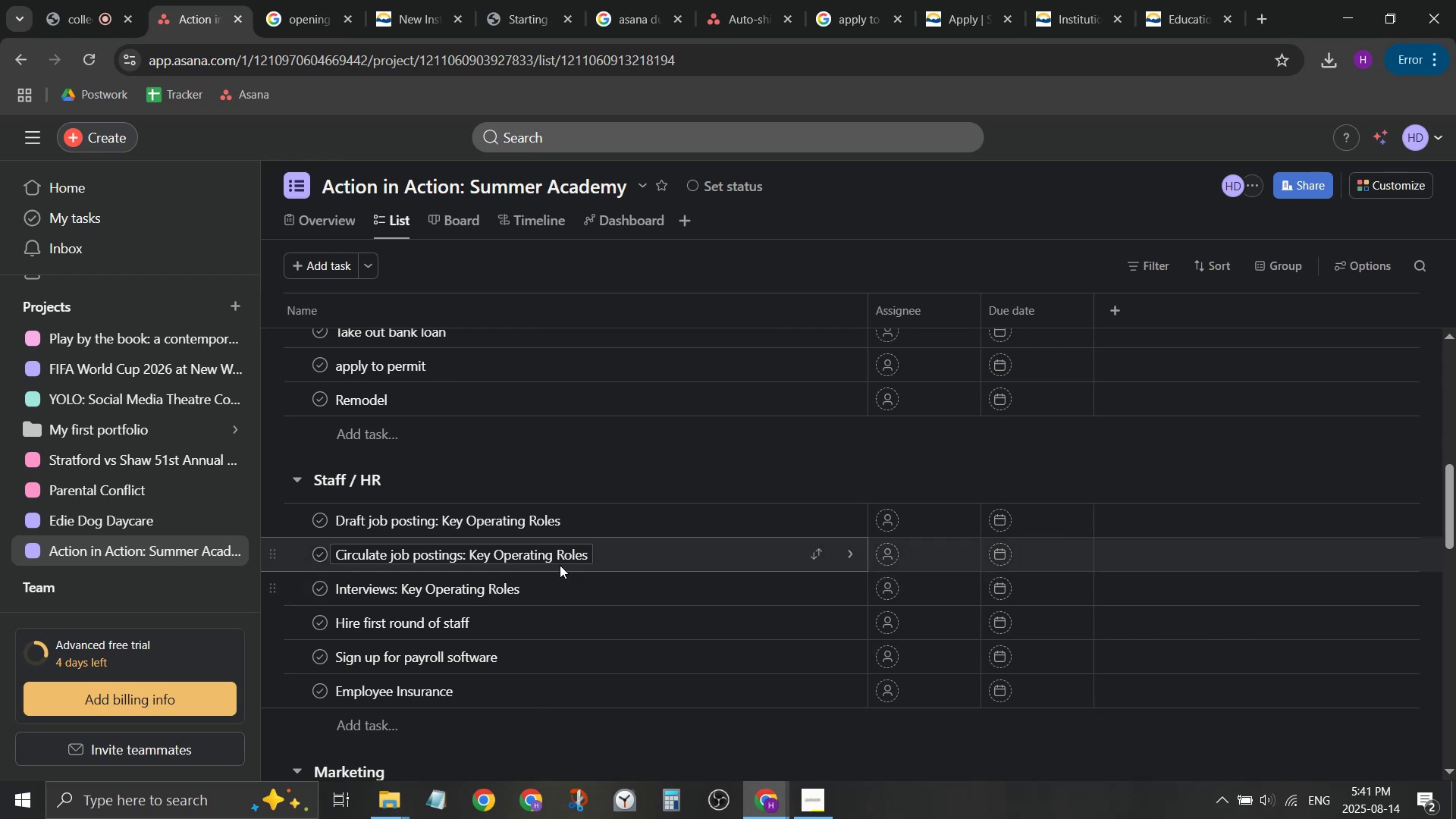 
left_click([564, 521])
 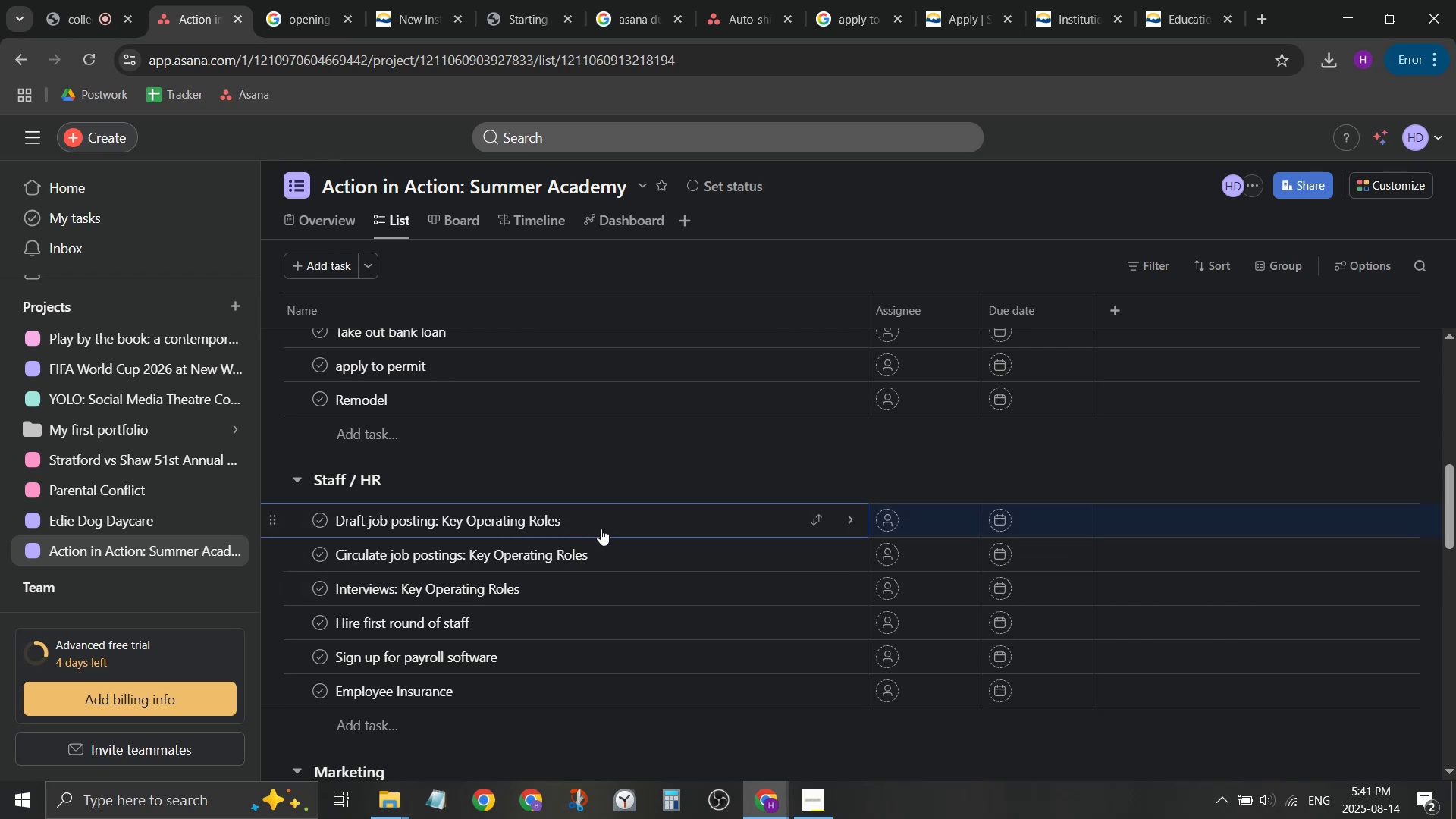 
key(Space)
 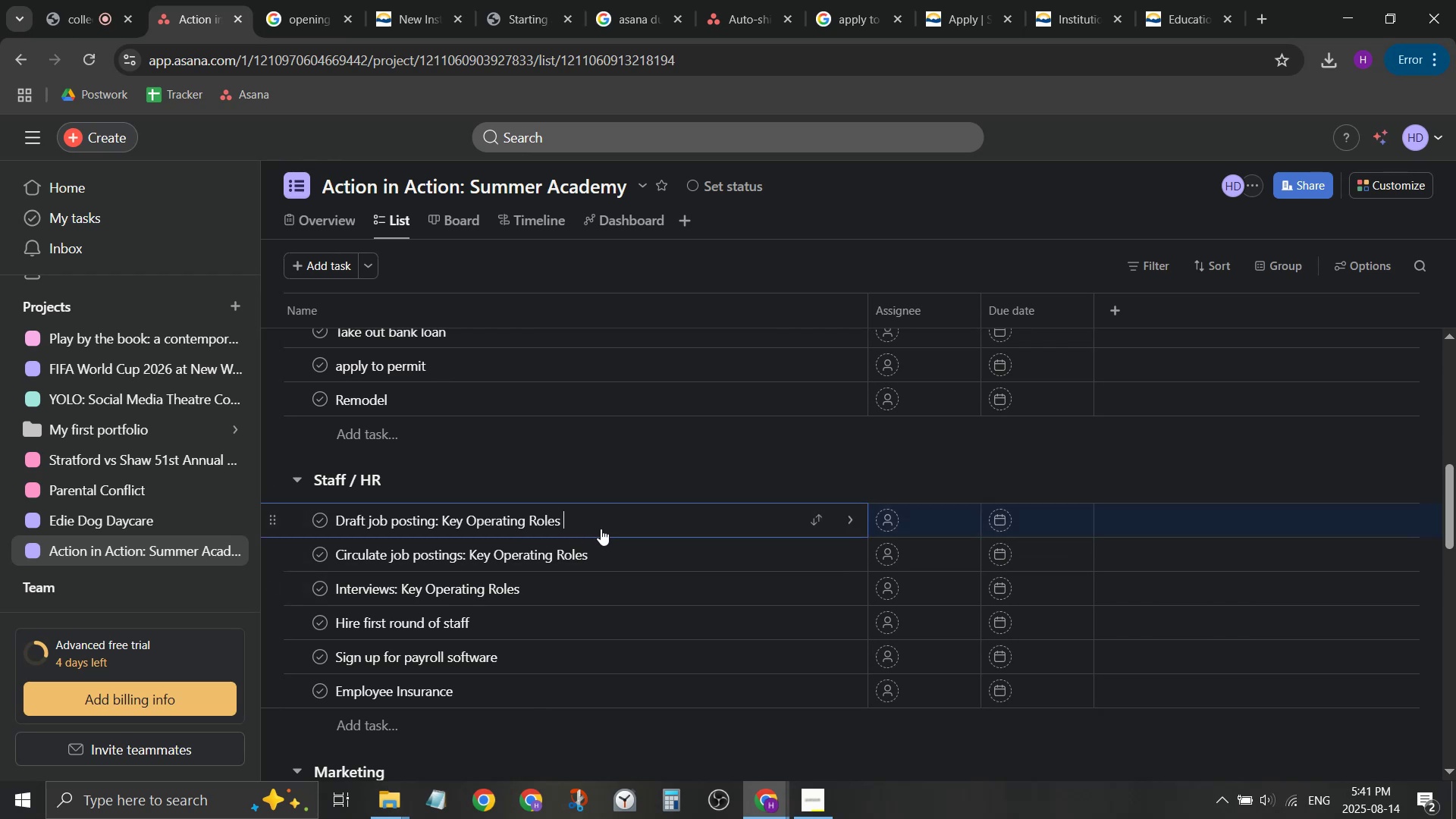 
key(Shift+U)
 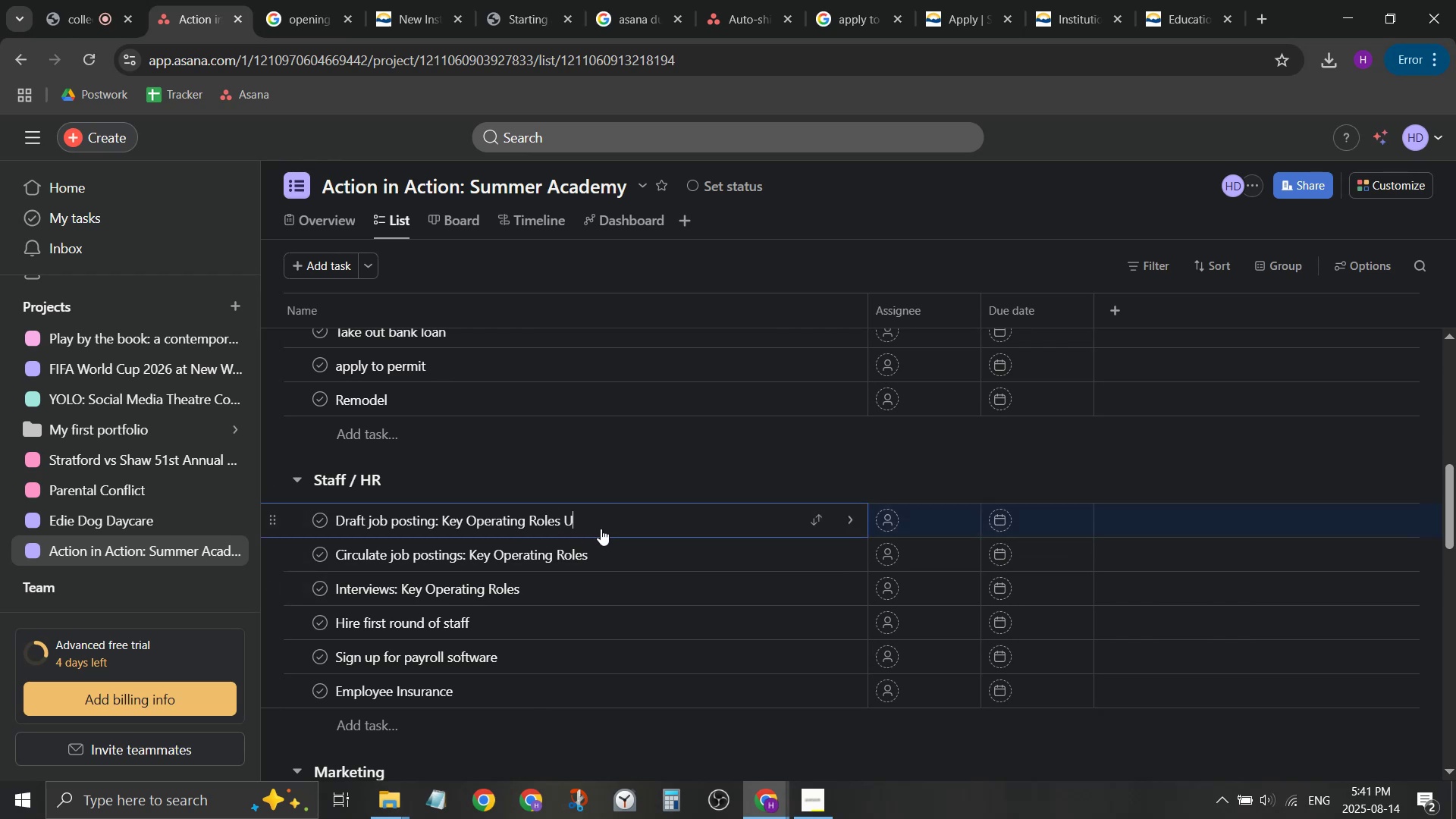 
key(Backspace)
 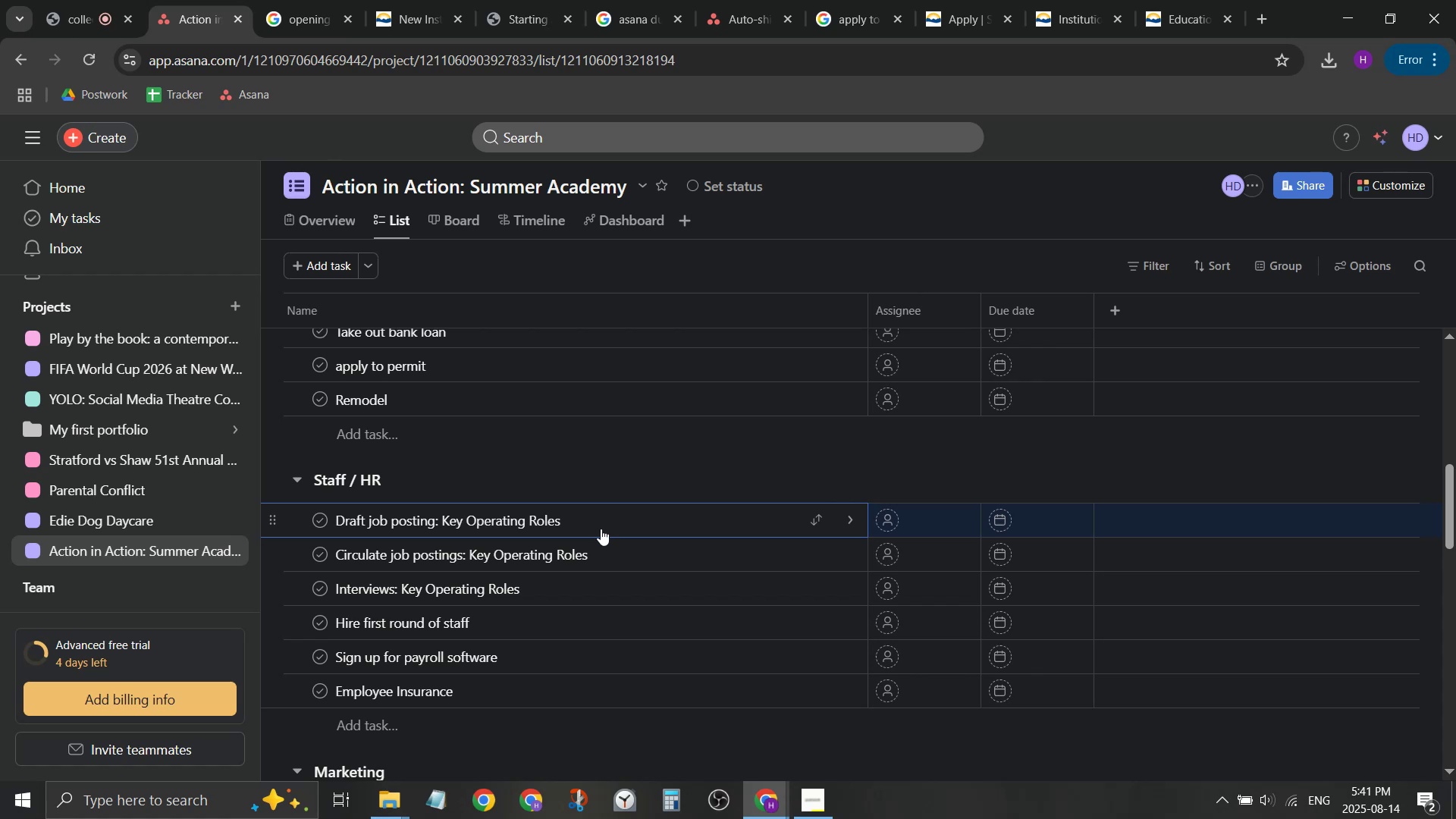 
key(Shift+7)
 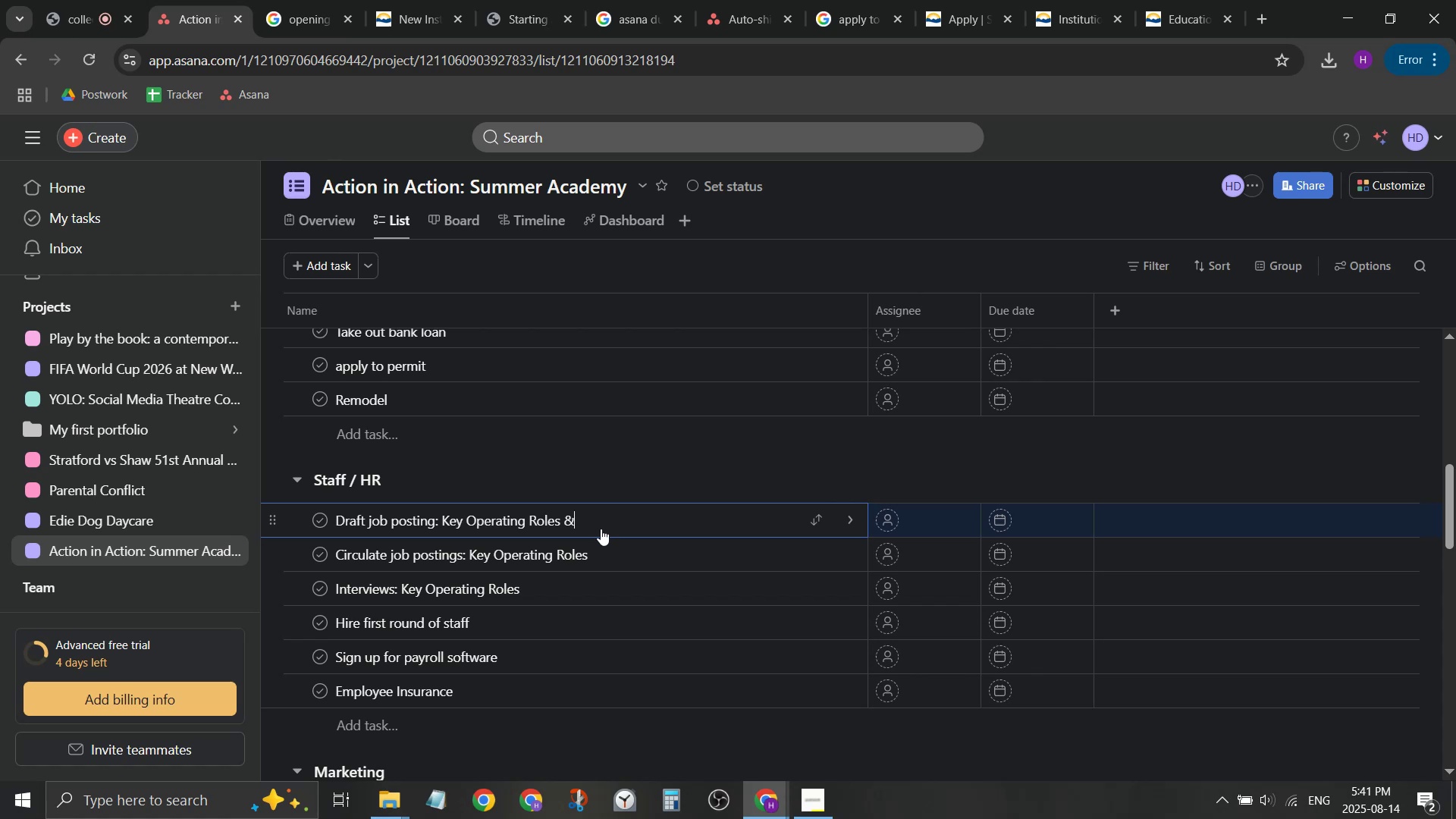 
key(Space)
 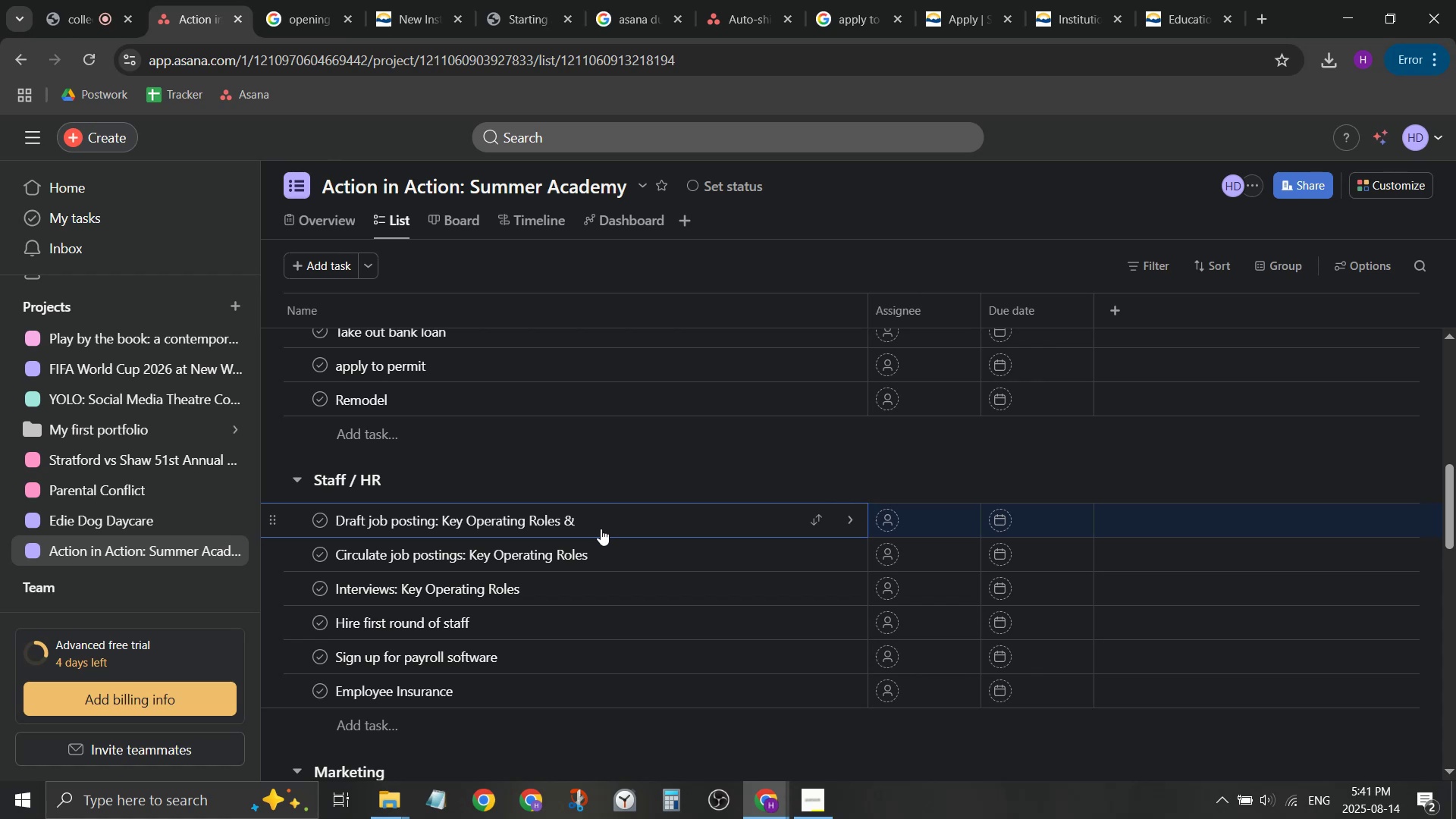 
hold_key(key=Backspace, duration=0.77)
 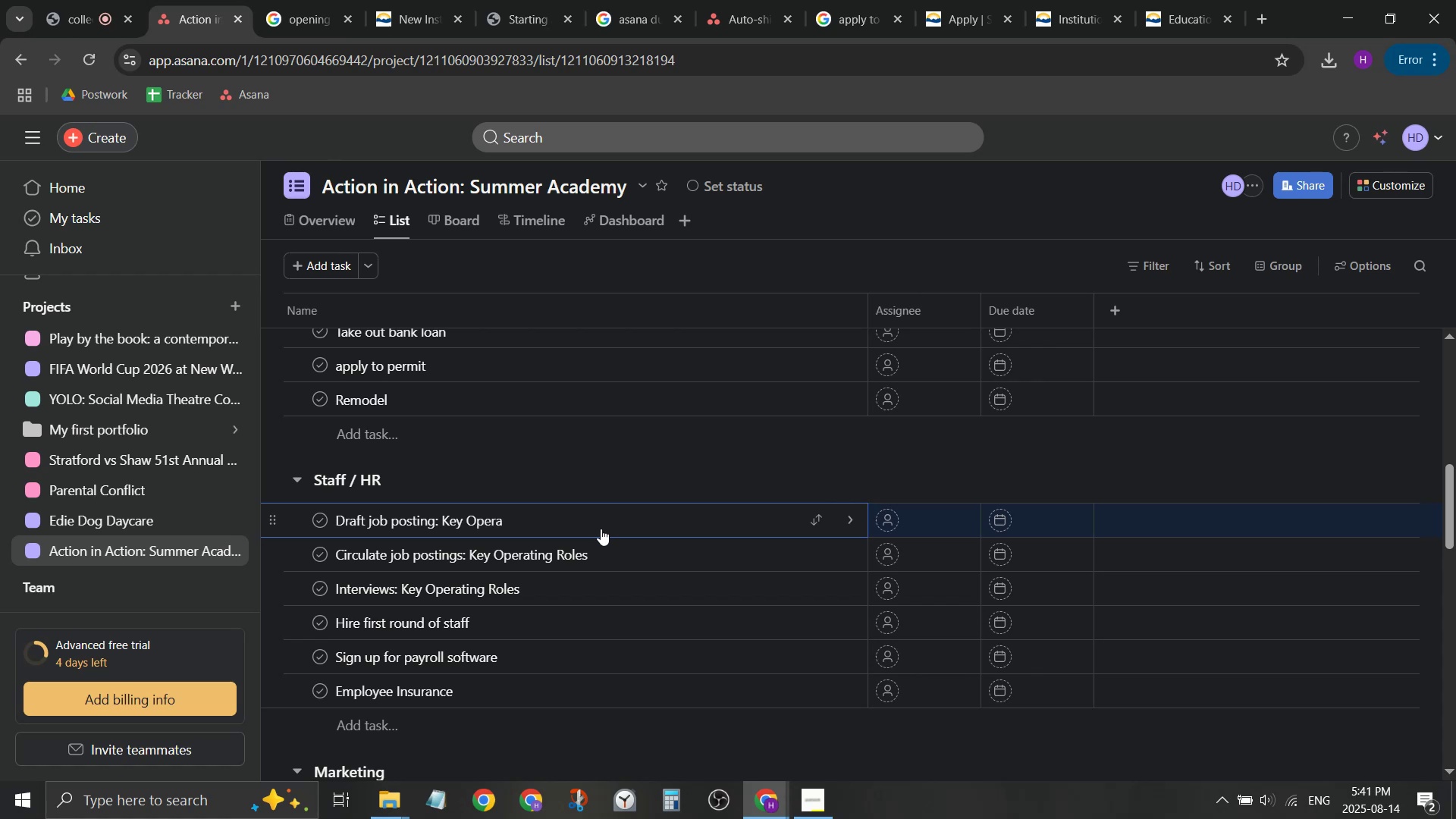 
key(Backspace)
 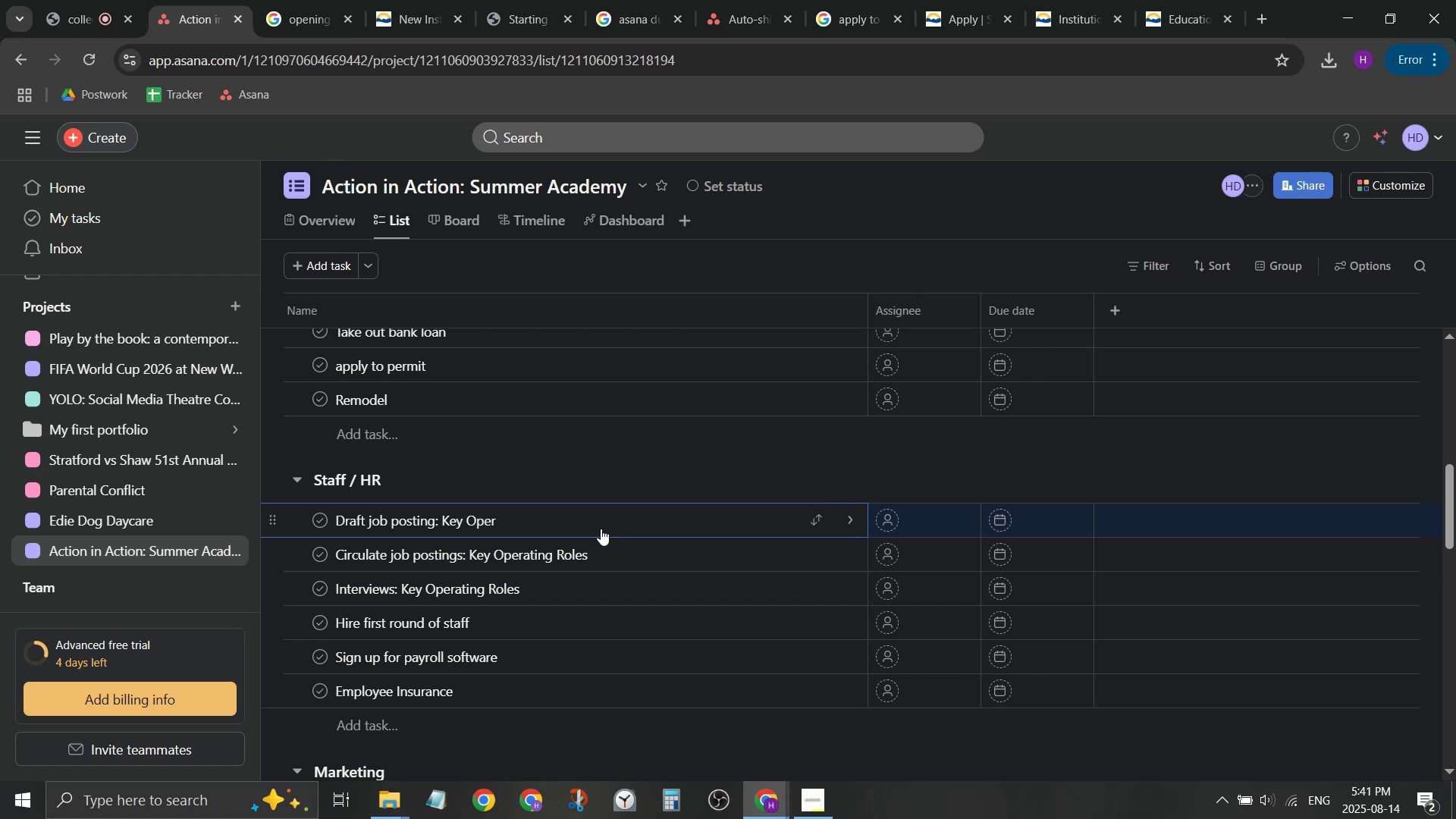 
key(Backspace)
 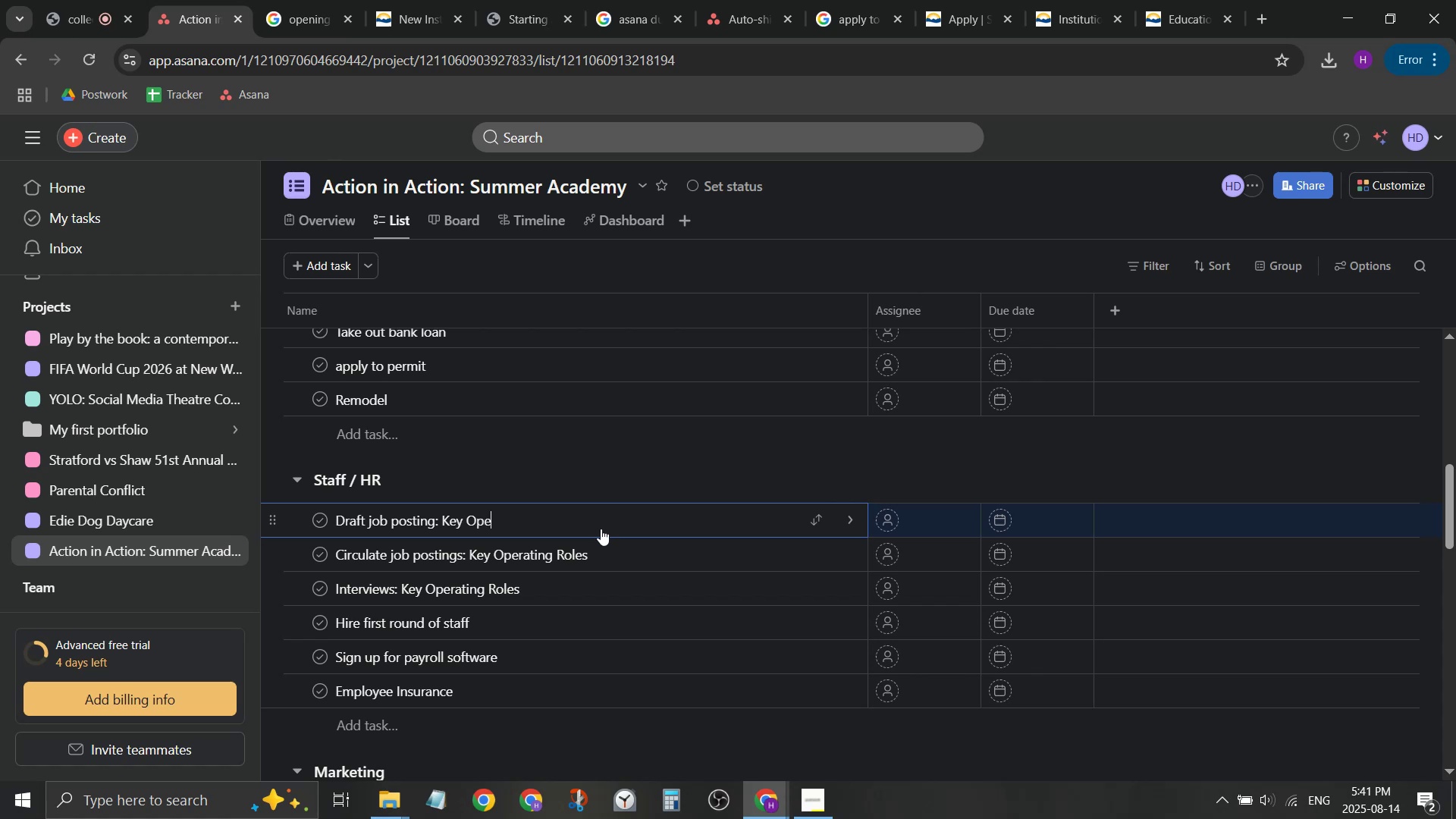 
key(Backspace)
 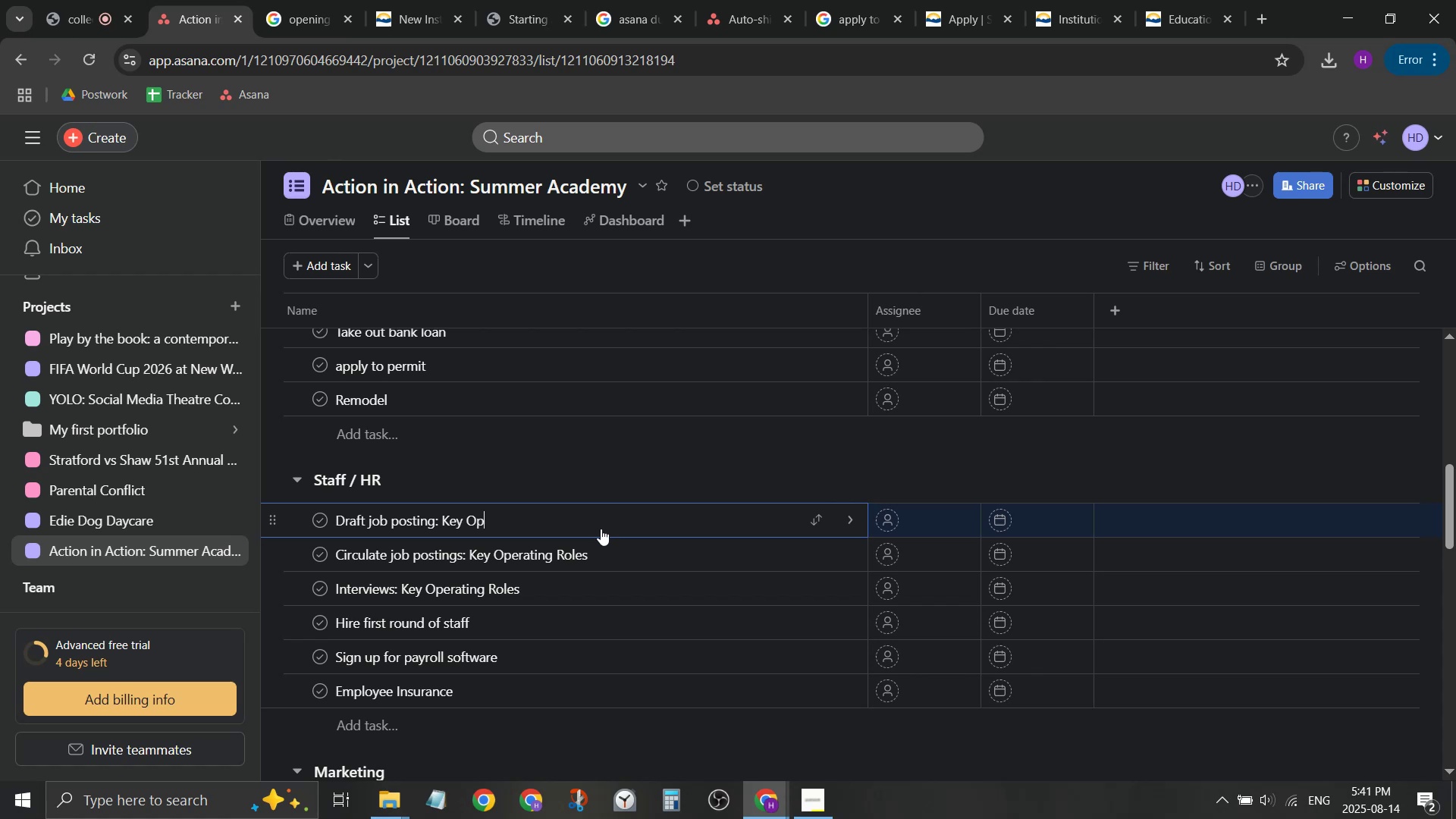 
key(Backspace)
 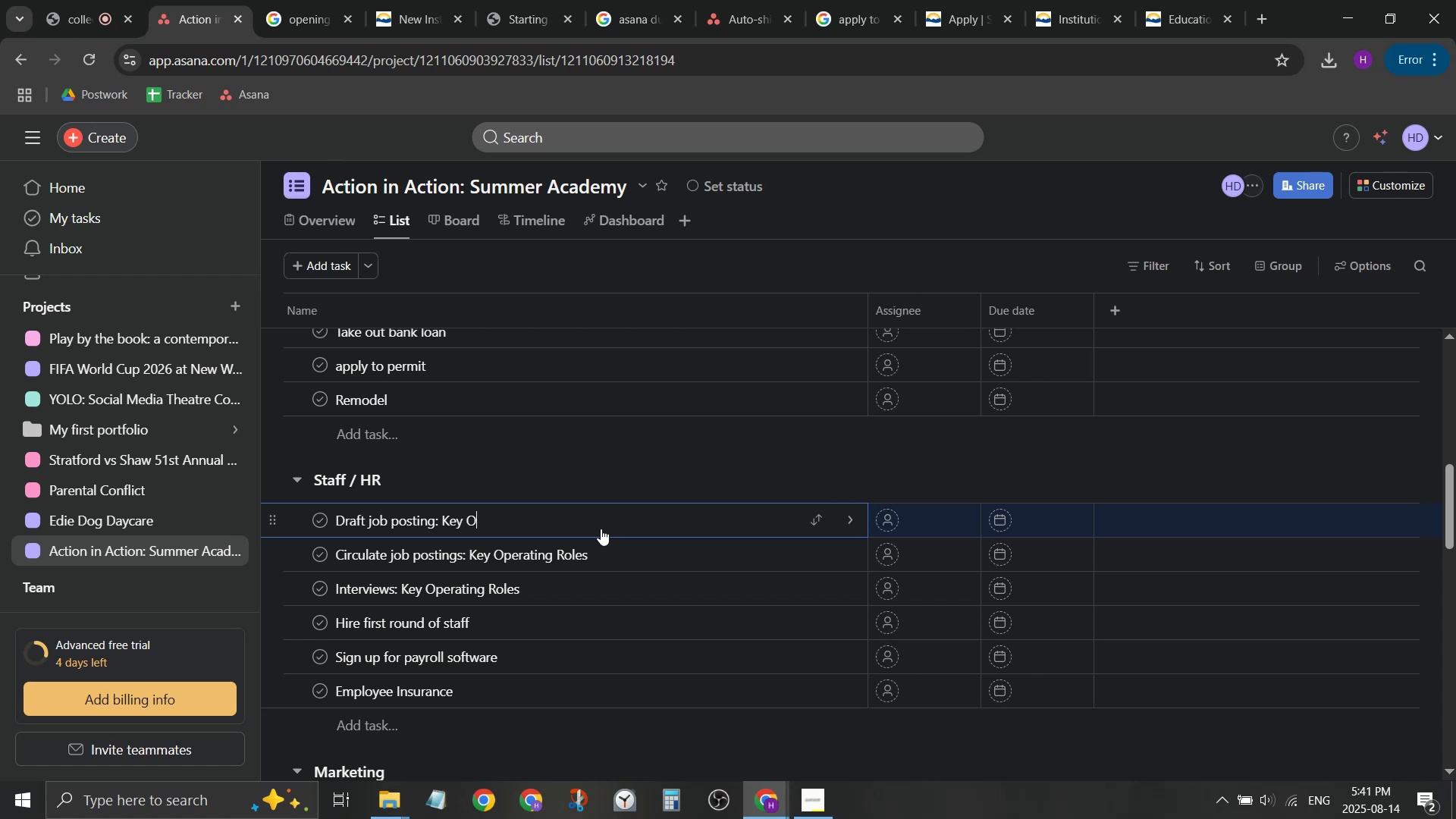 
key(Backspace)
 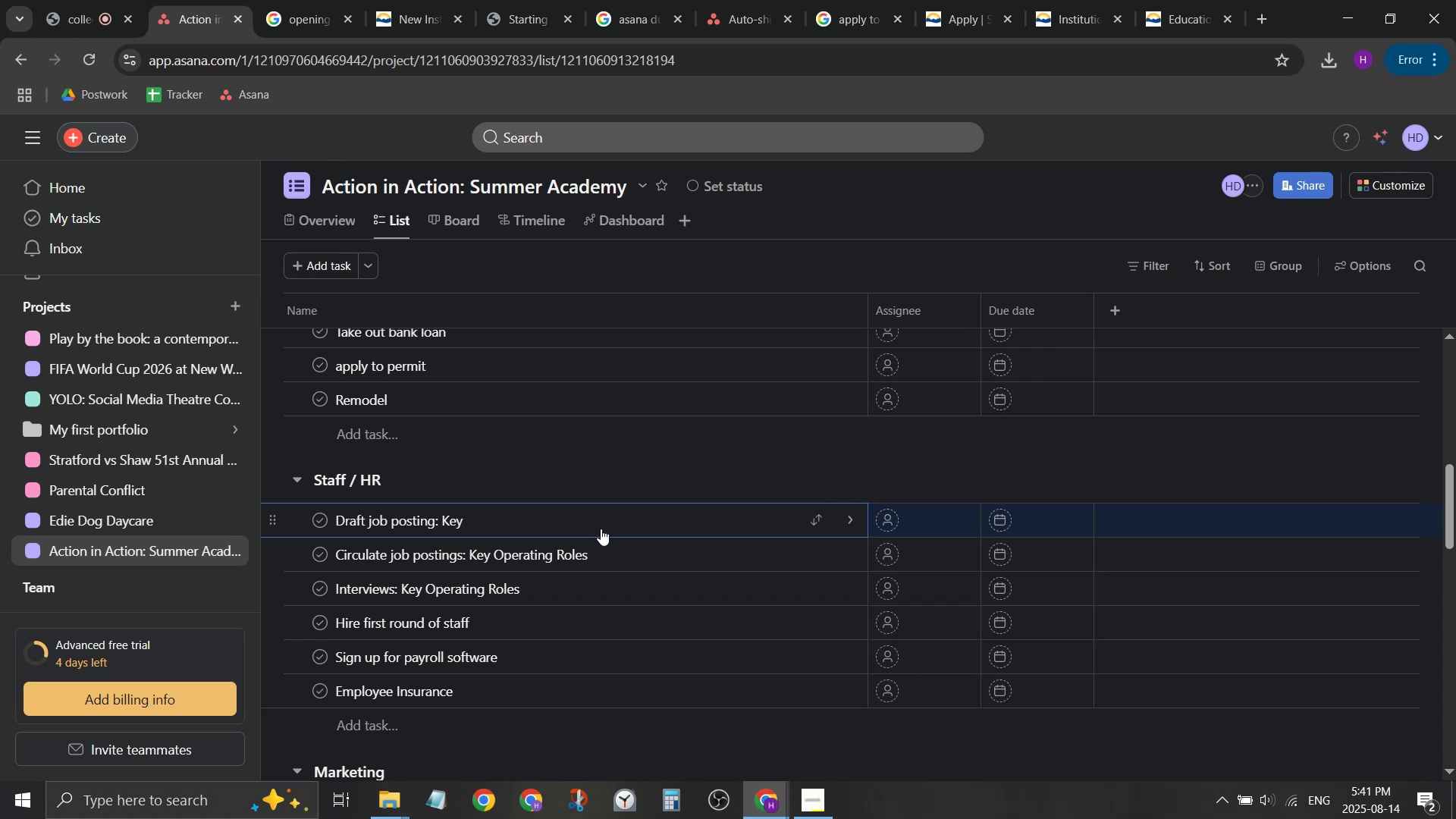 
key(Backspace)
 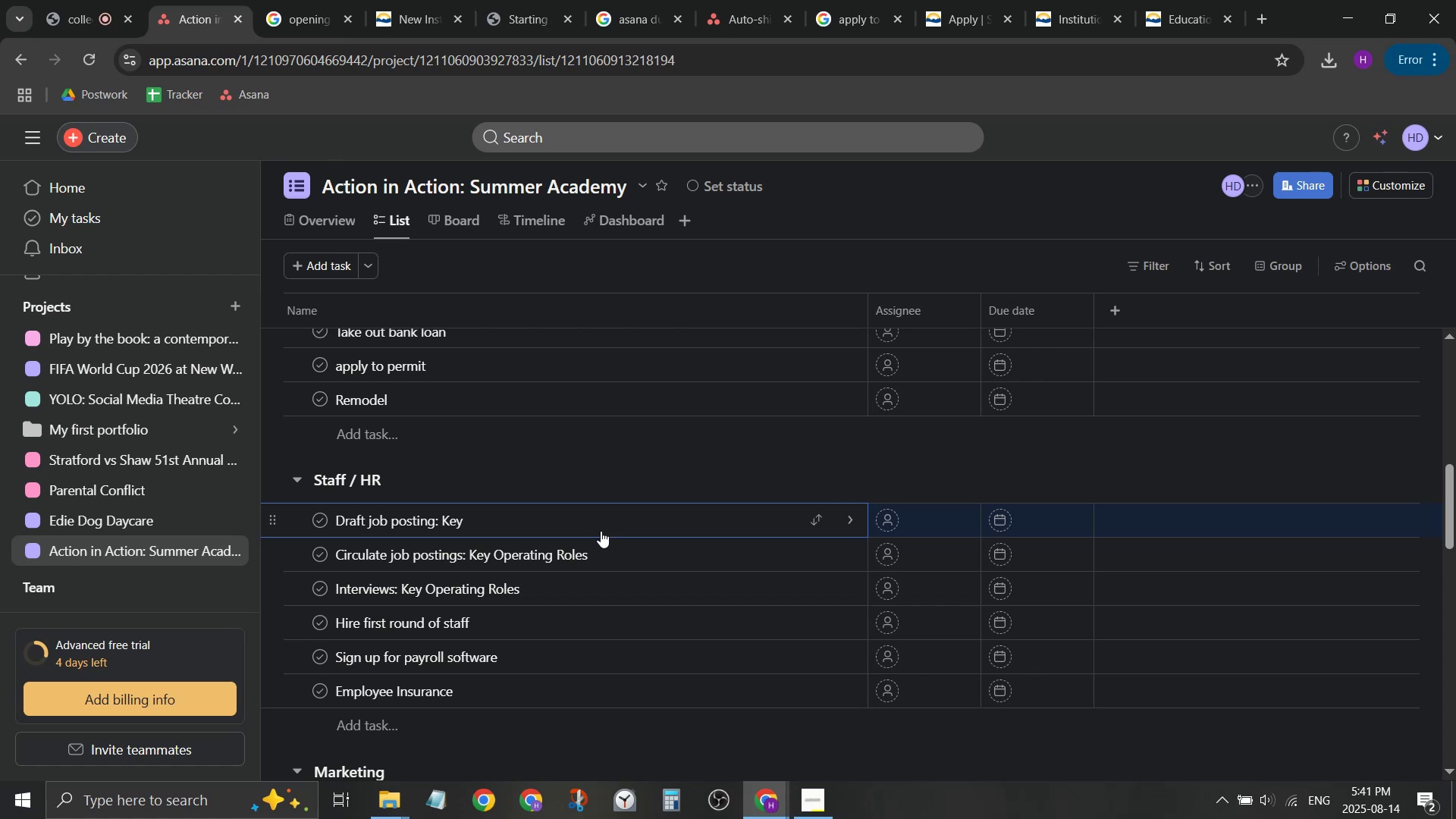 
key(Backspace)
 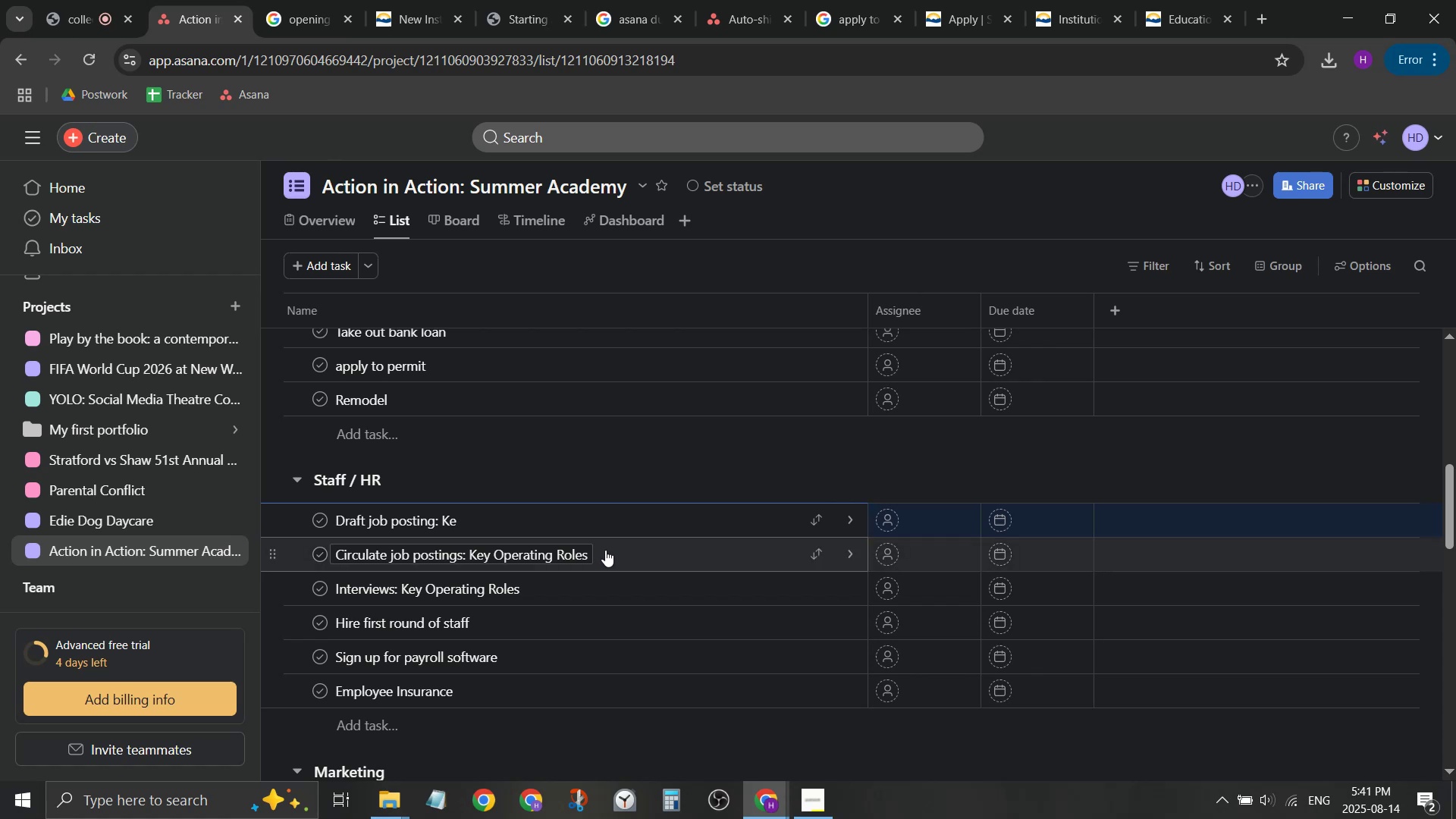 
key(Backspace)
 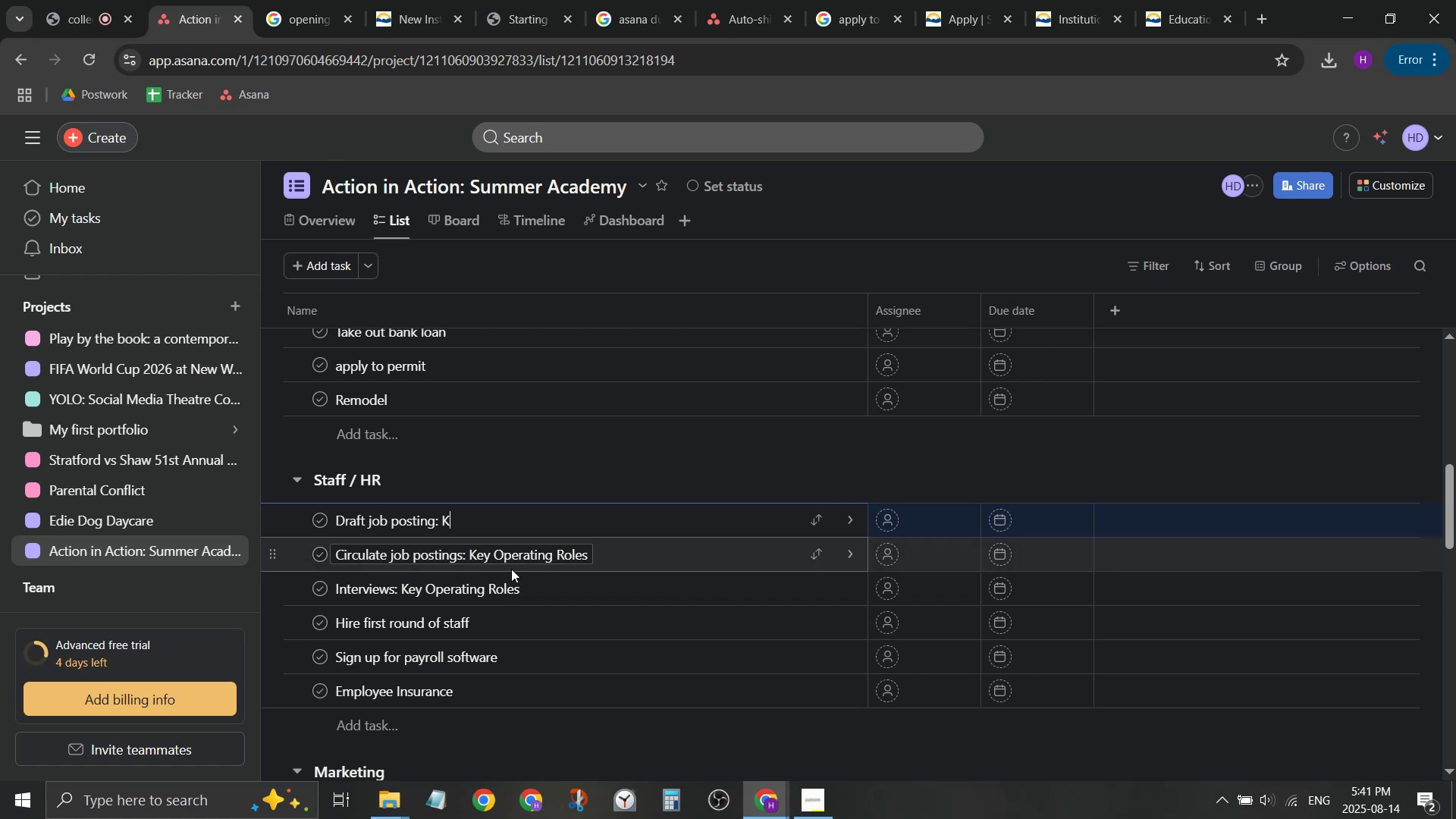 
key(Backspace)
 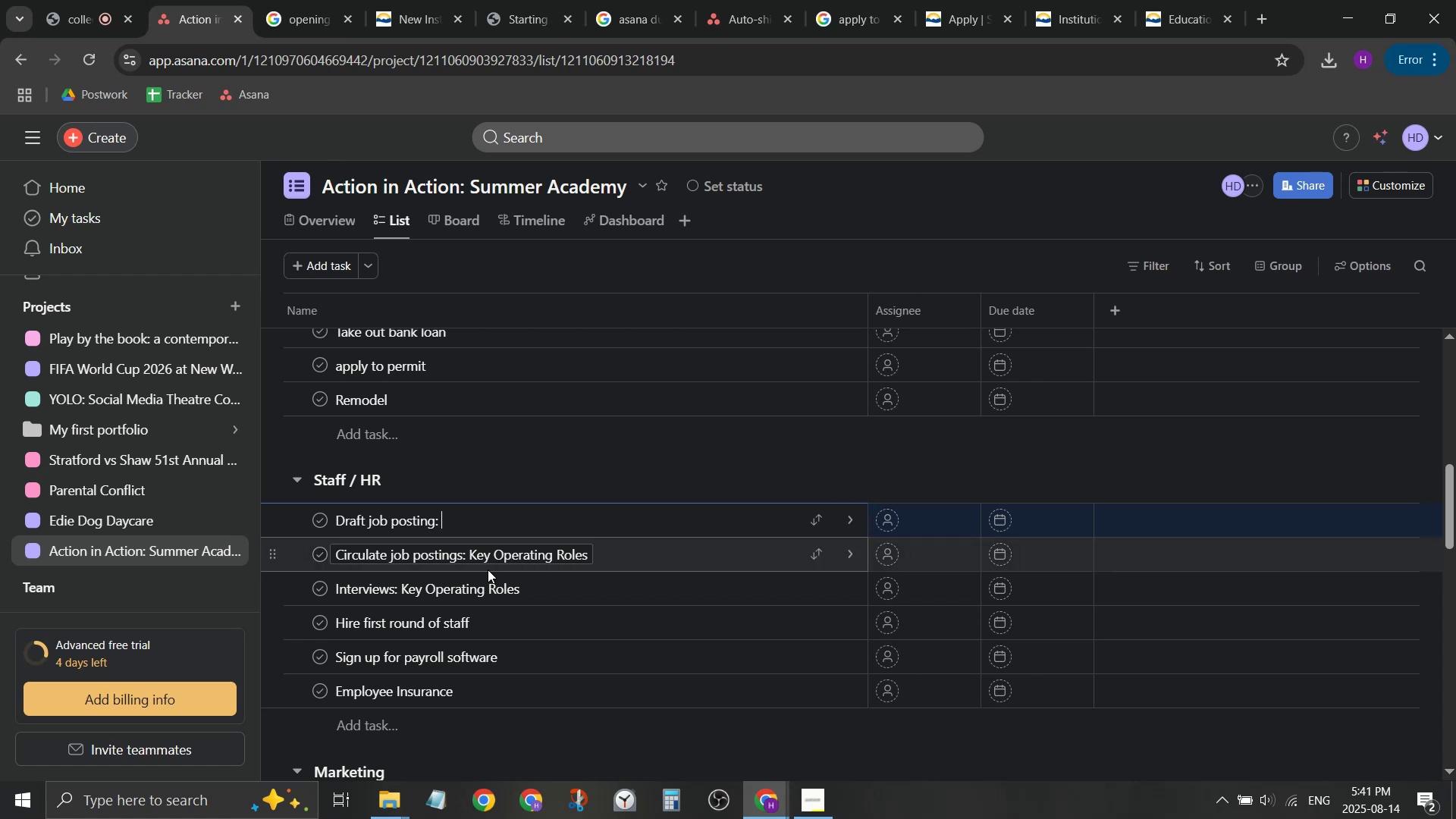 
key(Backspace)
 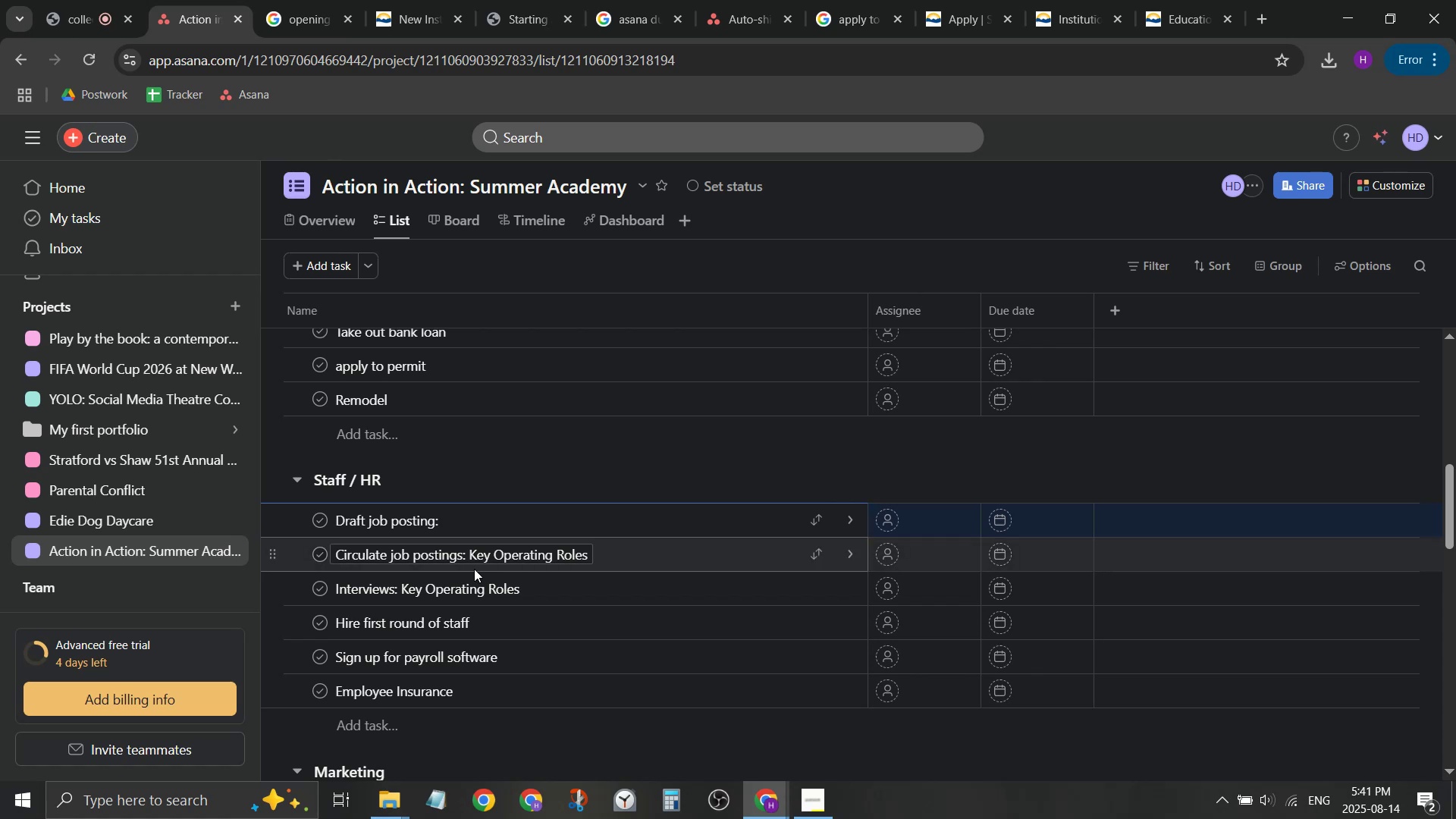 
key(Backspace)
 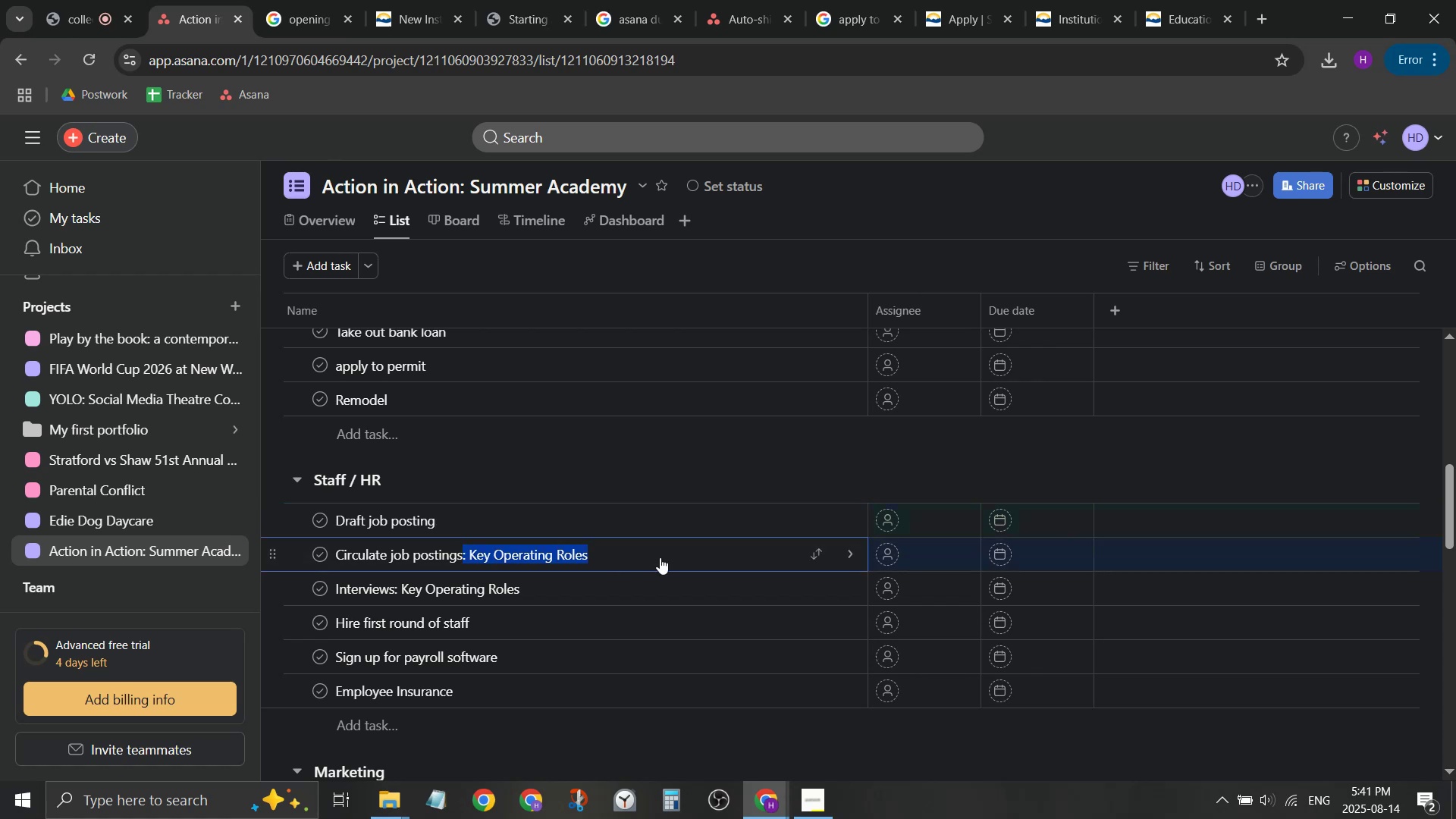 
key(Backspace)
 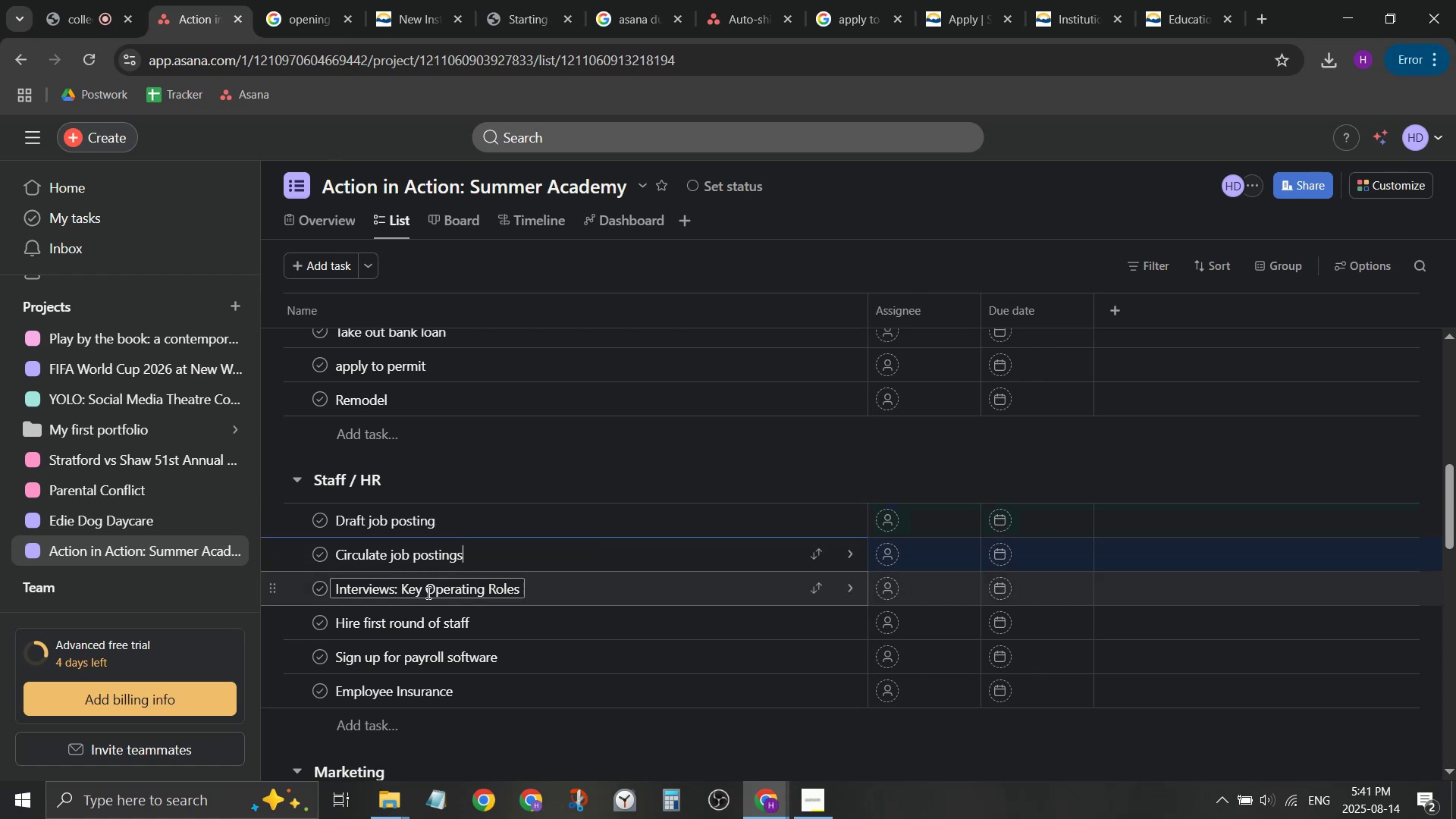 
left_click([421, 593])
 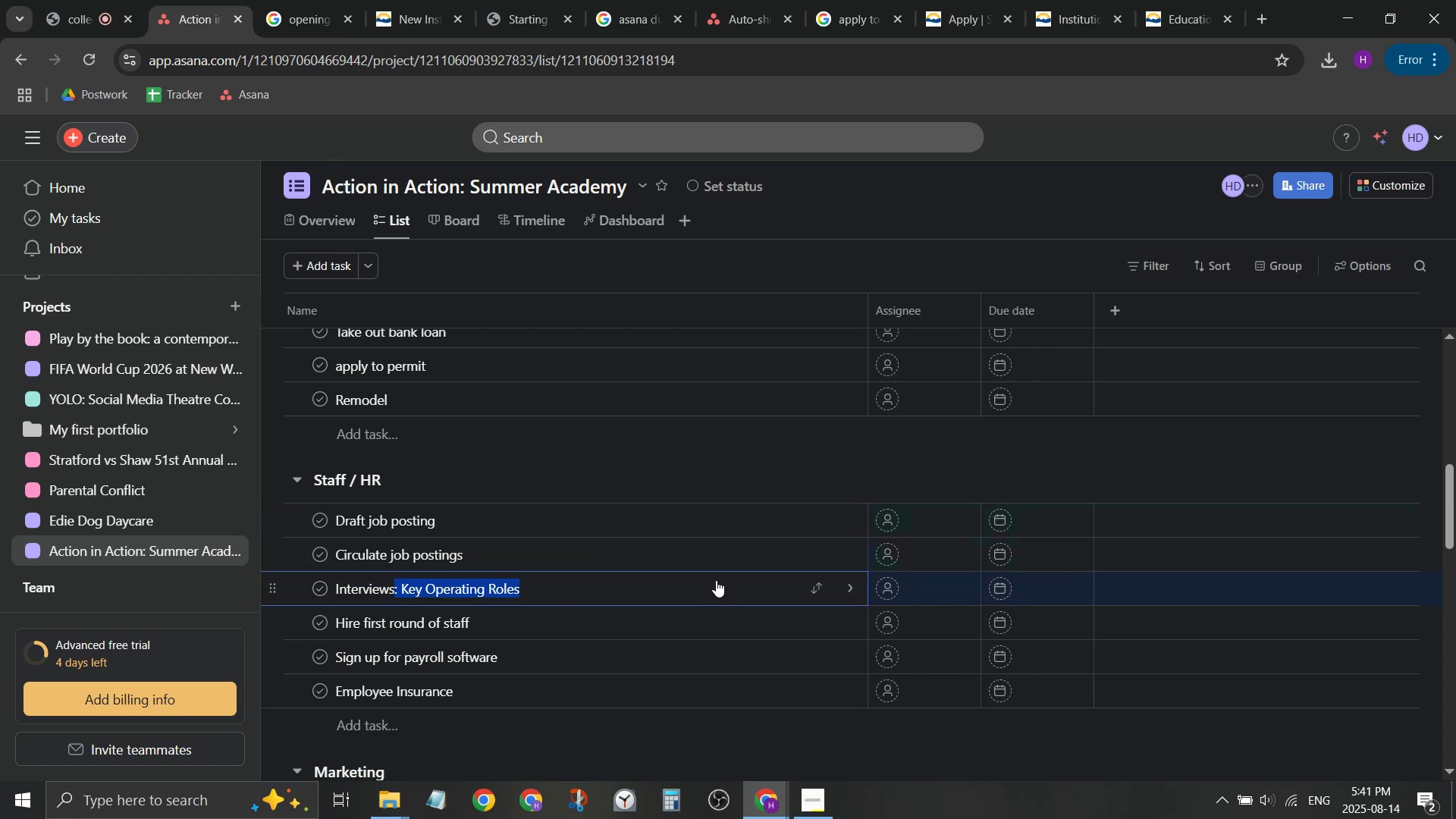 
key(Backspace)
 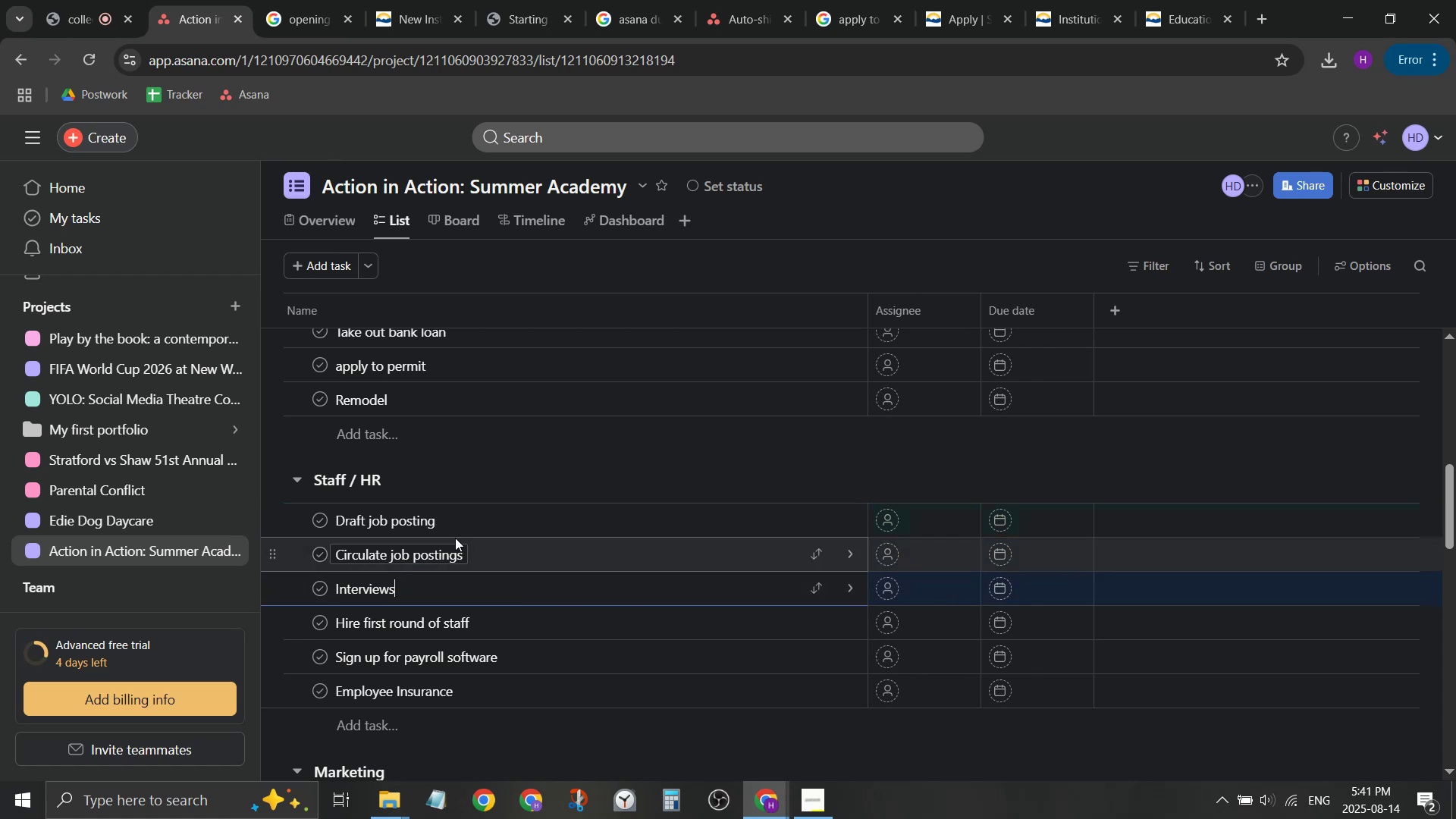 
left_click([455, 538])
 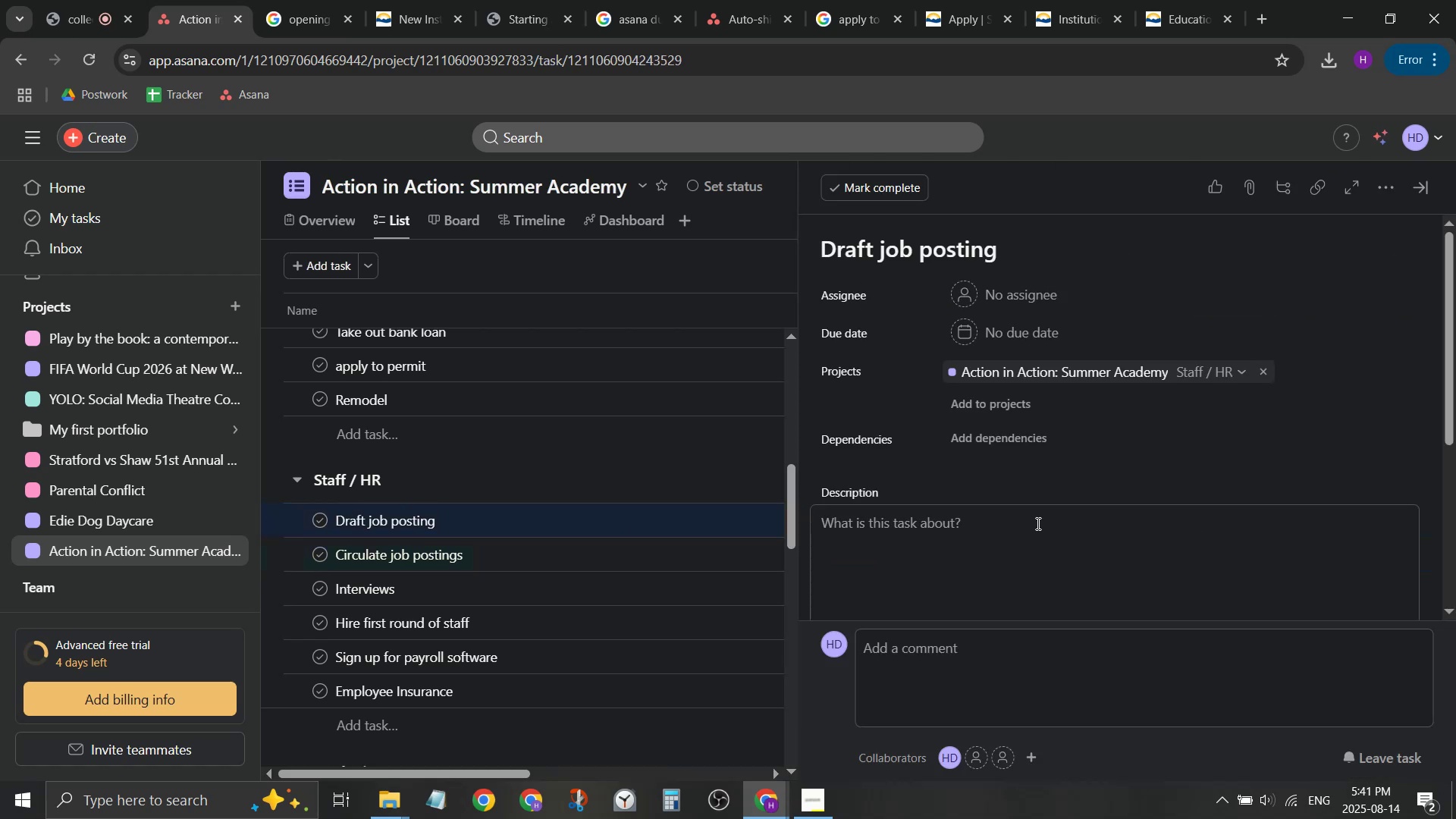 
left_click([1043, 560])
 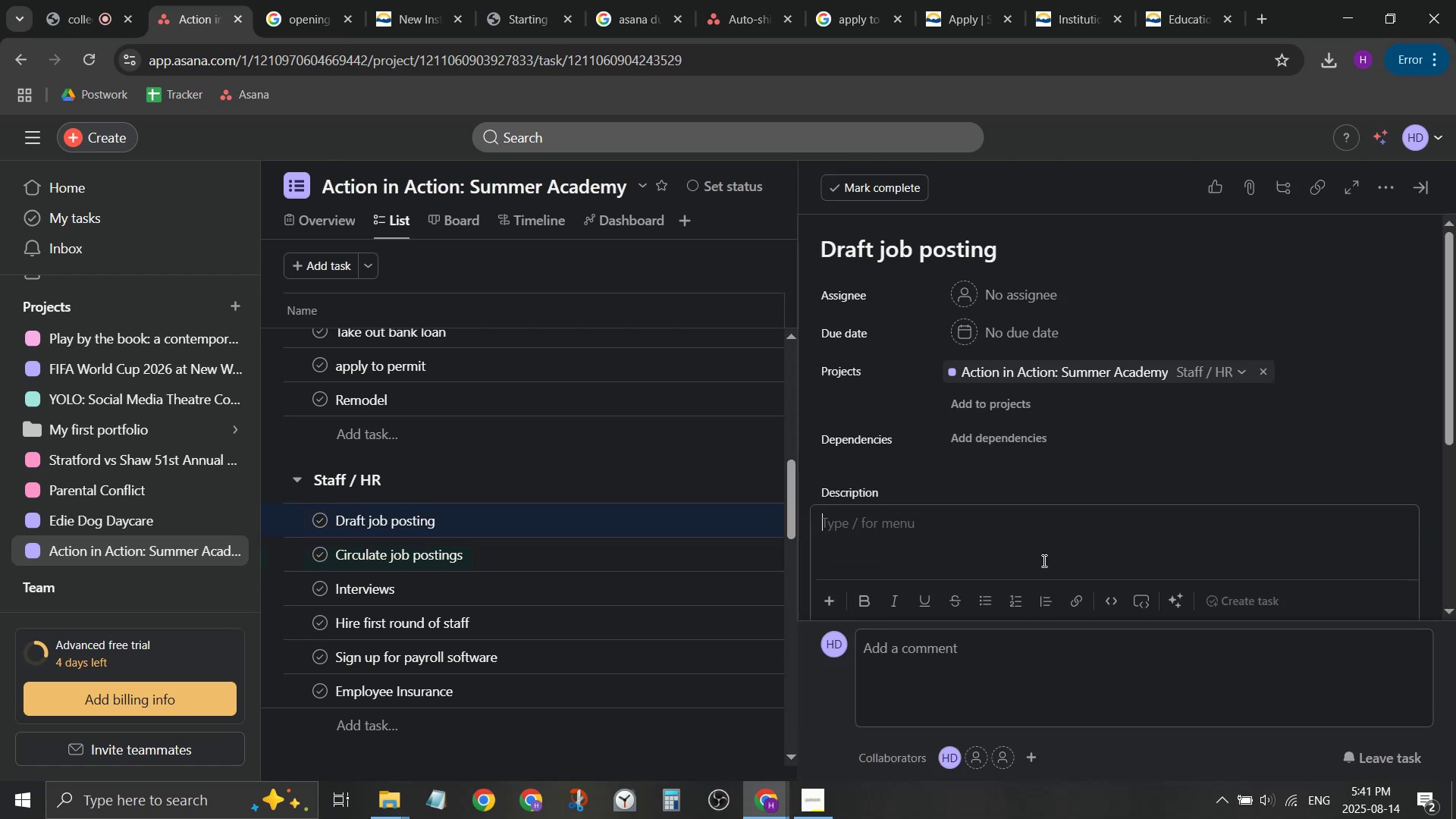 
type(Ker)
key(Backspace)
type(y operatin )
key(Backspace)
key(Backspace)
type(ng roe)
 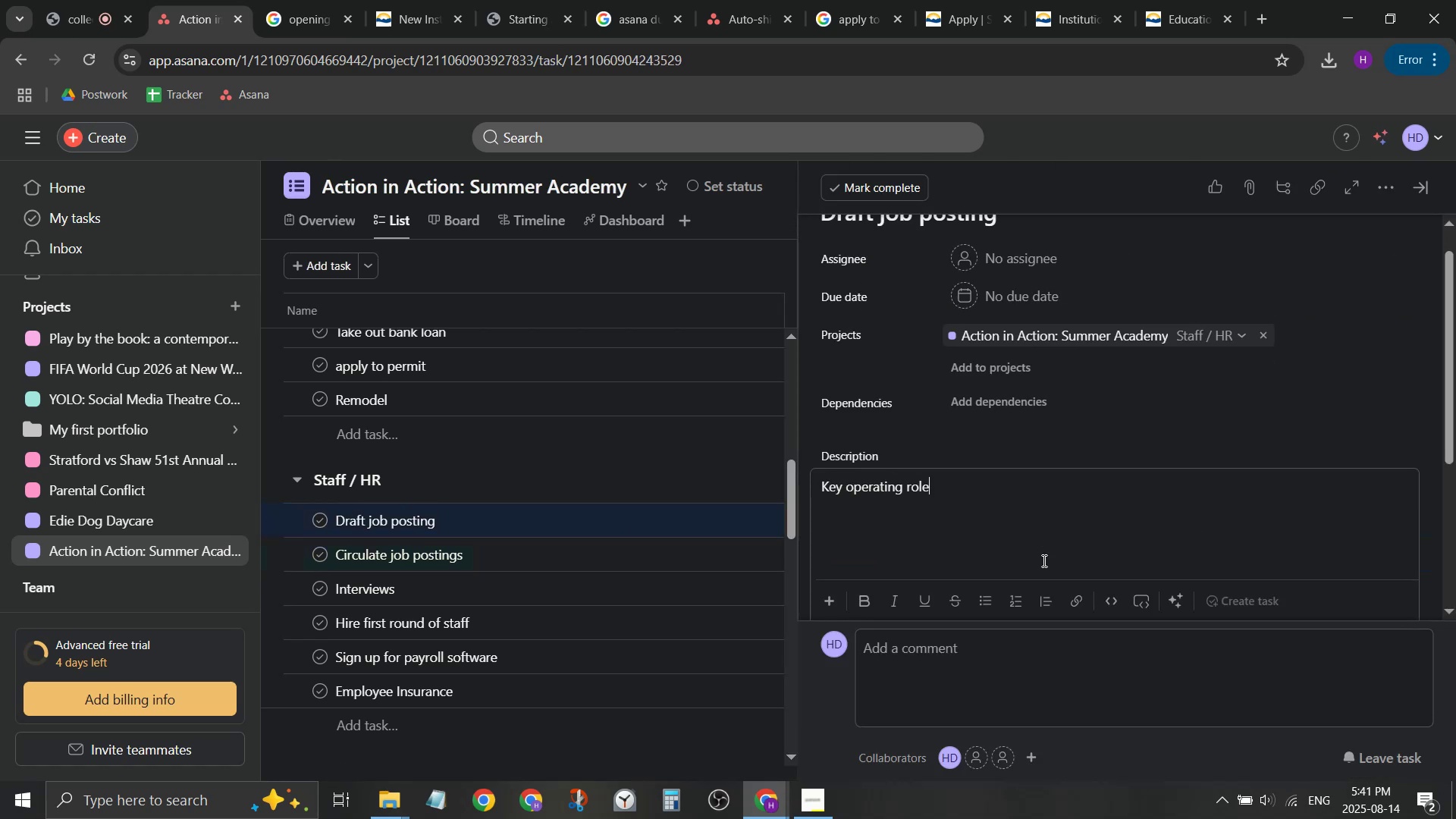 
hold_key(key=L, duration=0.32)
 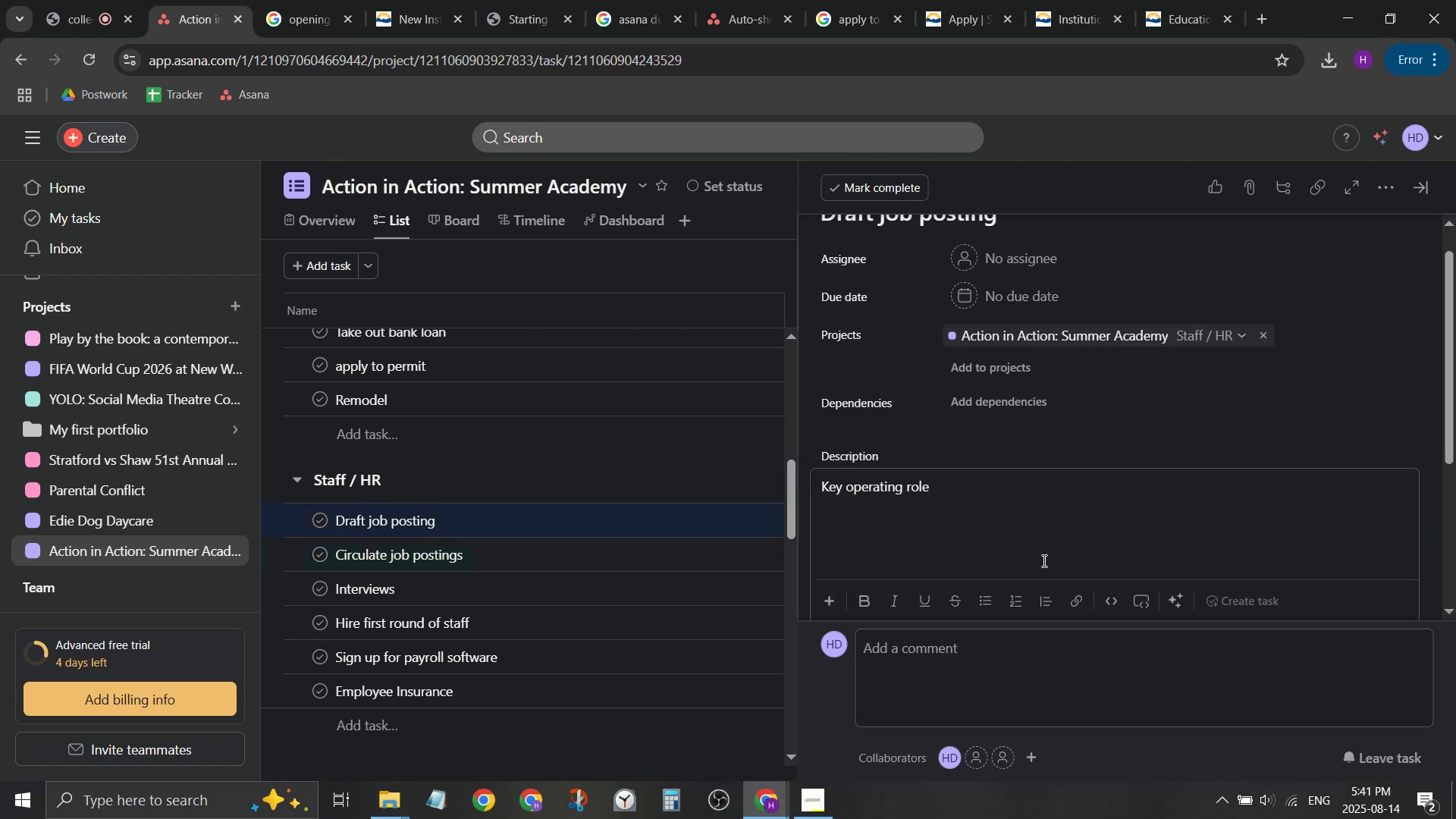 
key(Enter)
 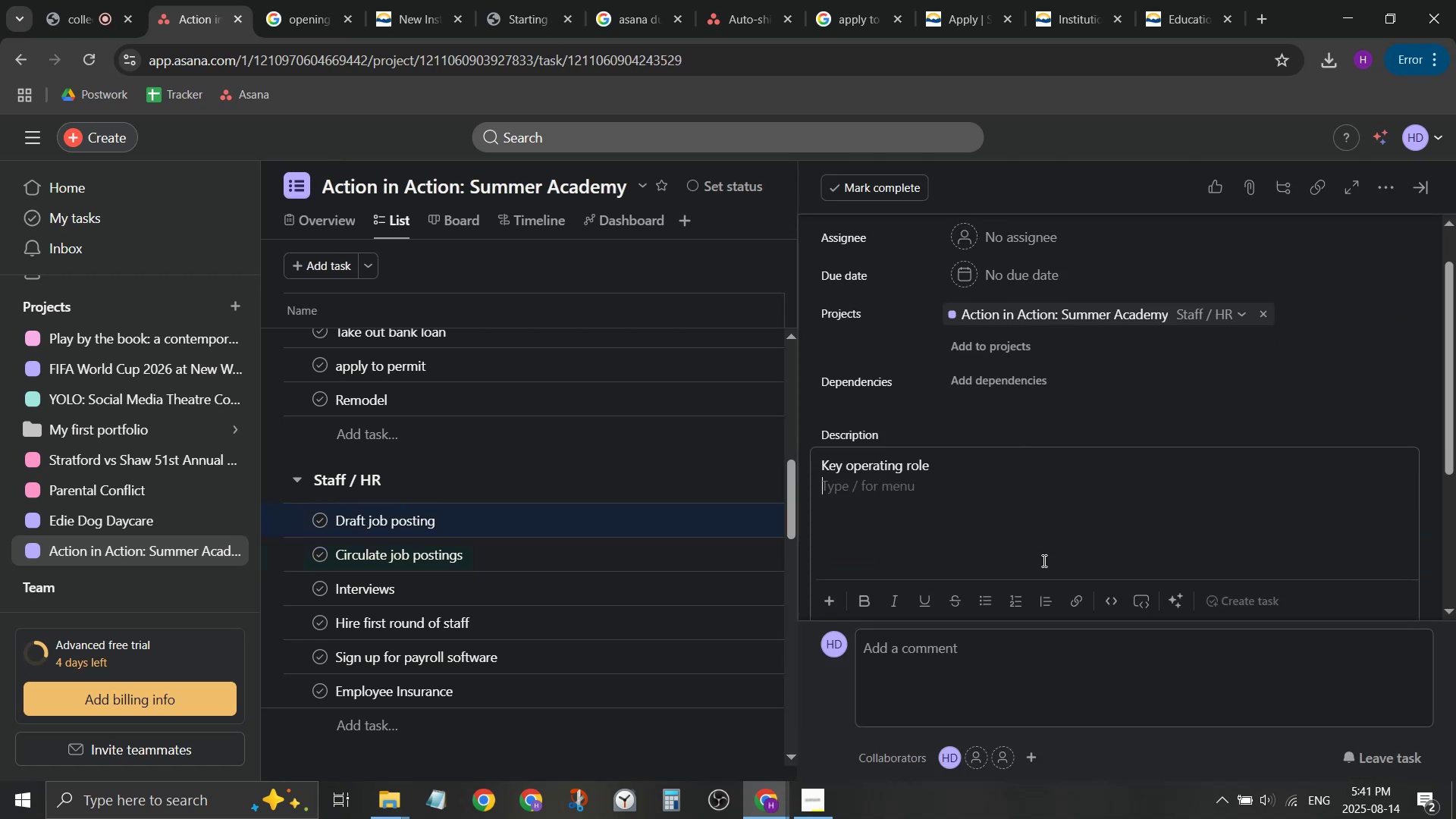 
type(- operations manager)
 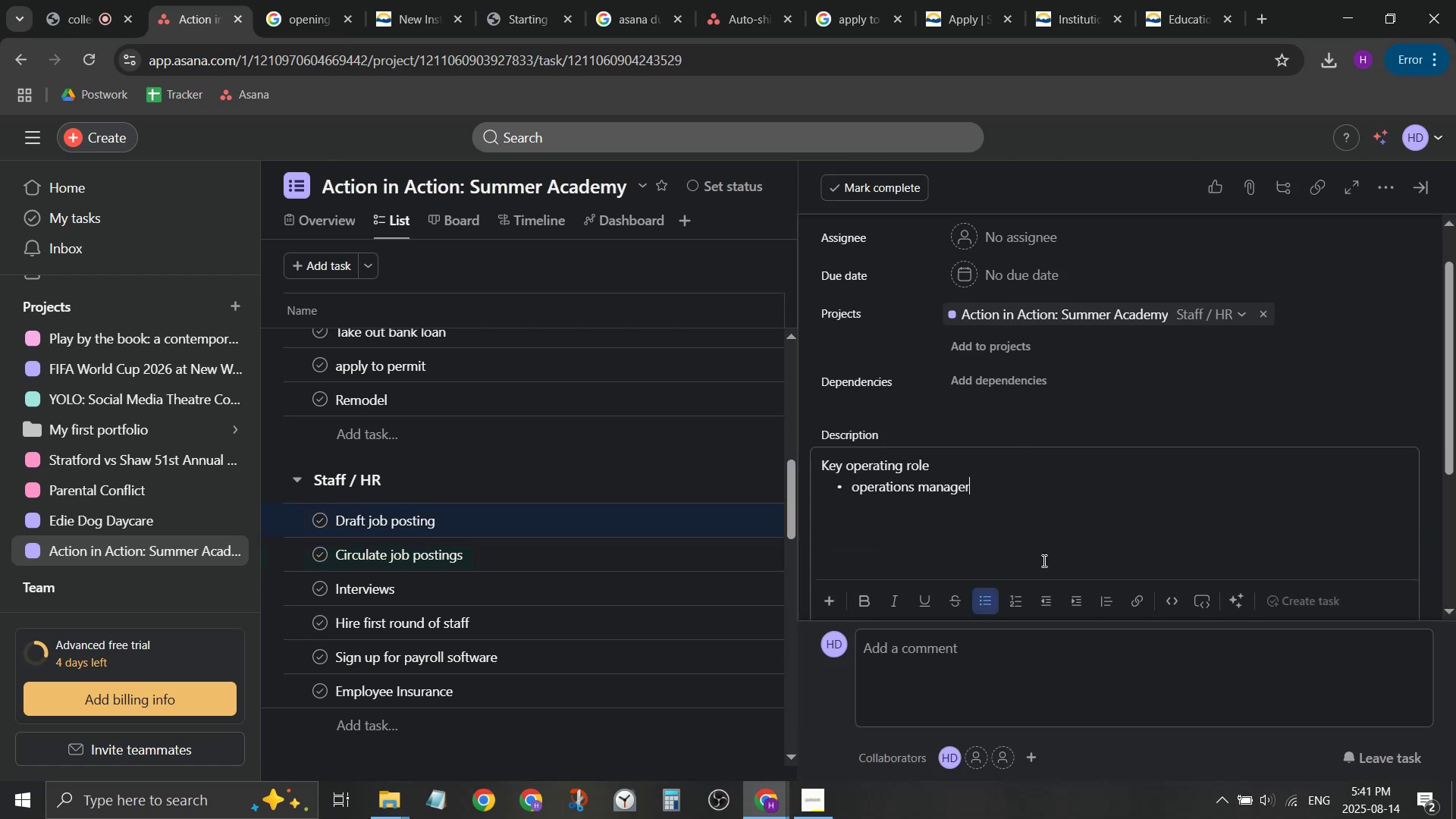 
key(Enter)
 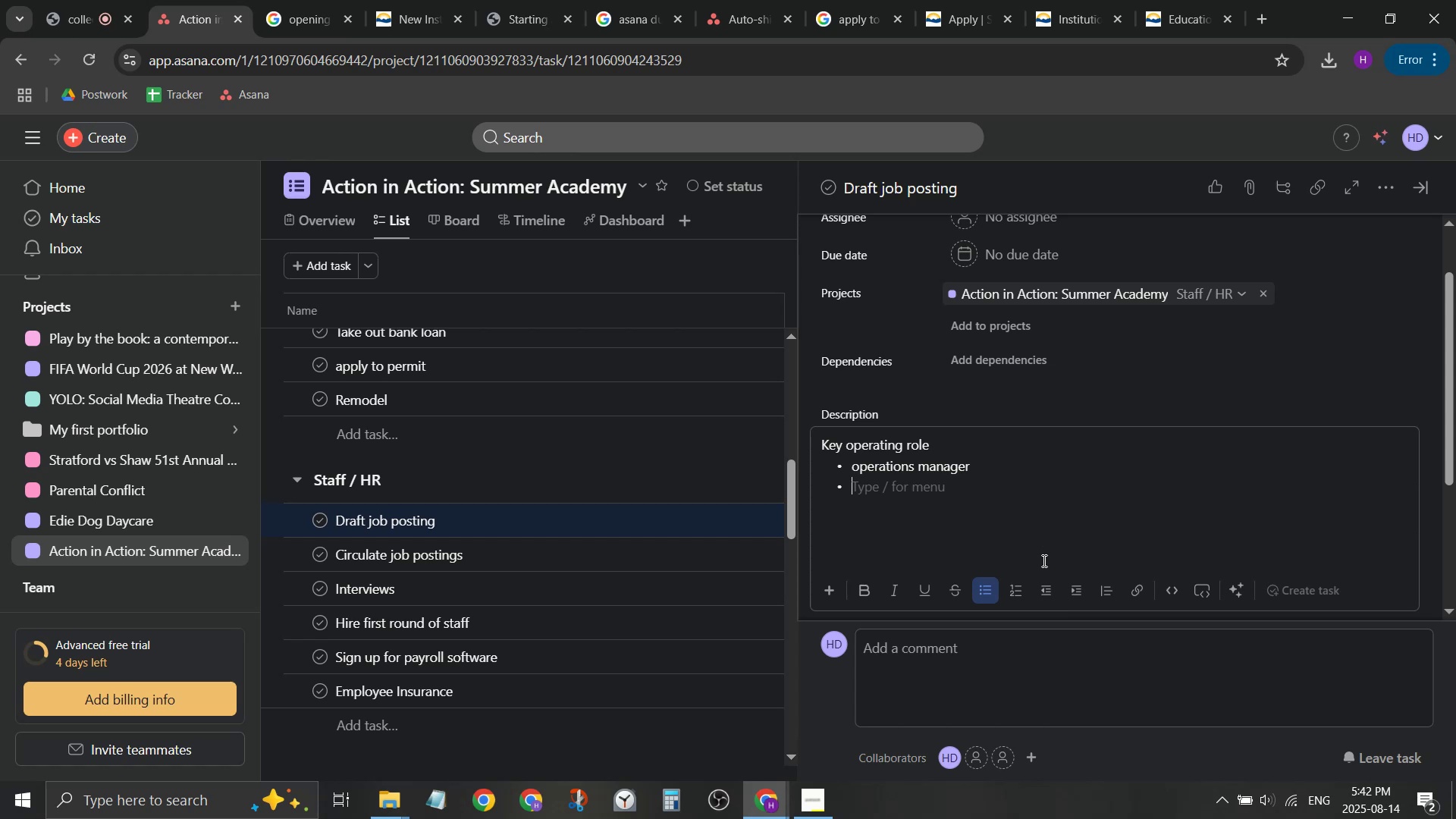 
wait(32.77)
 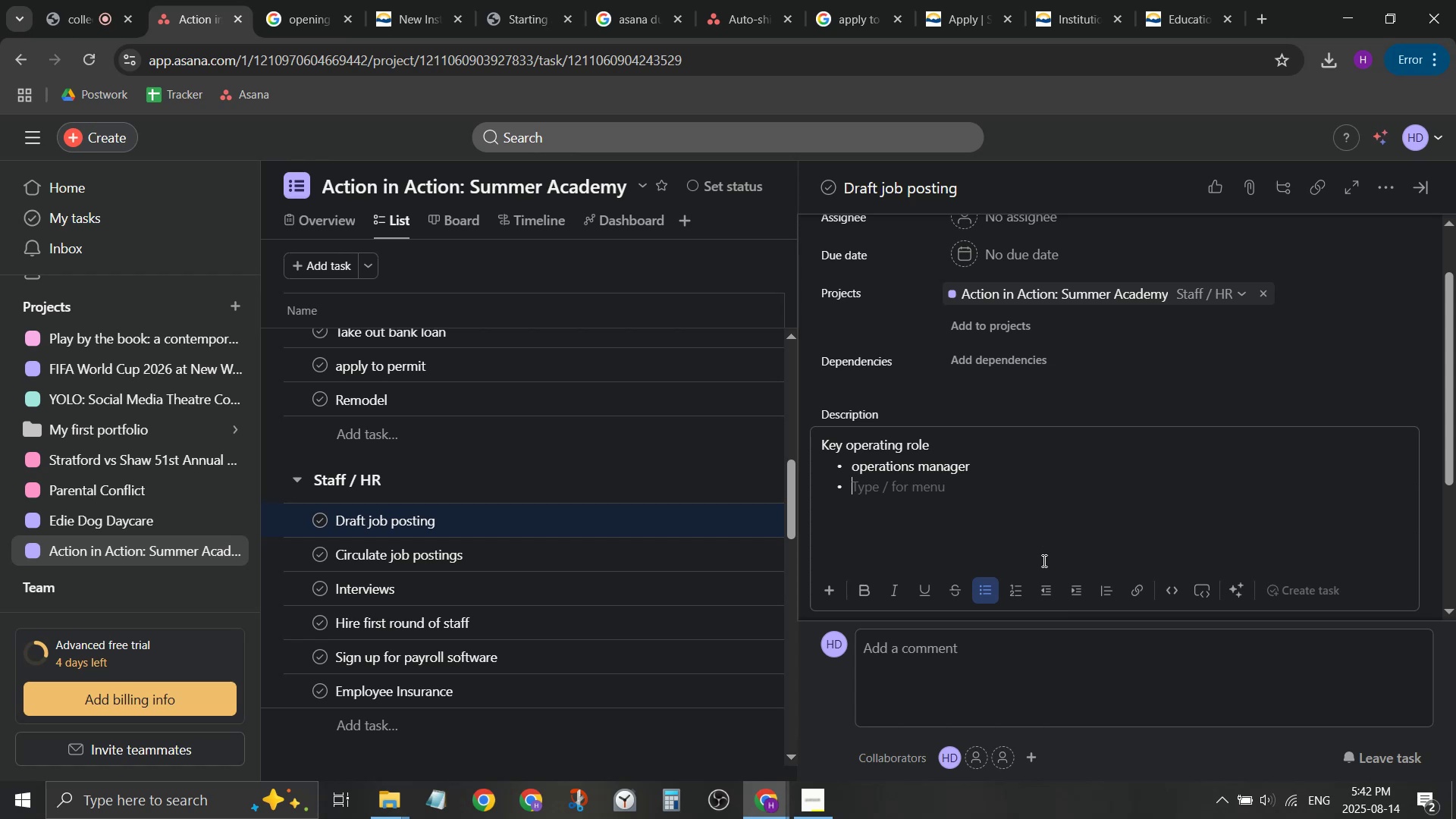 
type(associate dite)
key(Backspace)
key(Backspace)
type(rector)
 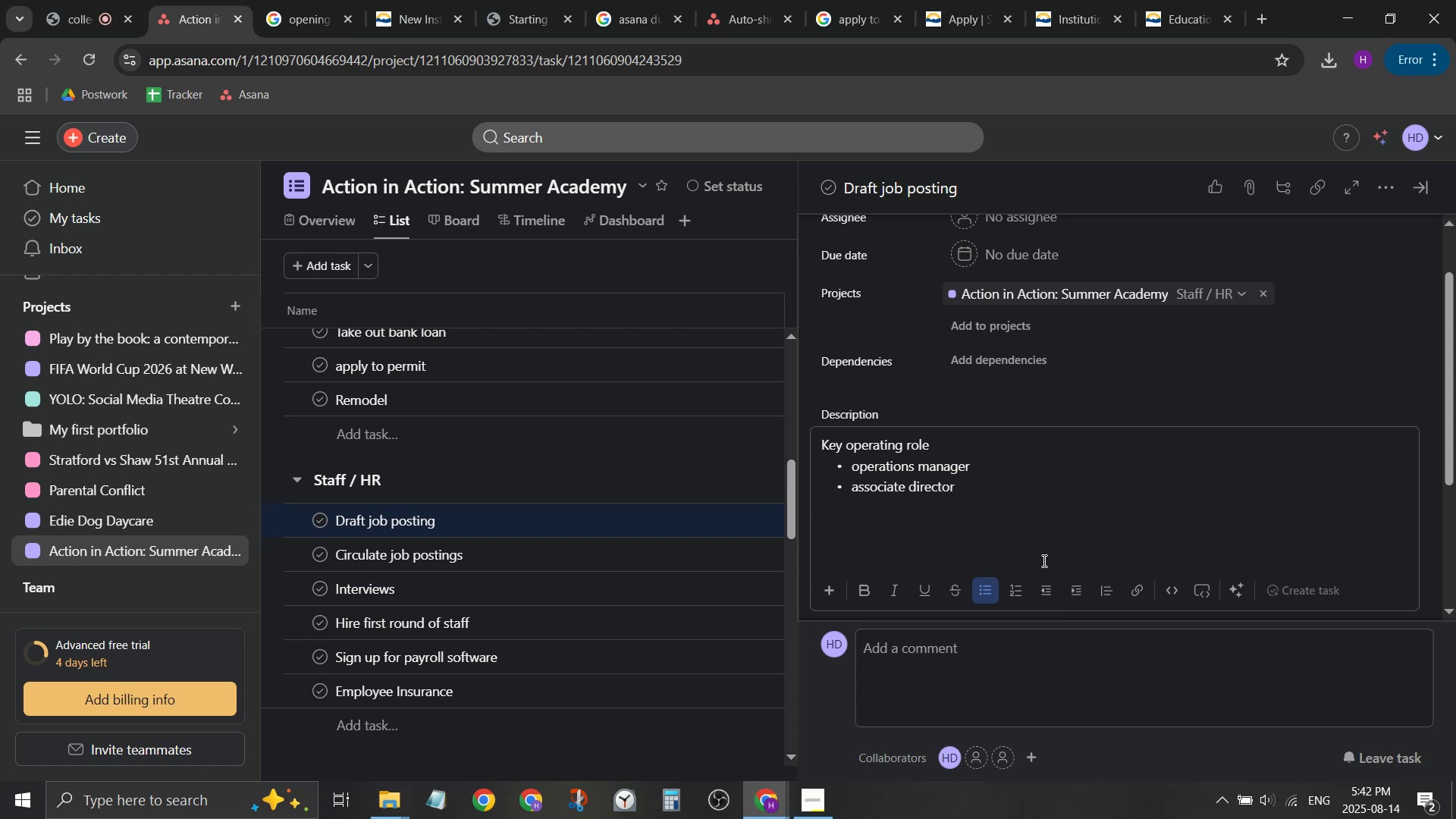 
wait(7.12)
 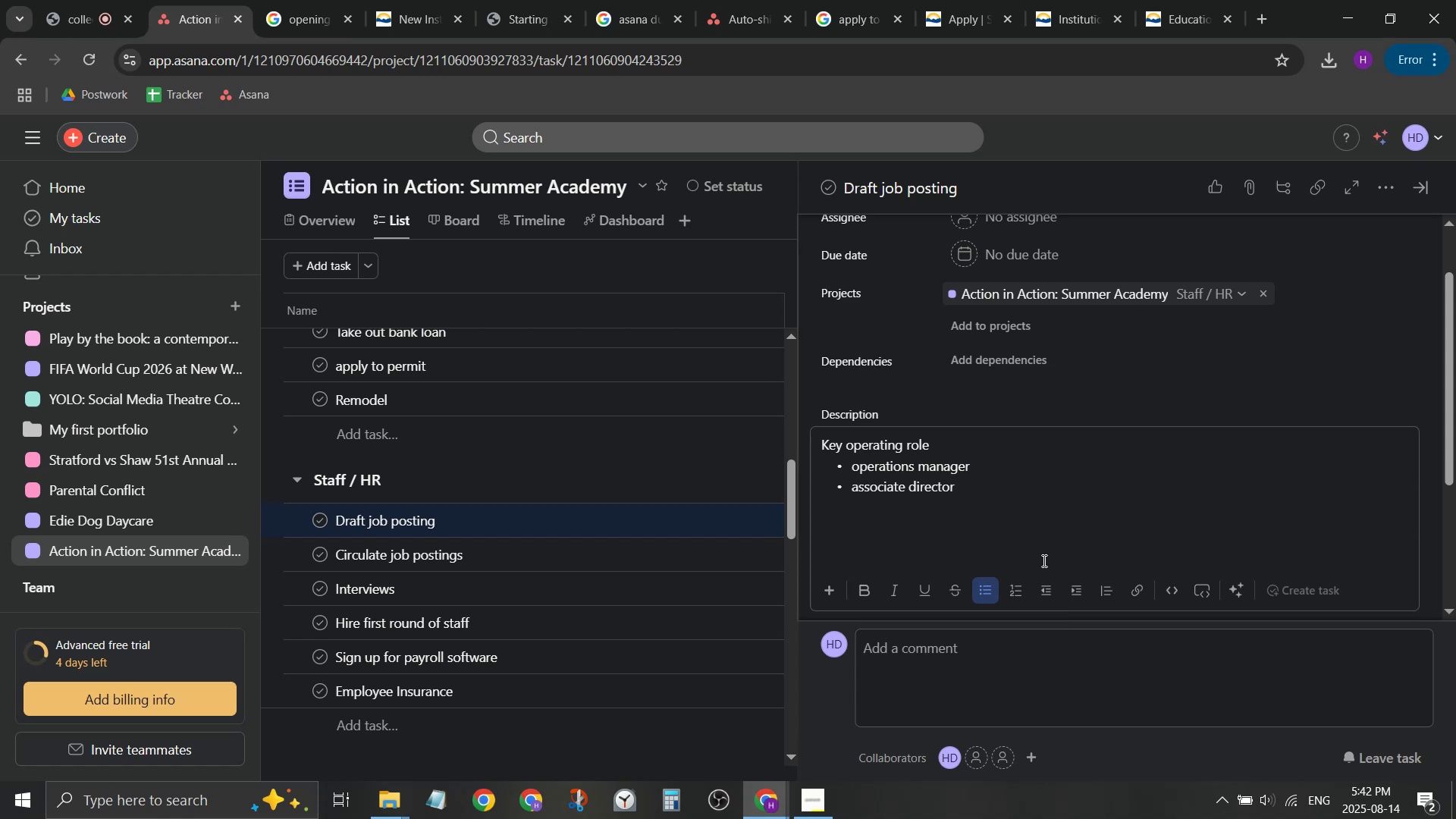 
key(Enter)
 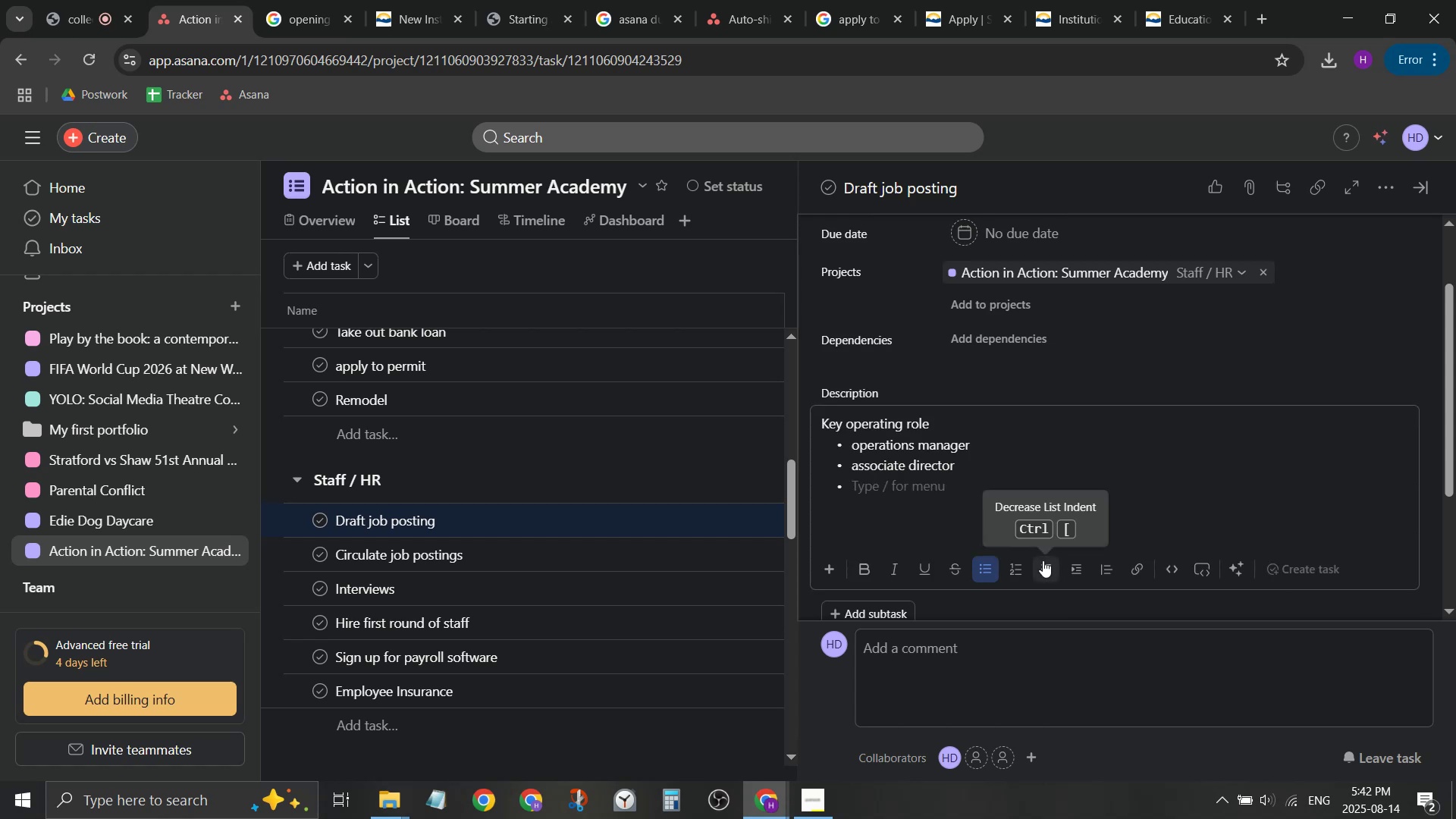 
type(faculty )
 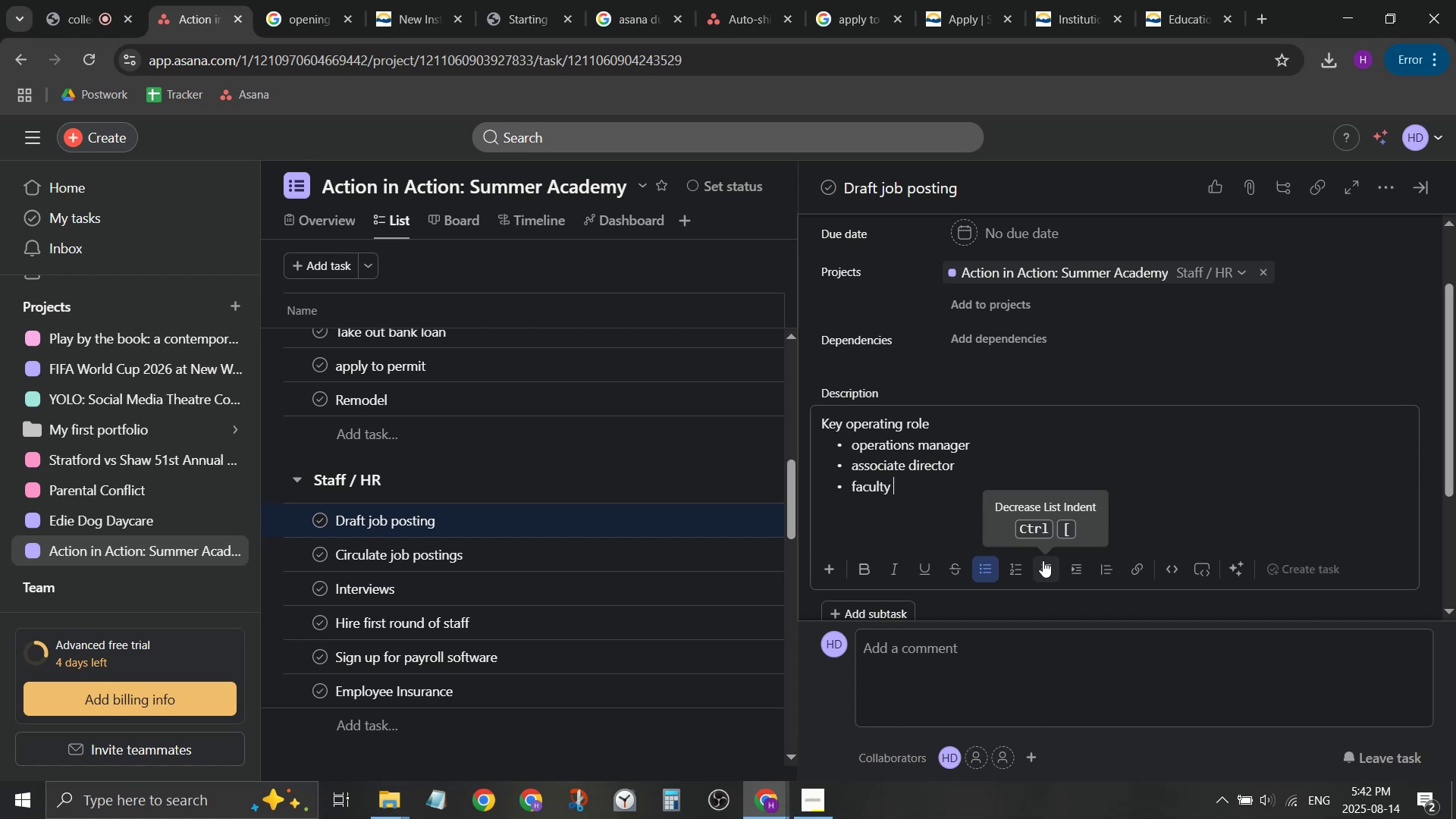 
key(Enter)
 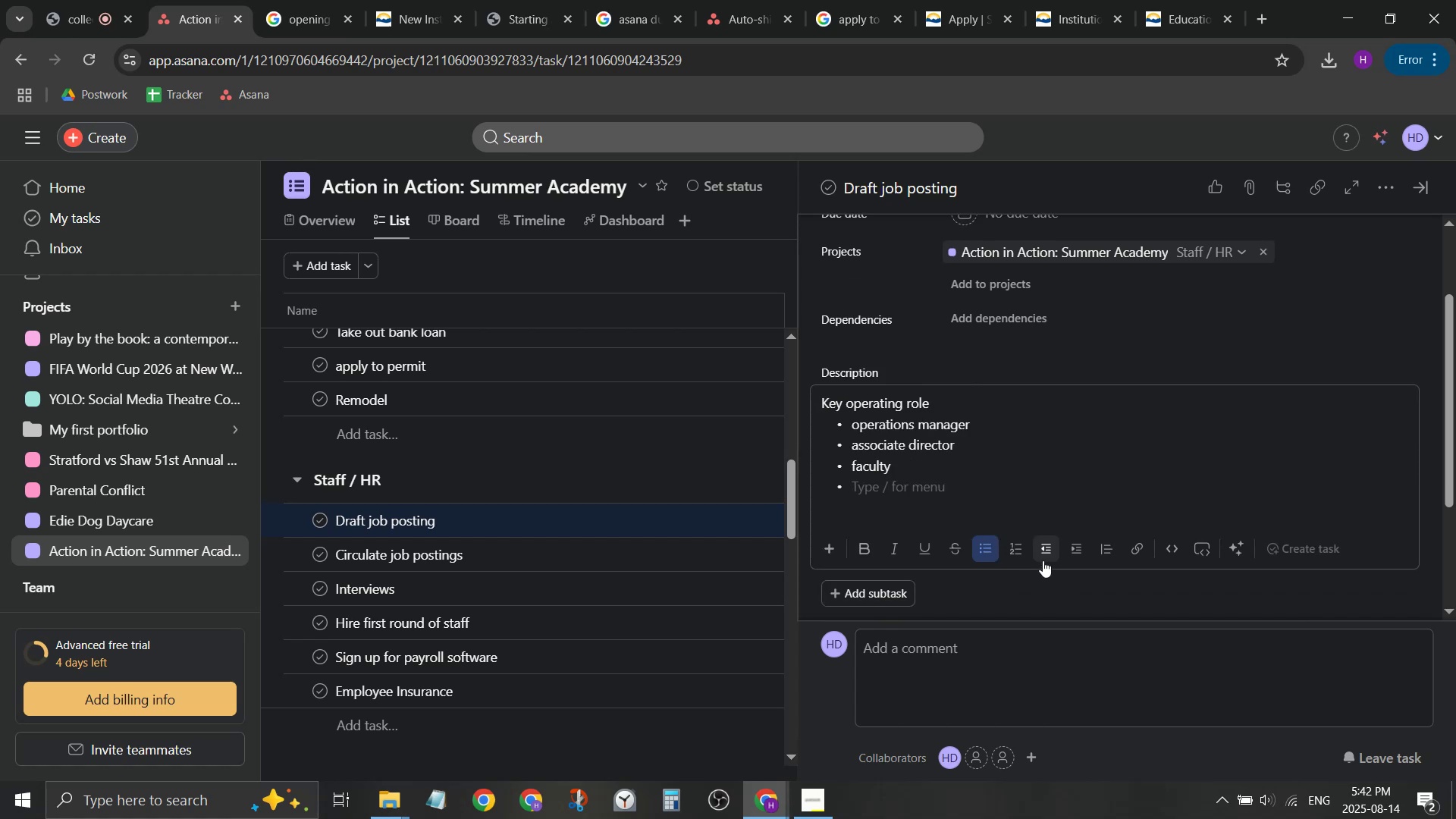 
key(Backspace)
 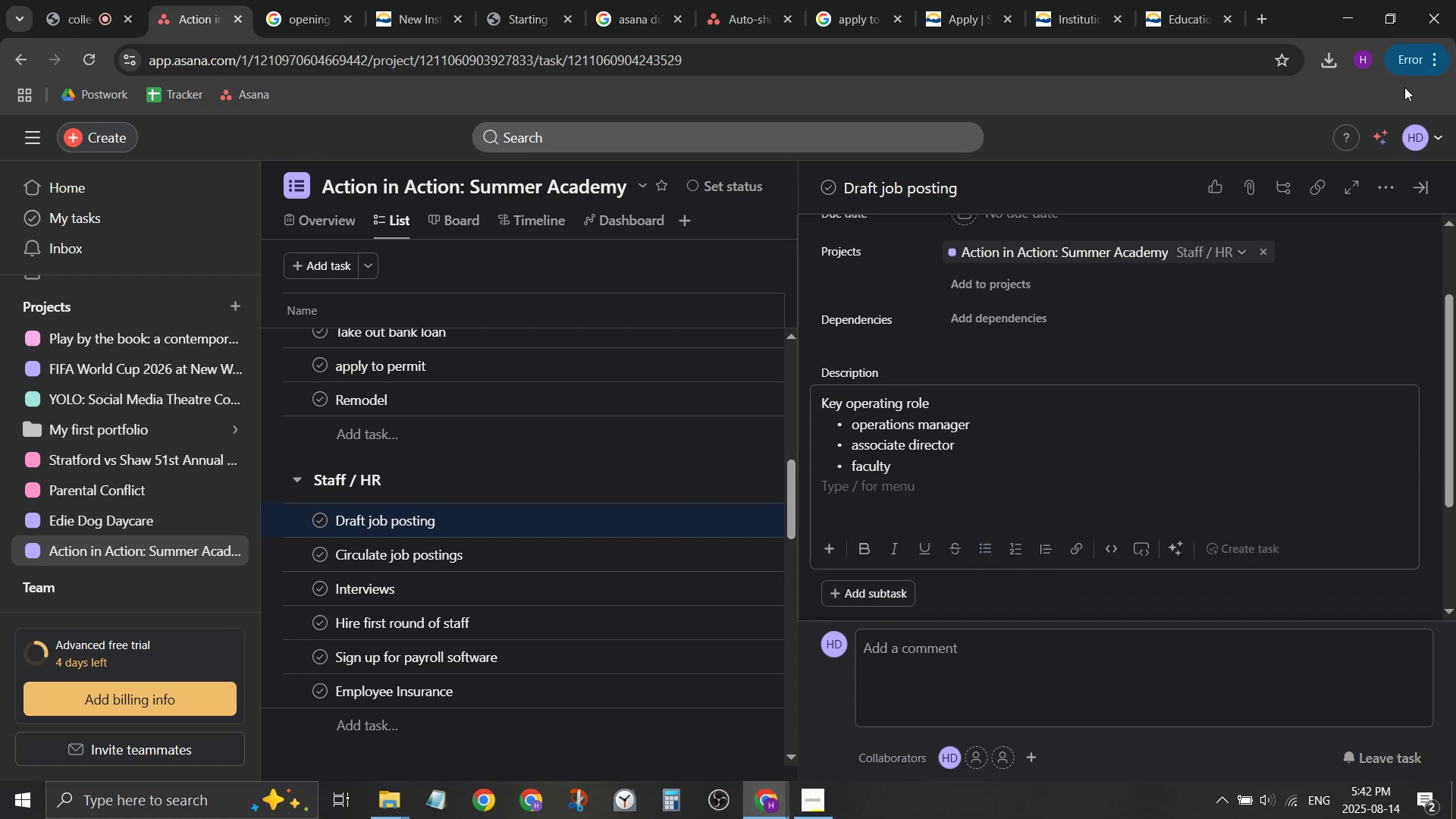 
mouse_move([1423, 201])
 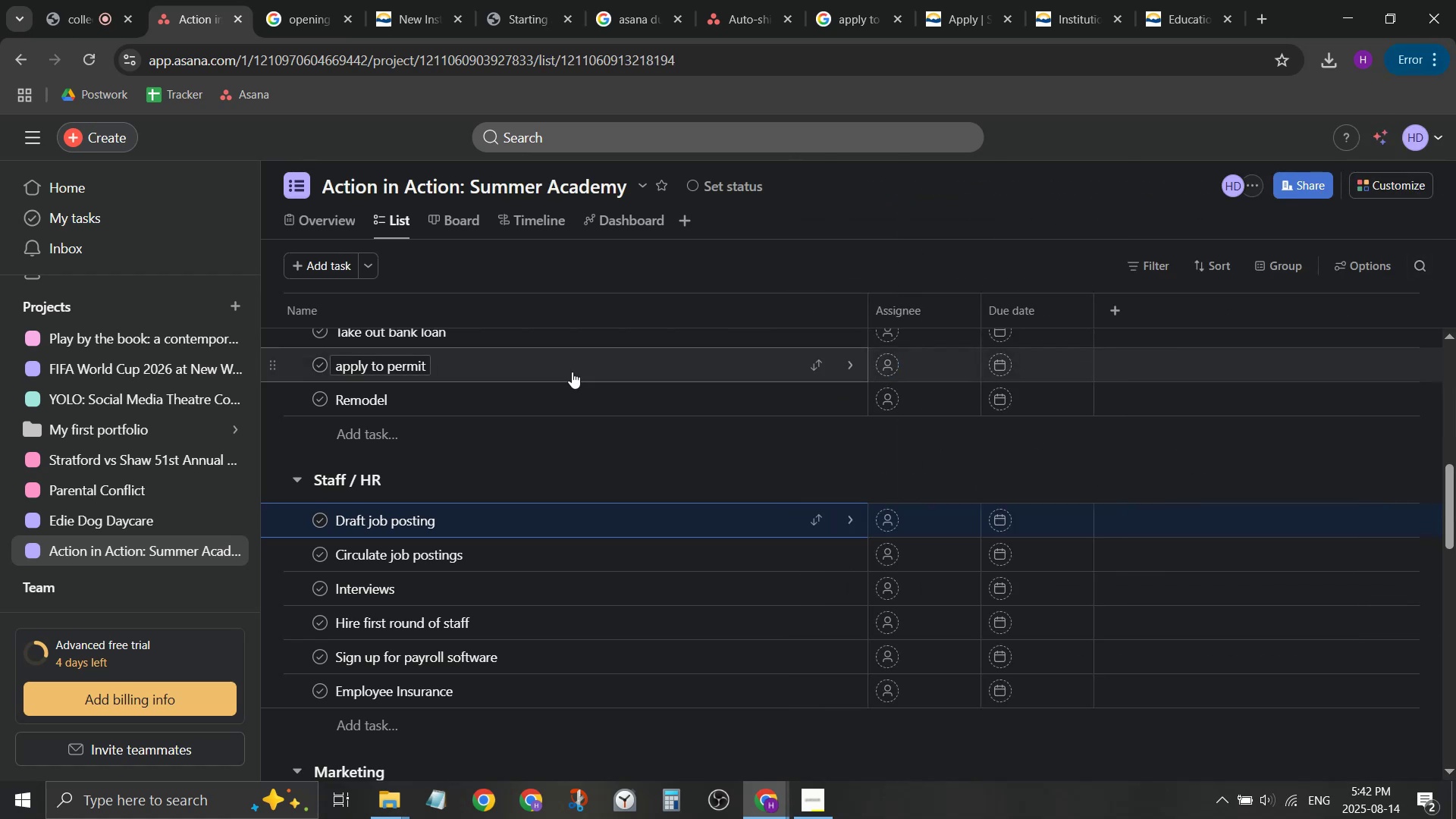 
scroll: coordinate [528, 436], scroll_direction: down, amount: 9.0
 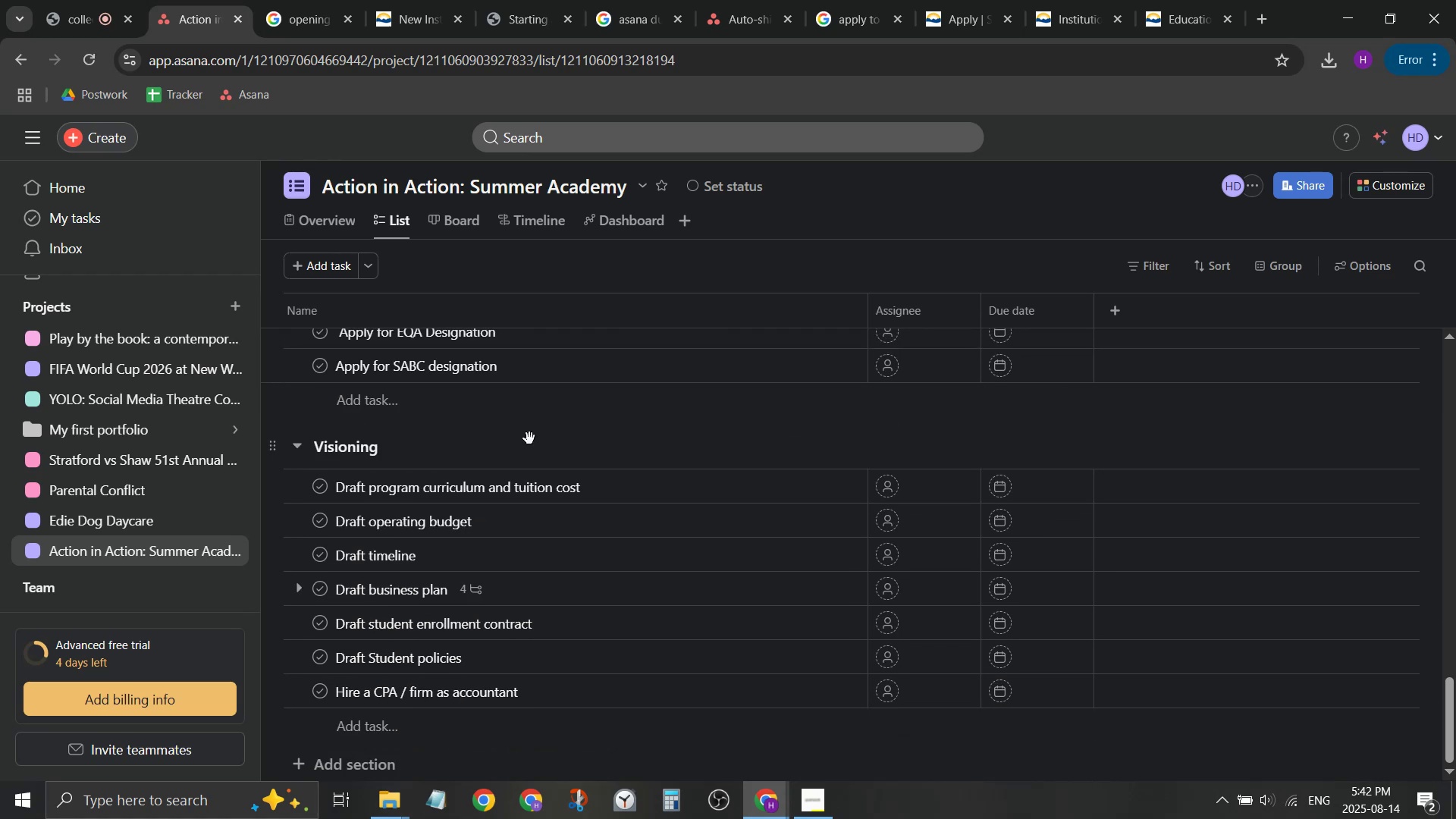 
scroll: coordinate [520, 439], scroll_direction: up, amount: 7.0
 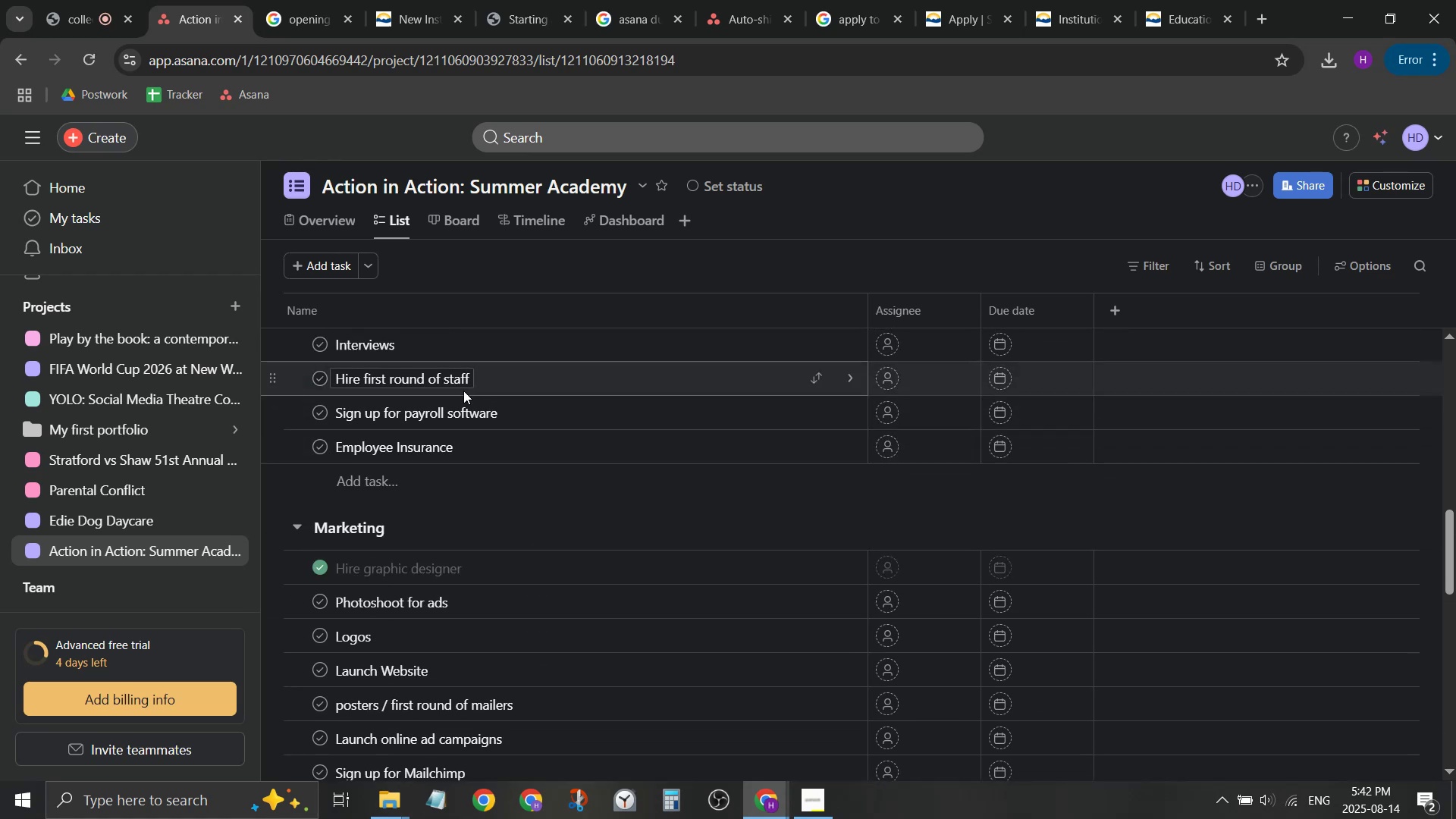 
scroll: coordinate [460, 394], scroll_direction: down, amount: 1.0
 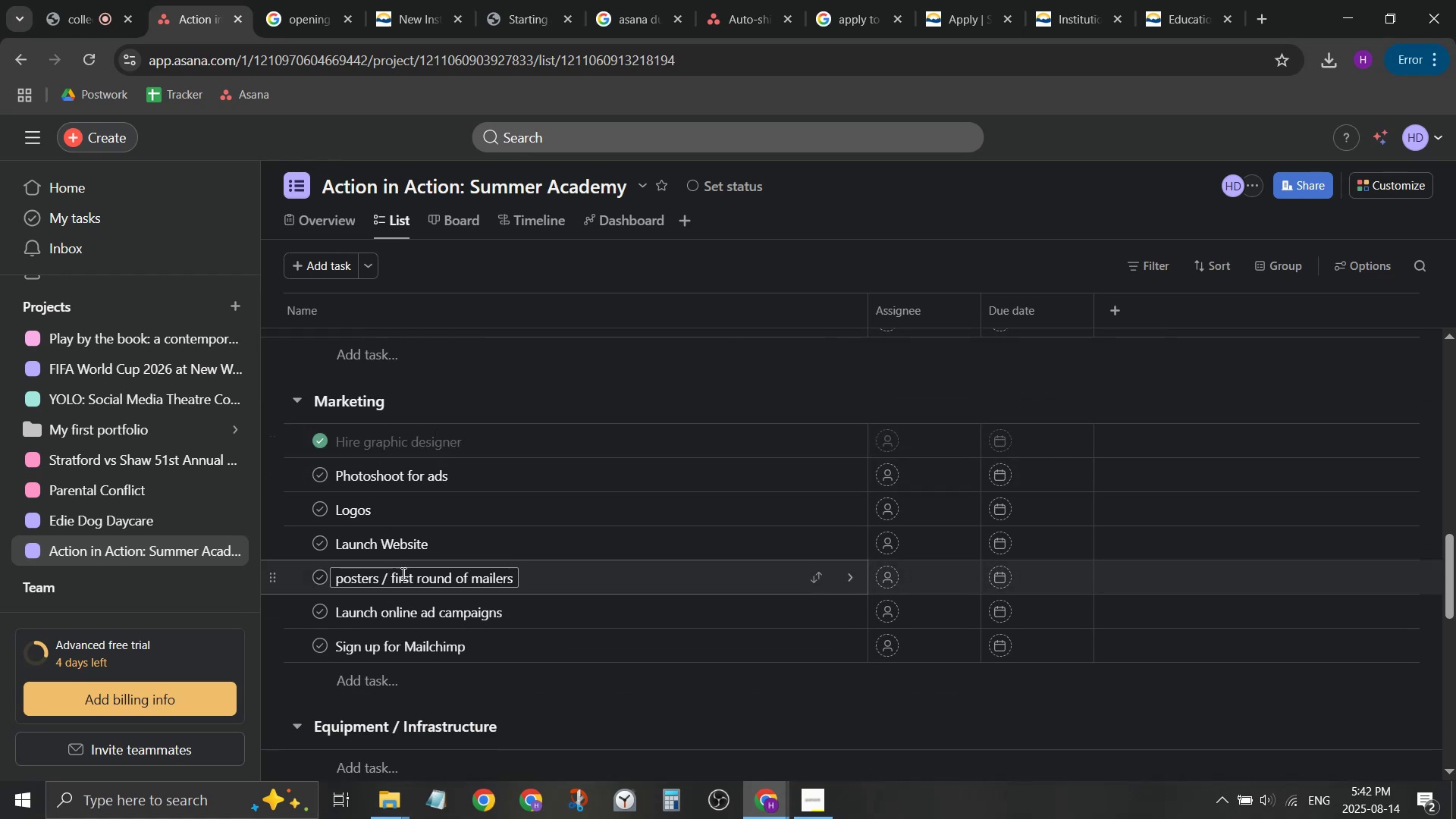 
left_click([398, 582])
 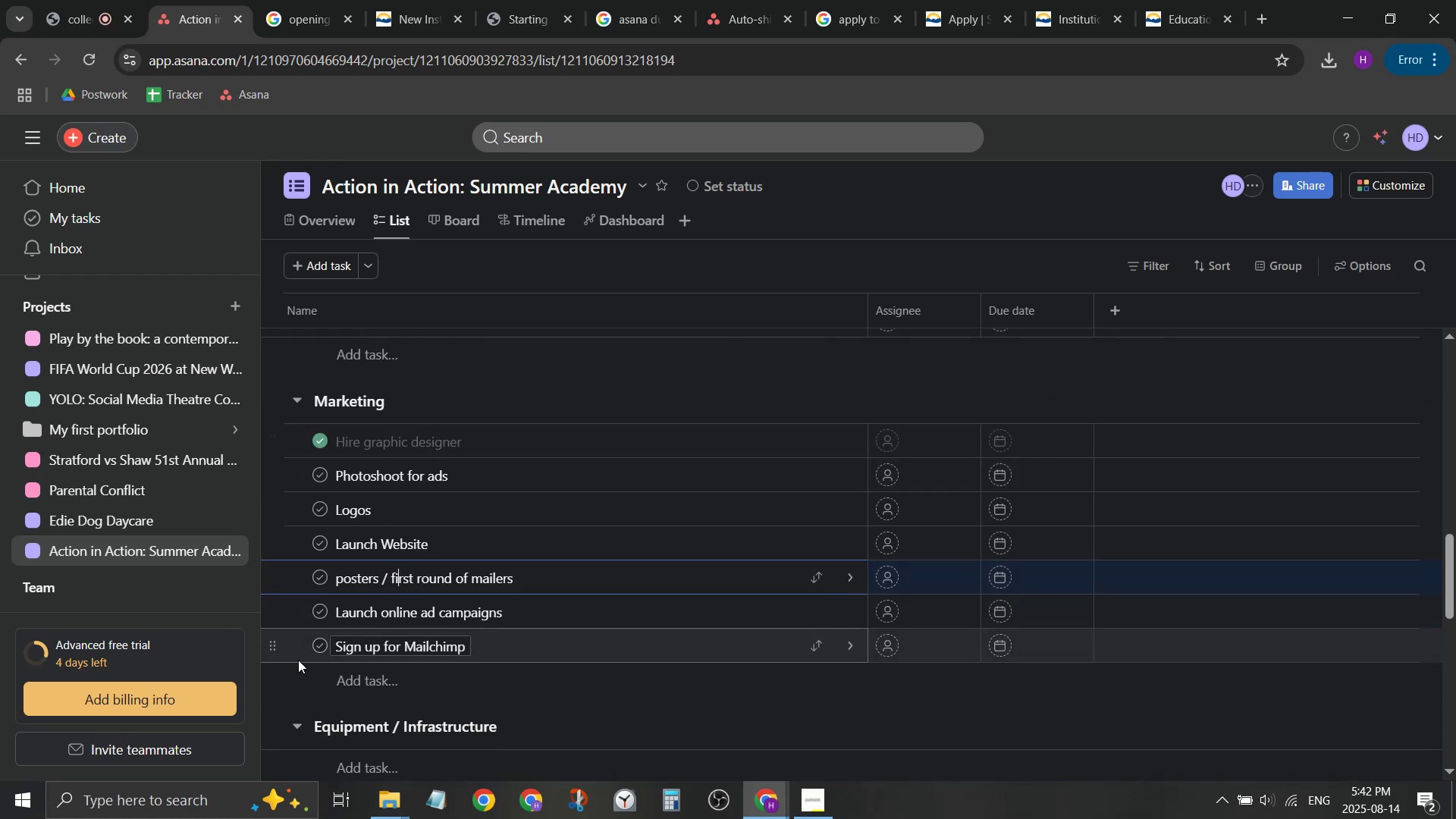 
scroll: coordinate [516, 572], scroll_direction: up, amount: 4.0
 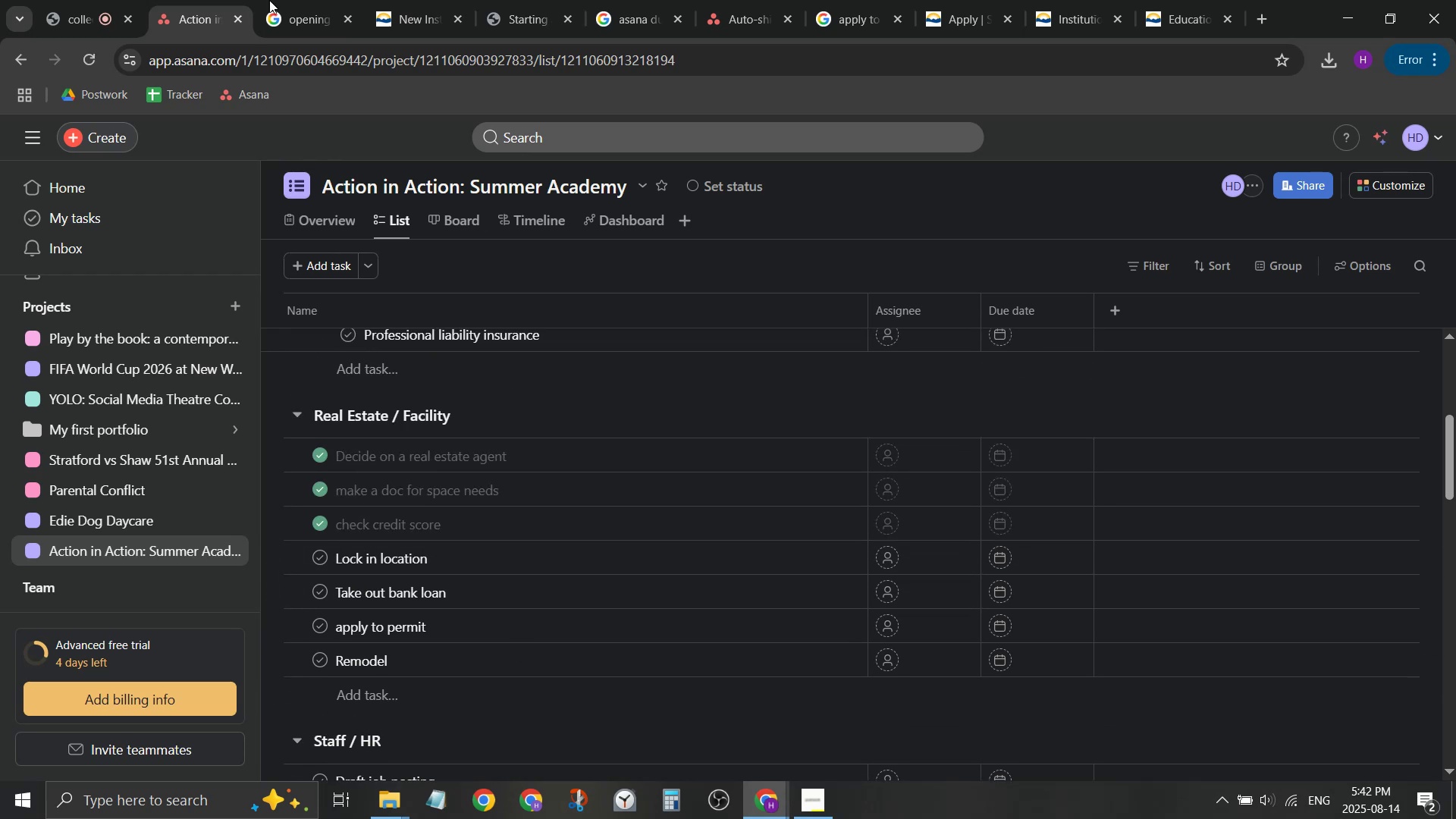 
left_click([111, 0])
 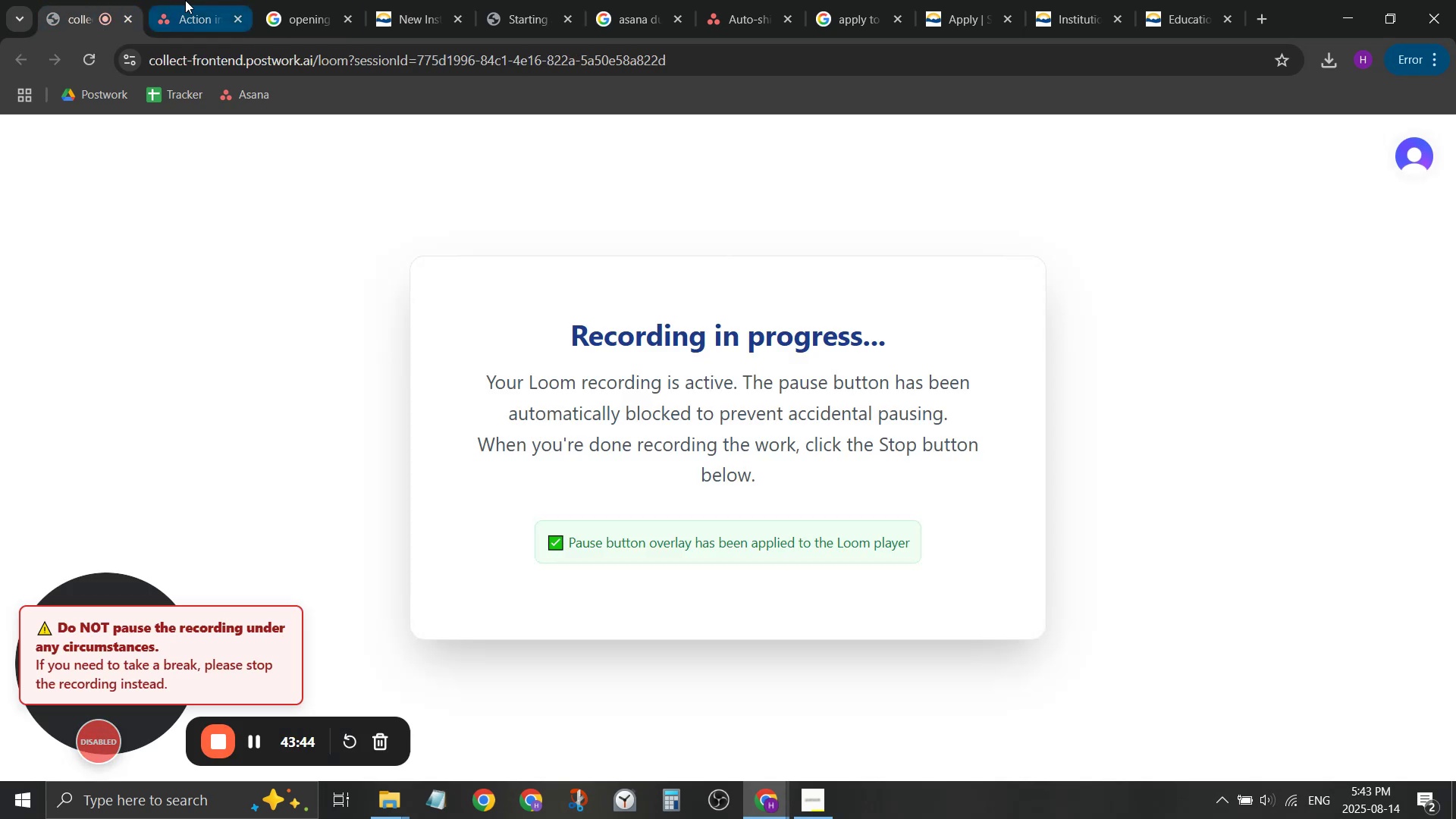 
left_click([185, 0])
 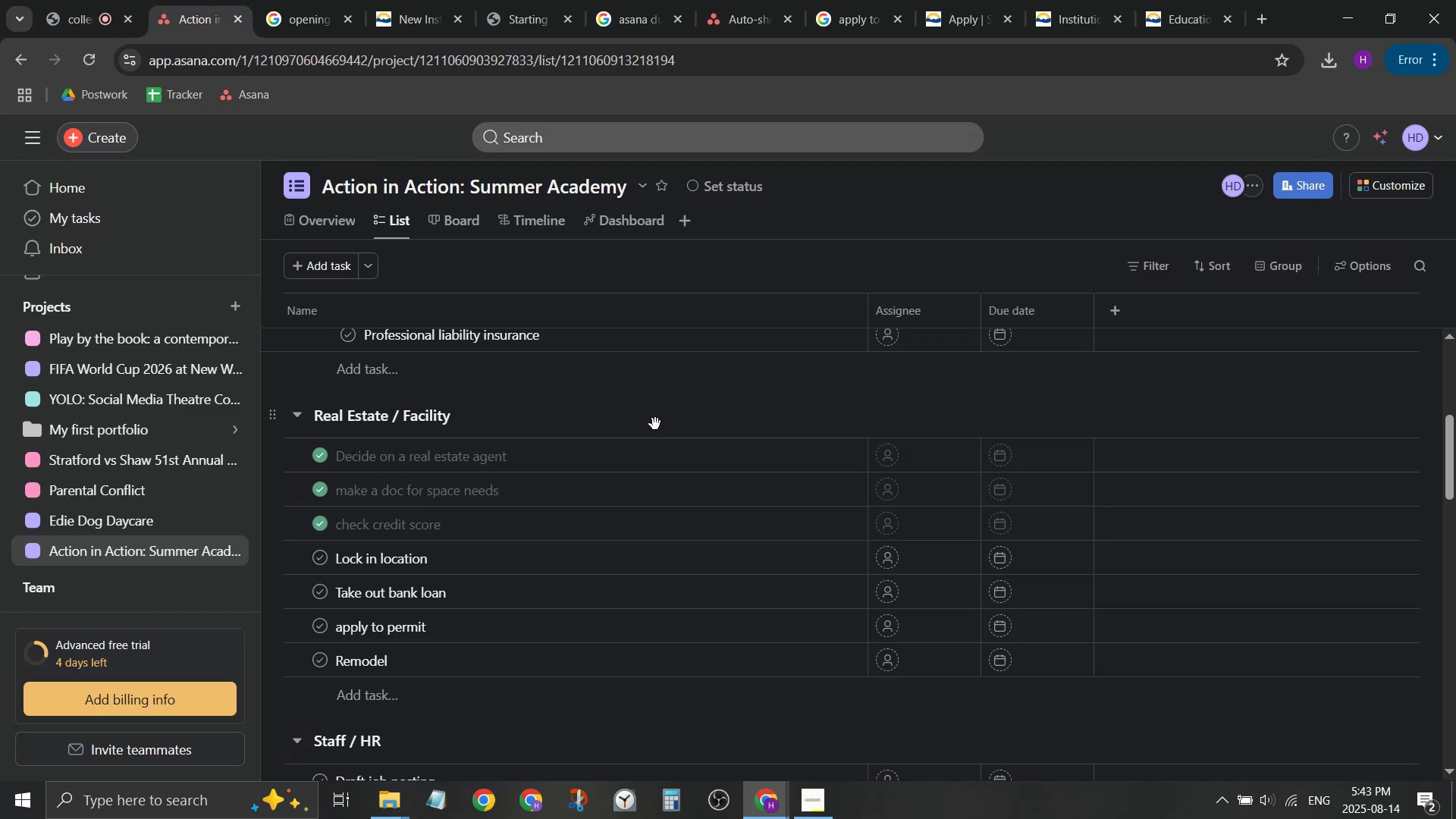 
scroll: coordinate [657, 521], scroll_direction: up, amount: 2.0
 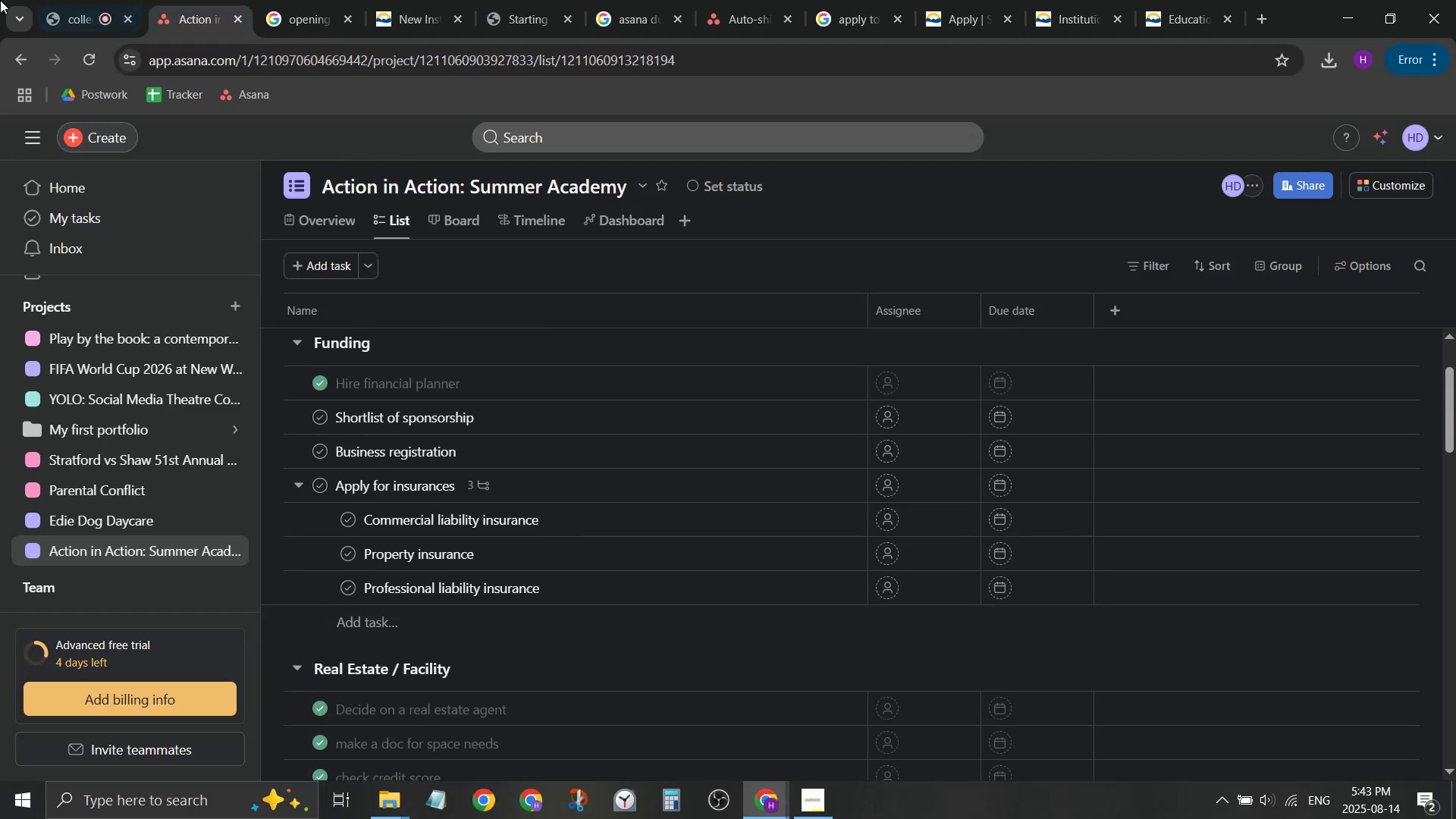 
double_click([112, 0])
 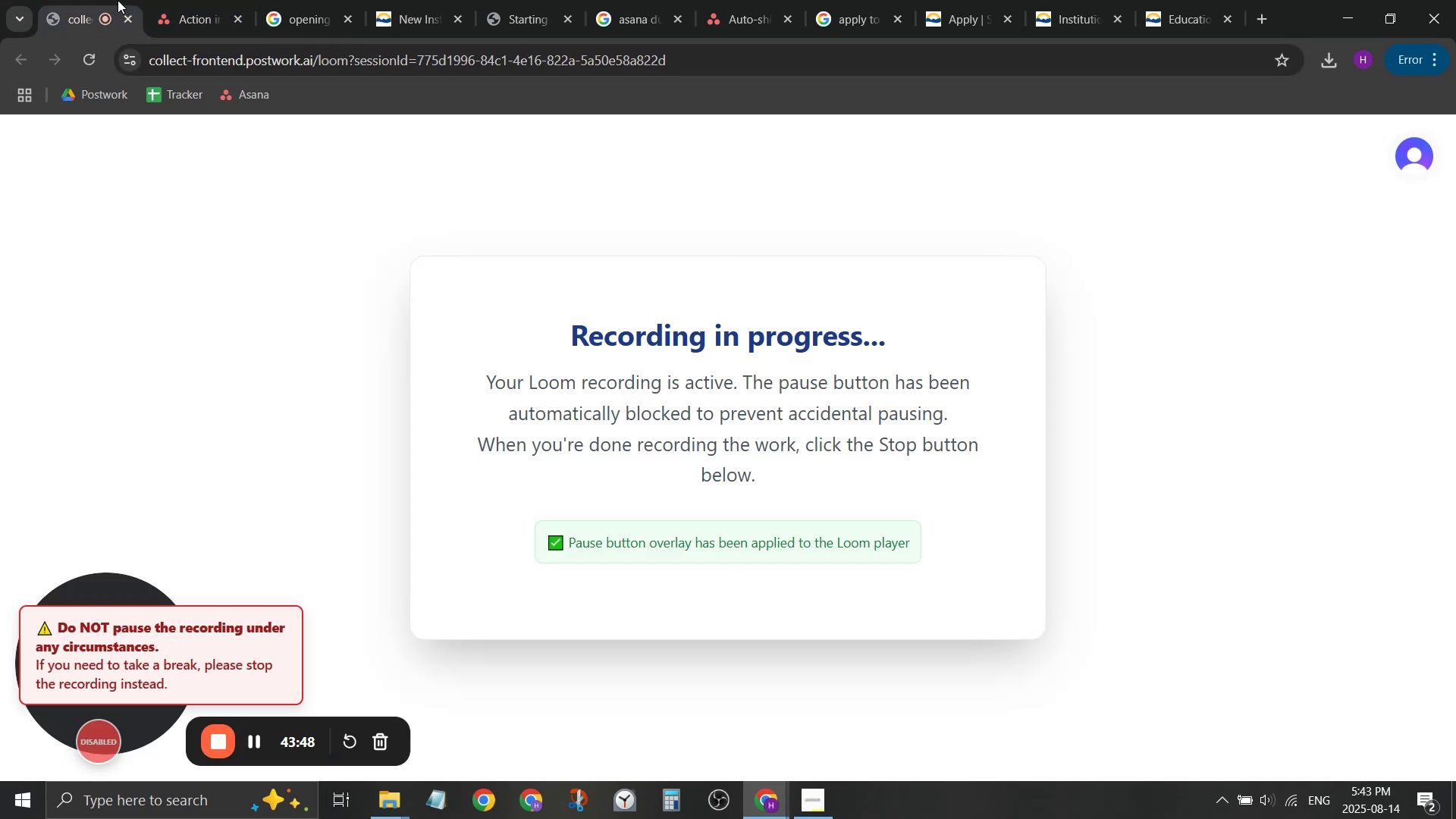 
mouse_move([218, 8])
 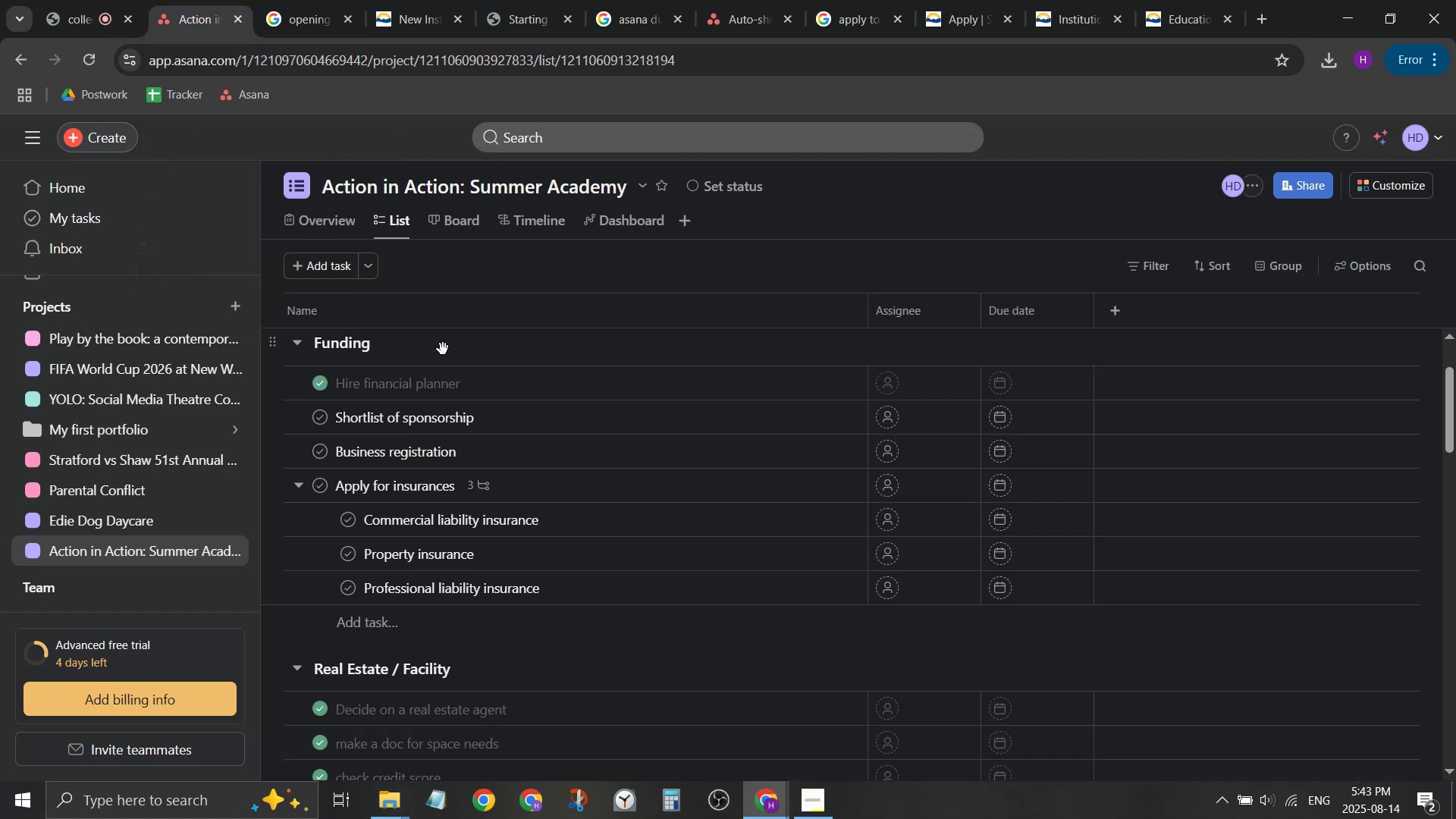 
scroll: coordinate [444, 349], scroll_direction: up, amount: 1.0
 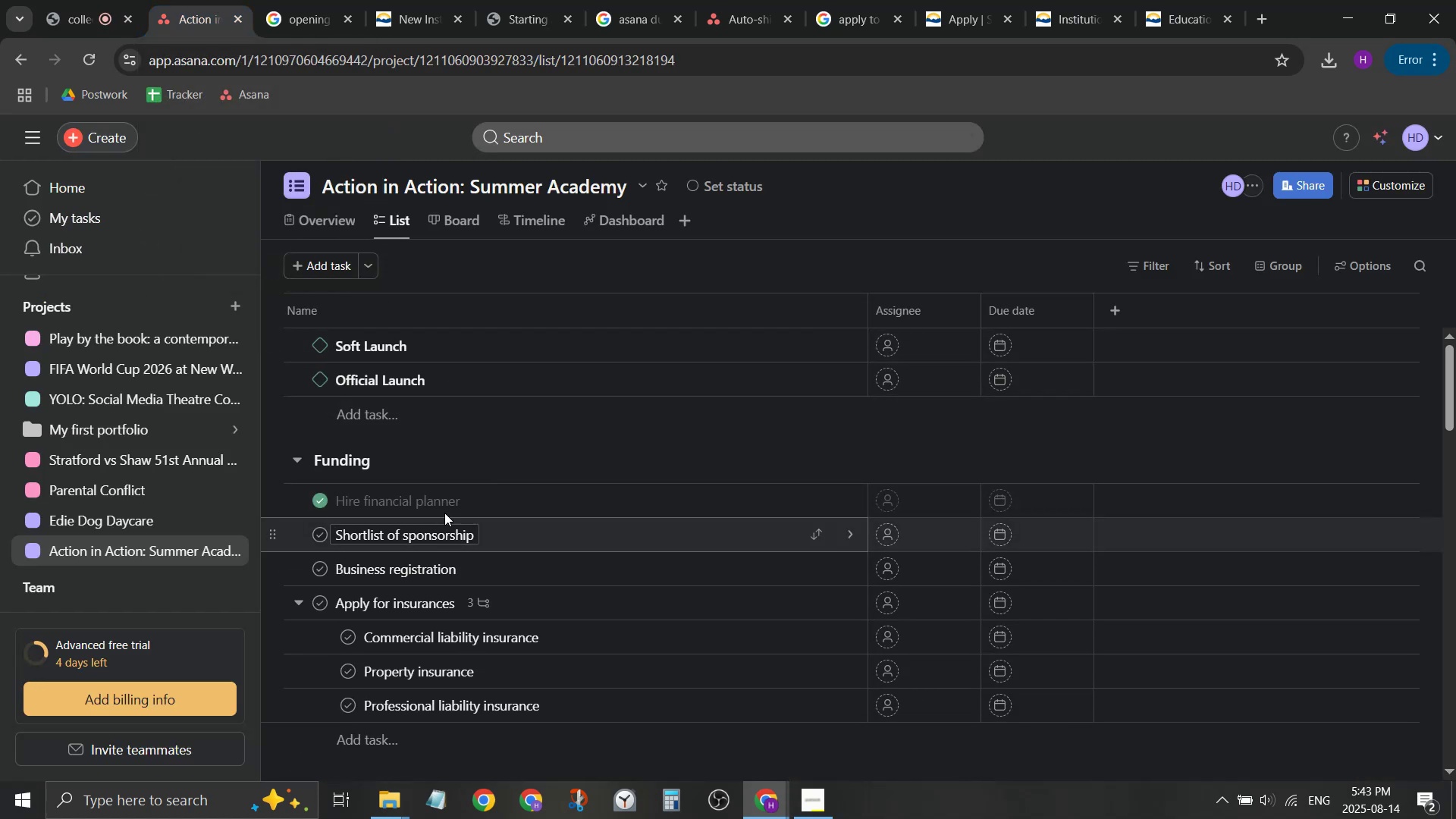 
scroll: coordinate [402, 557], scroll_direction: down, amount: 15.0
 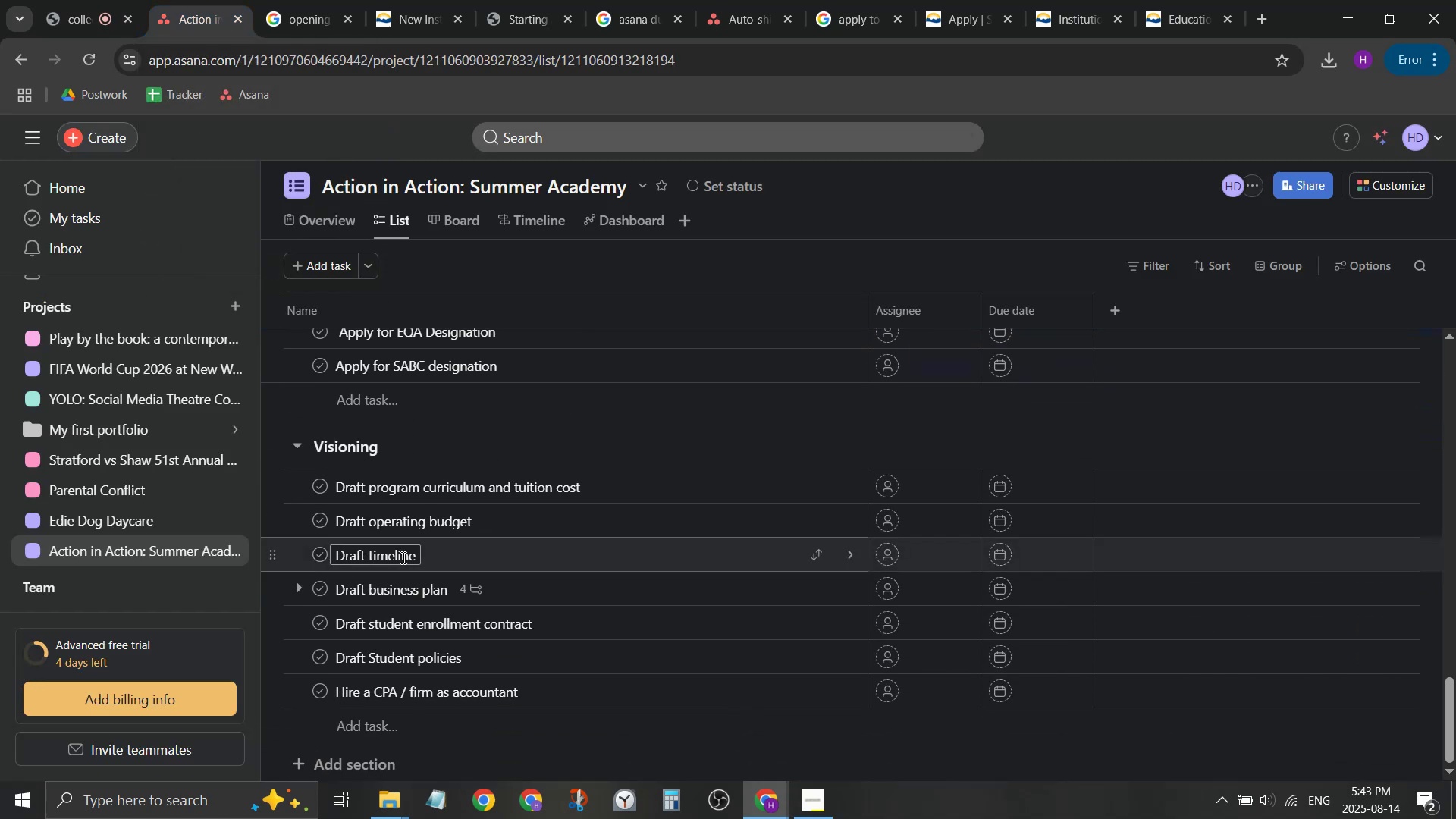 
scroll: coordinate [402, 557], scroll_direction: up, amount: 2.0
 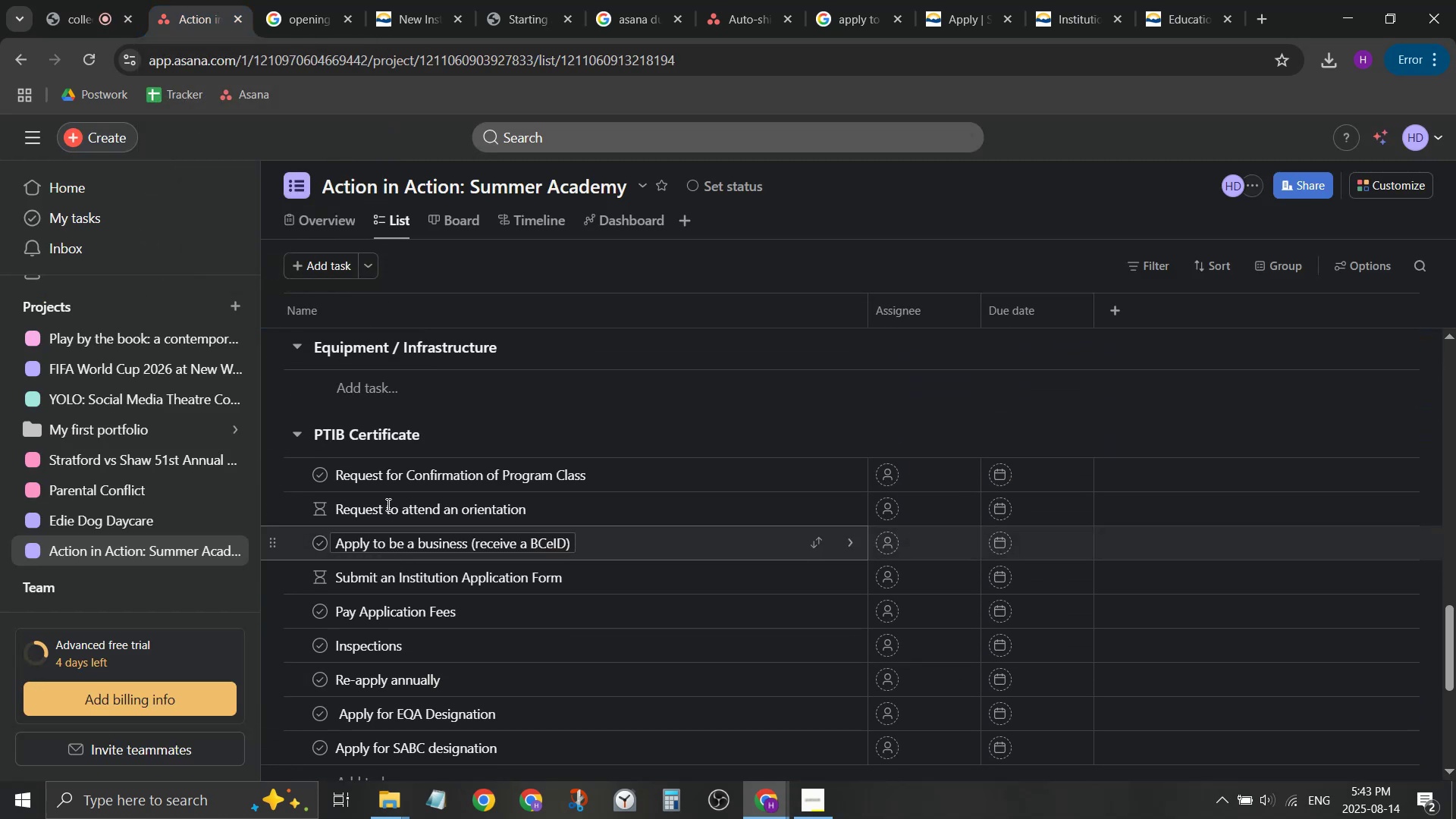 
mouse_move([307, 443])
 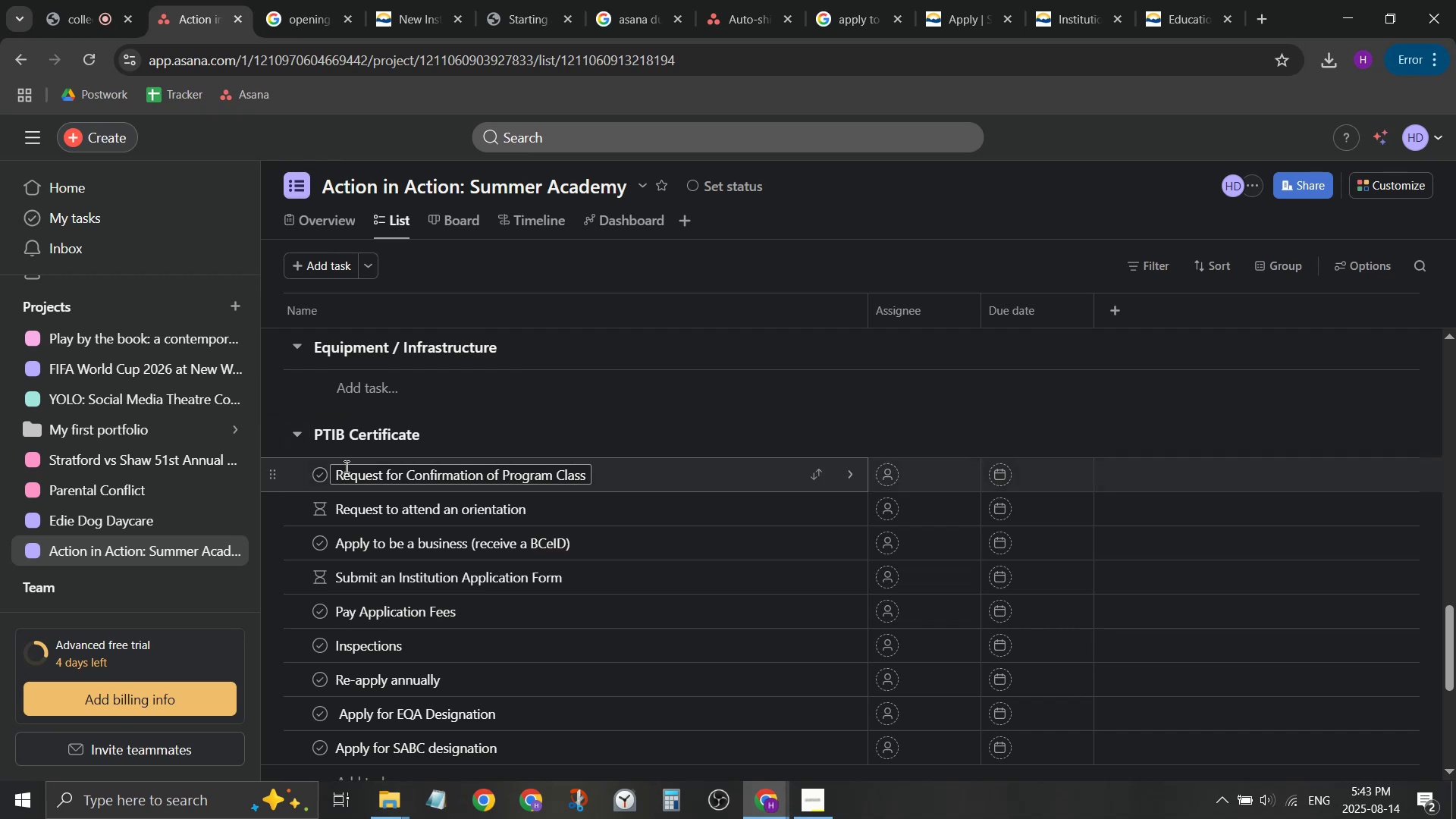 
scroll: coordinate [351, 490], scroll_direction: down, amount: 5.0
 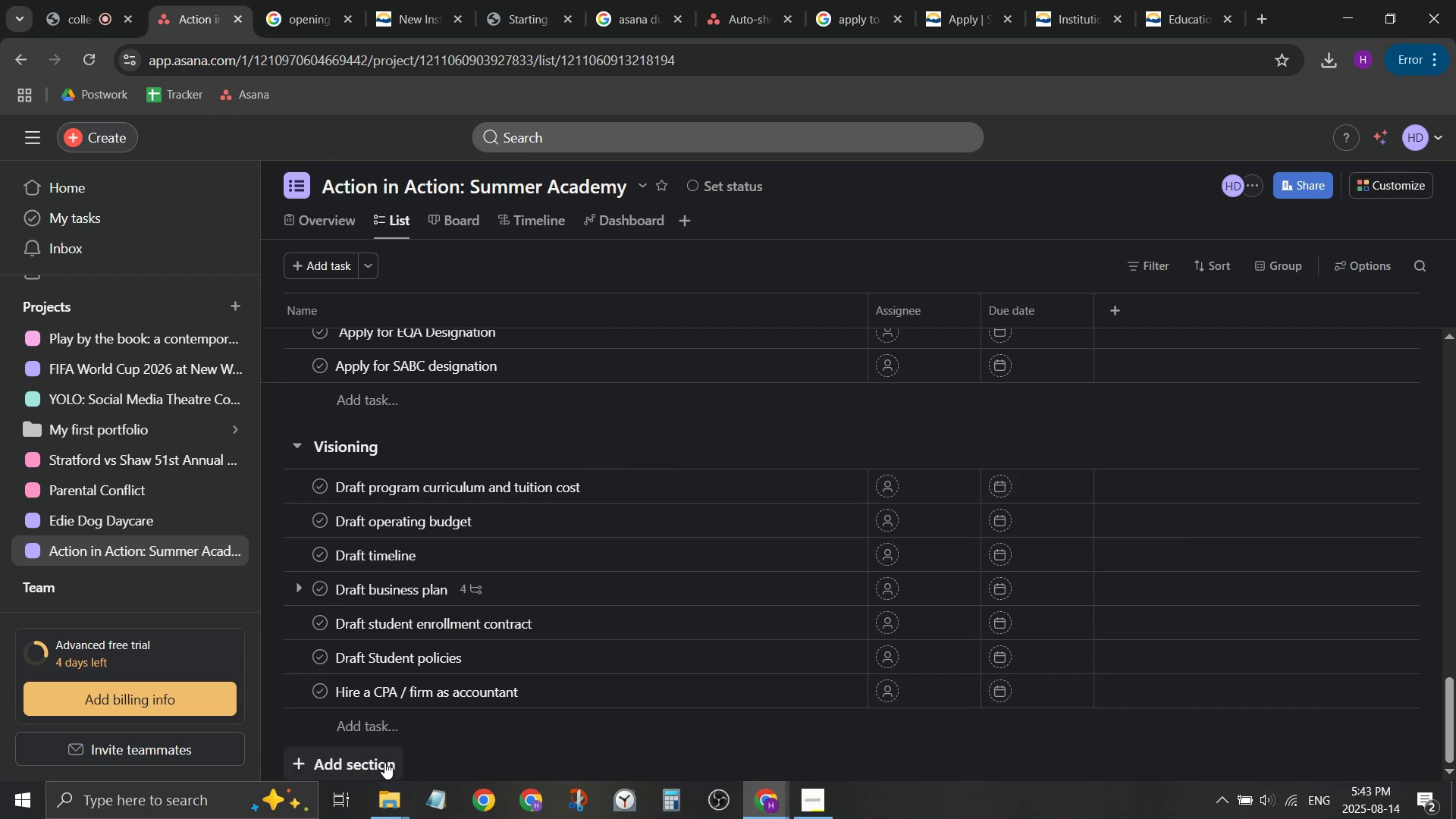 
left_click([384, 762])
 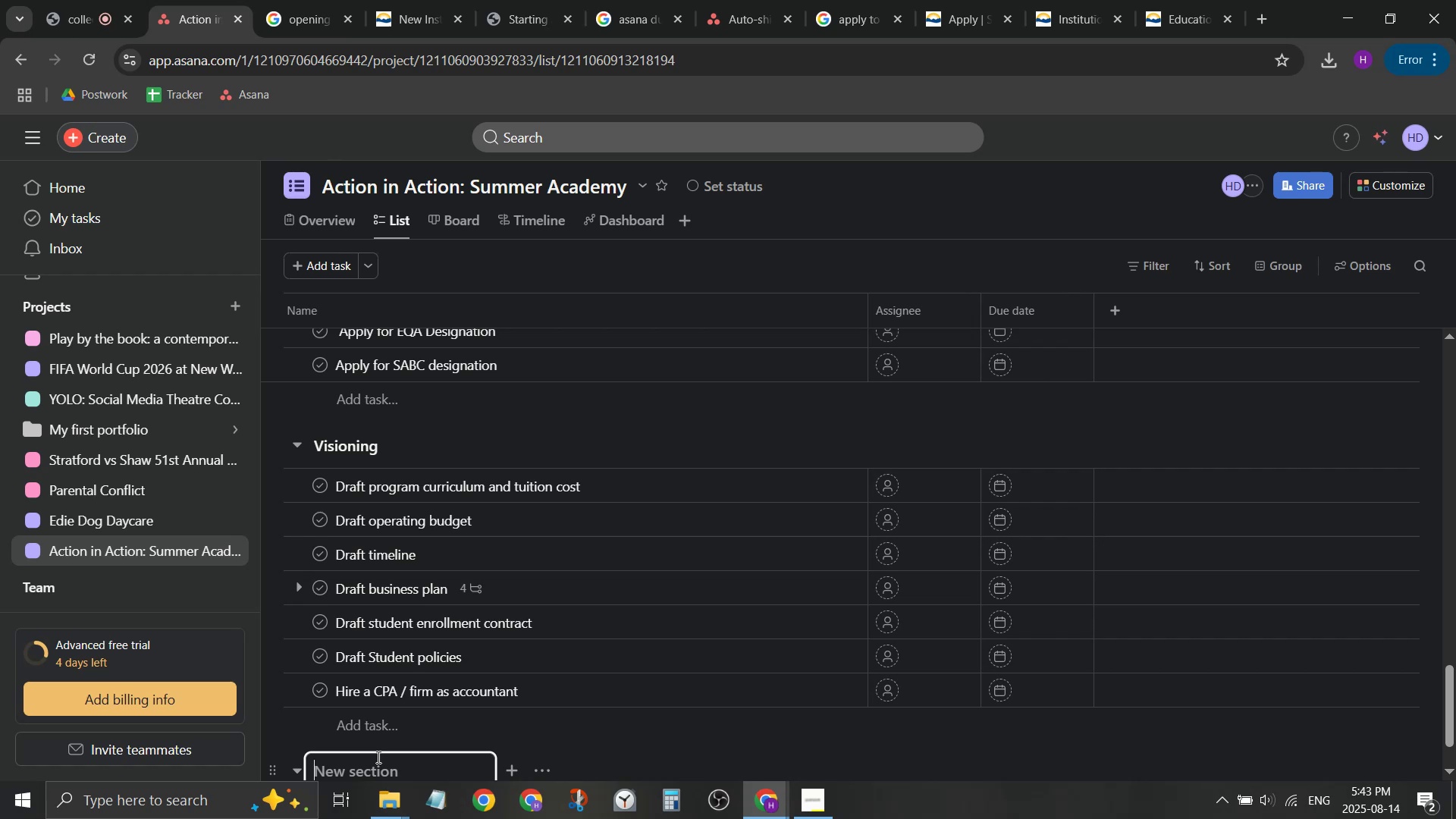 
wait(16.14)
 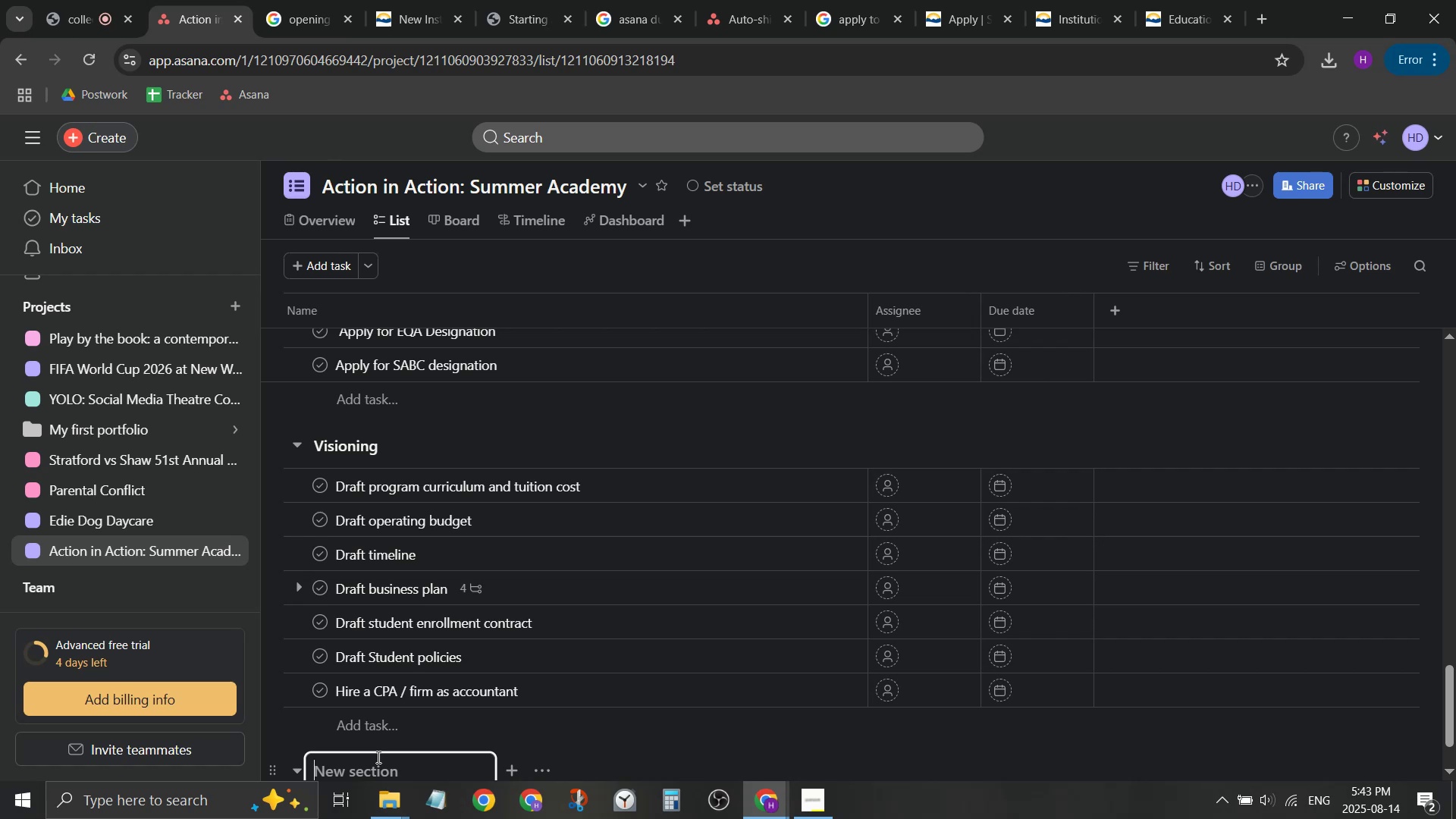 
type(OSf)
key(Backspace)
key(Backspace)
key(Backspace)
type(Soft Launch)
 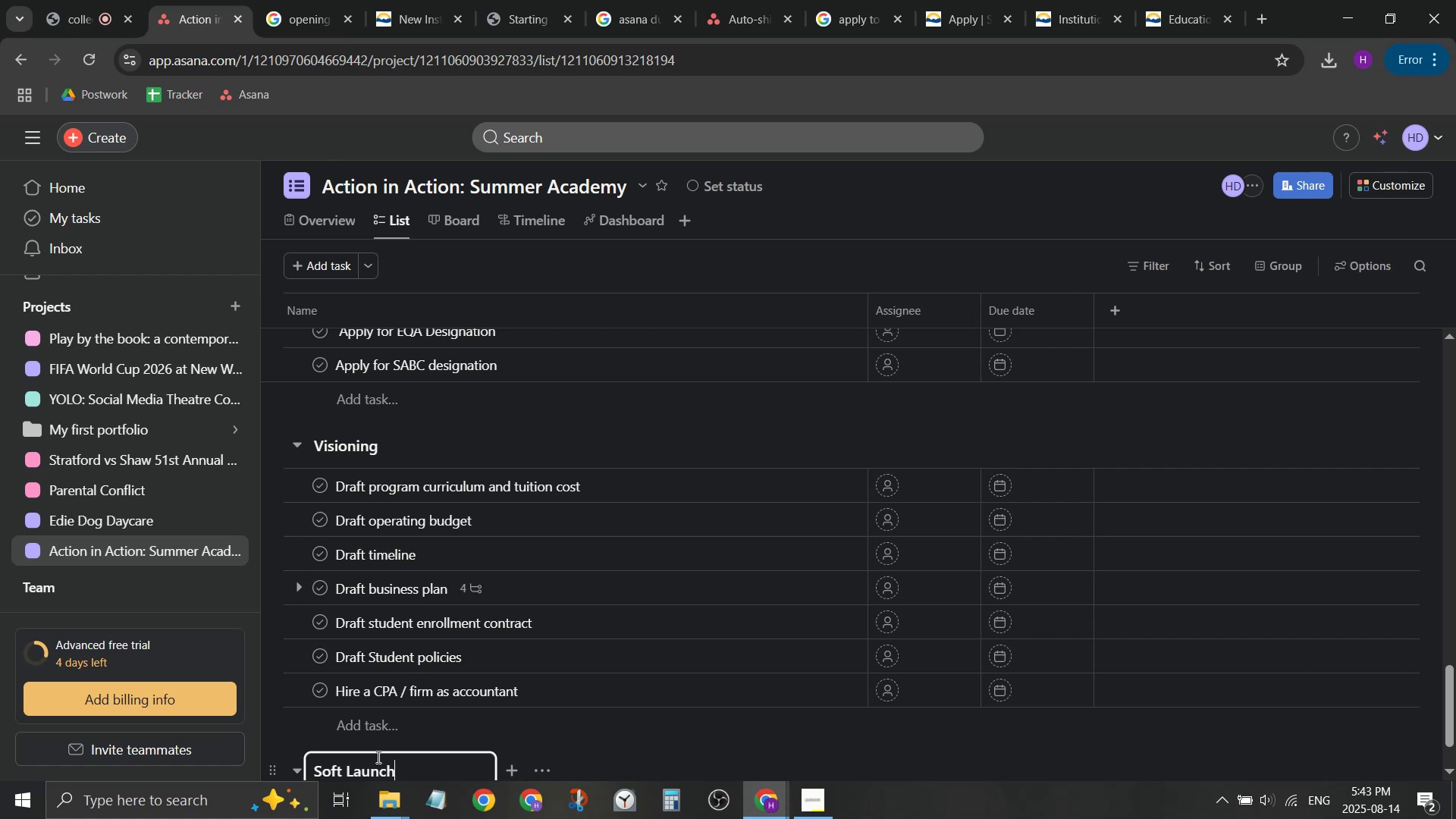 
key(Enter)
 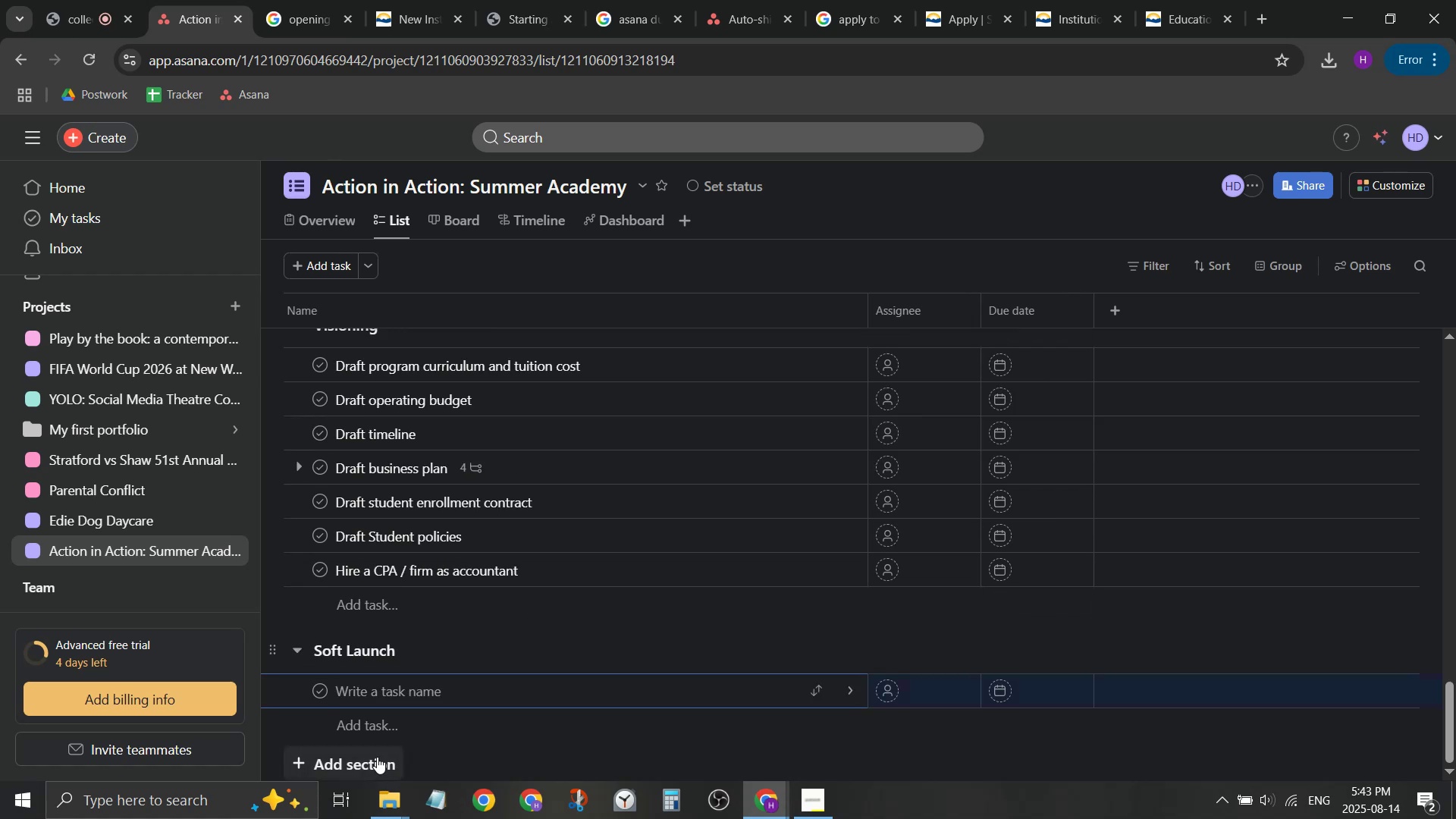 
type(recruit )
 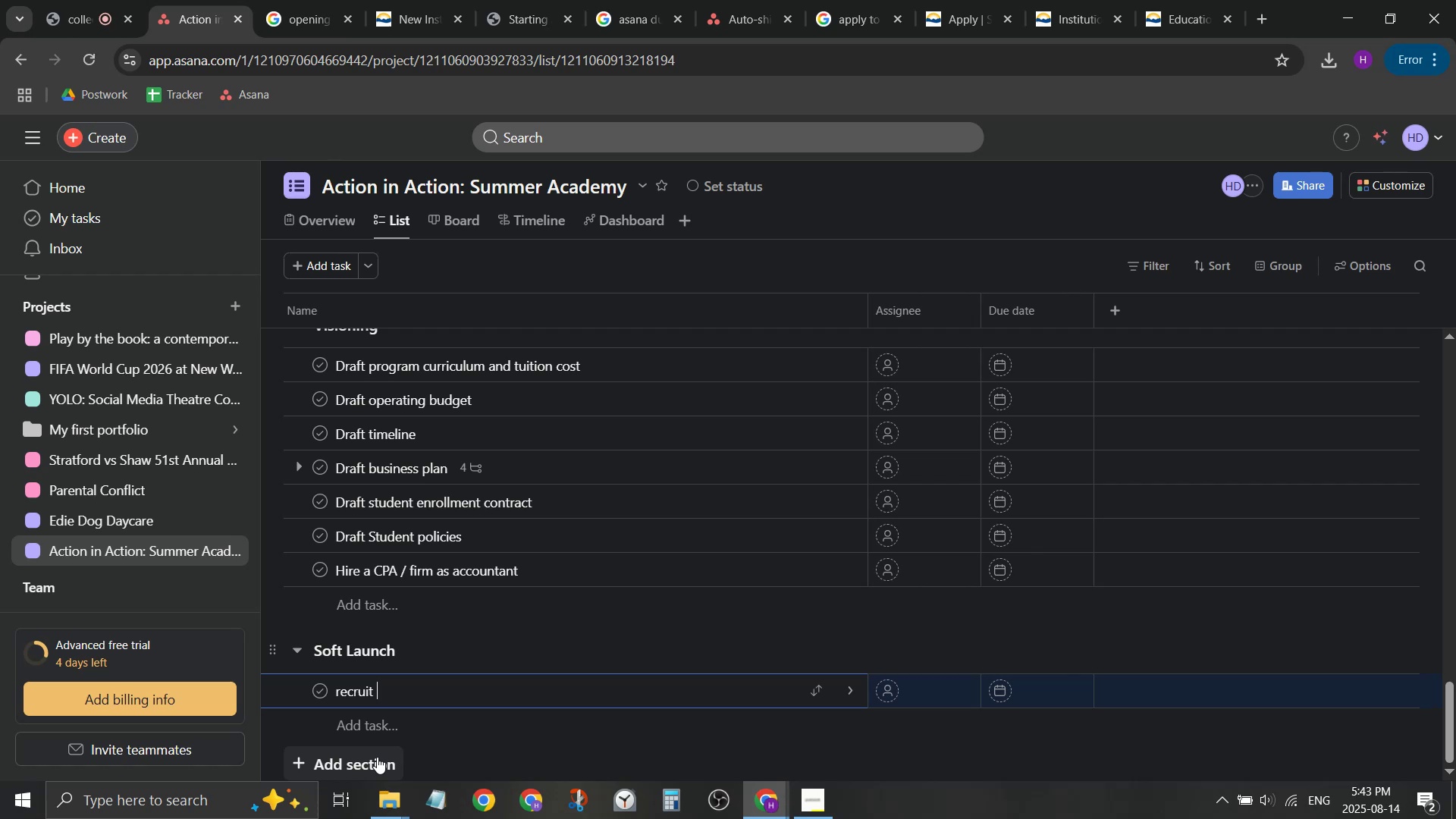 
wait(17.89)
 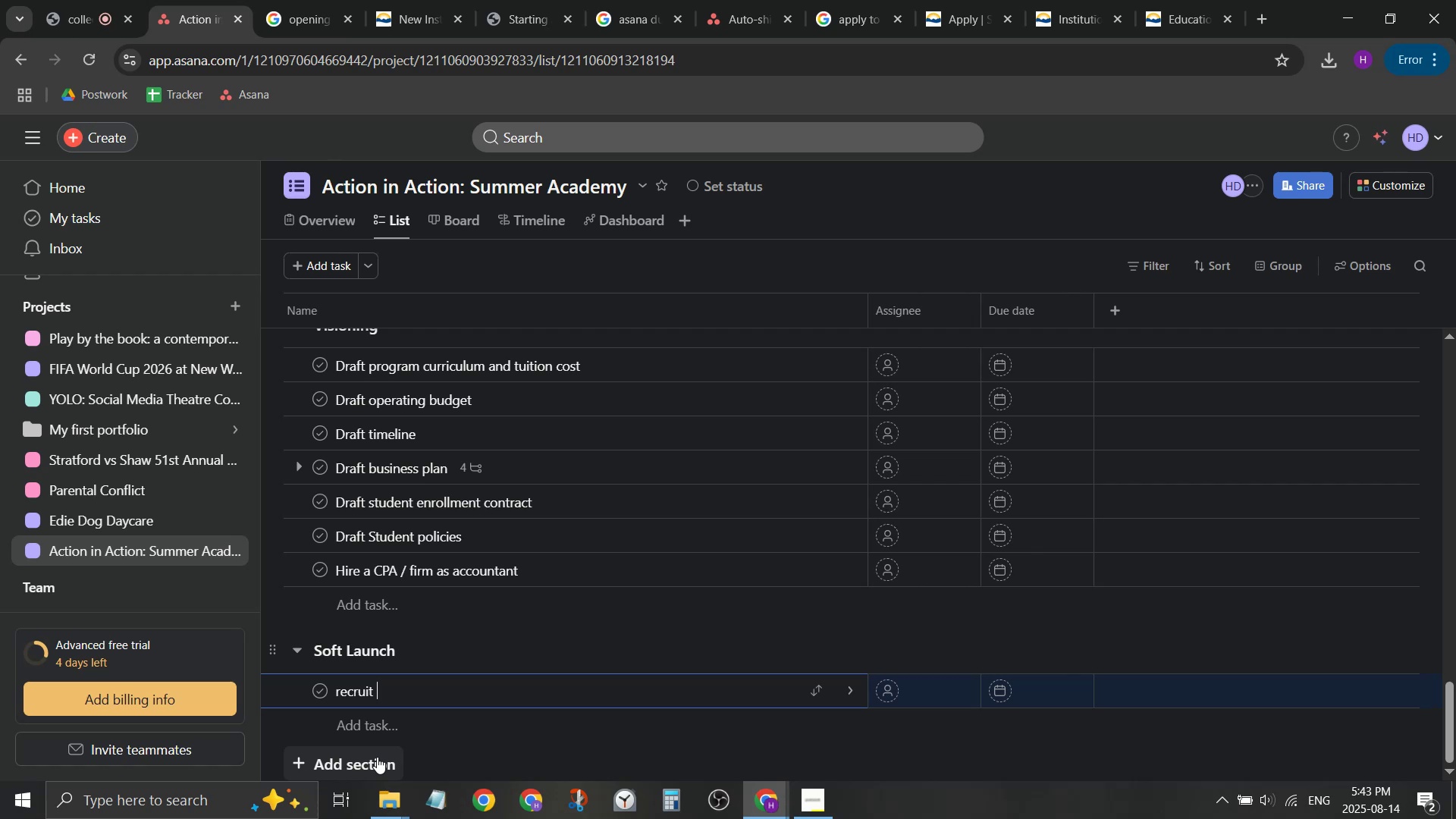 
type(potet)
key(Backspace)
type(ntial studne)
key(Backspace)
key(Backspace)
type(etns)
key(Backspace)
key(Backspace)
key(Backspace)
type(nts)
 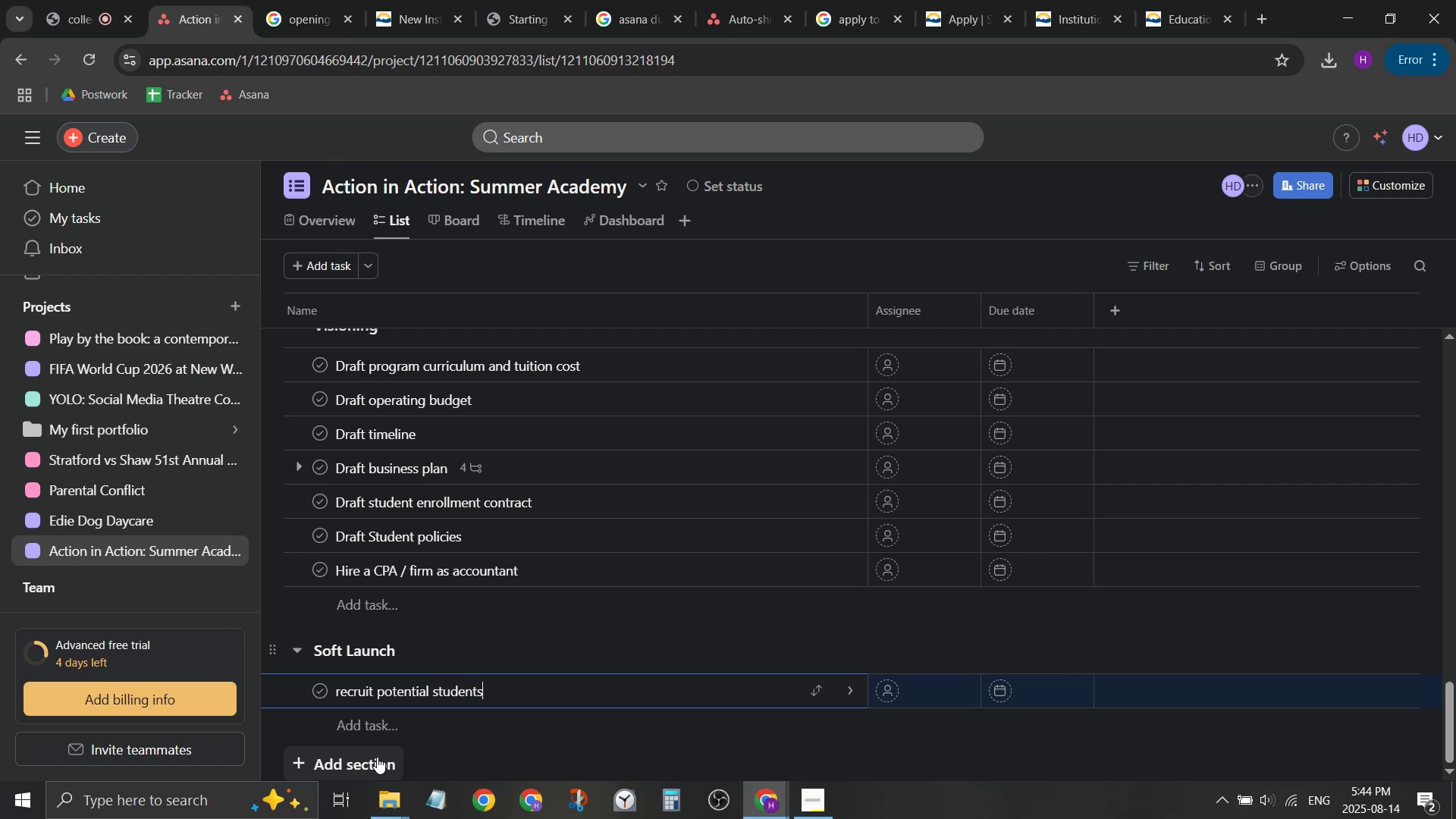 
key(Enter)
 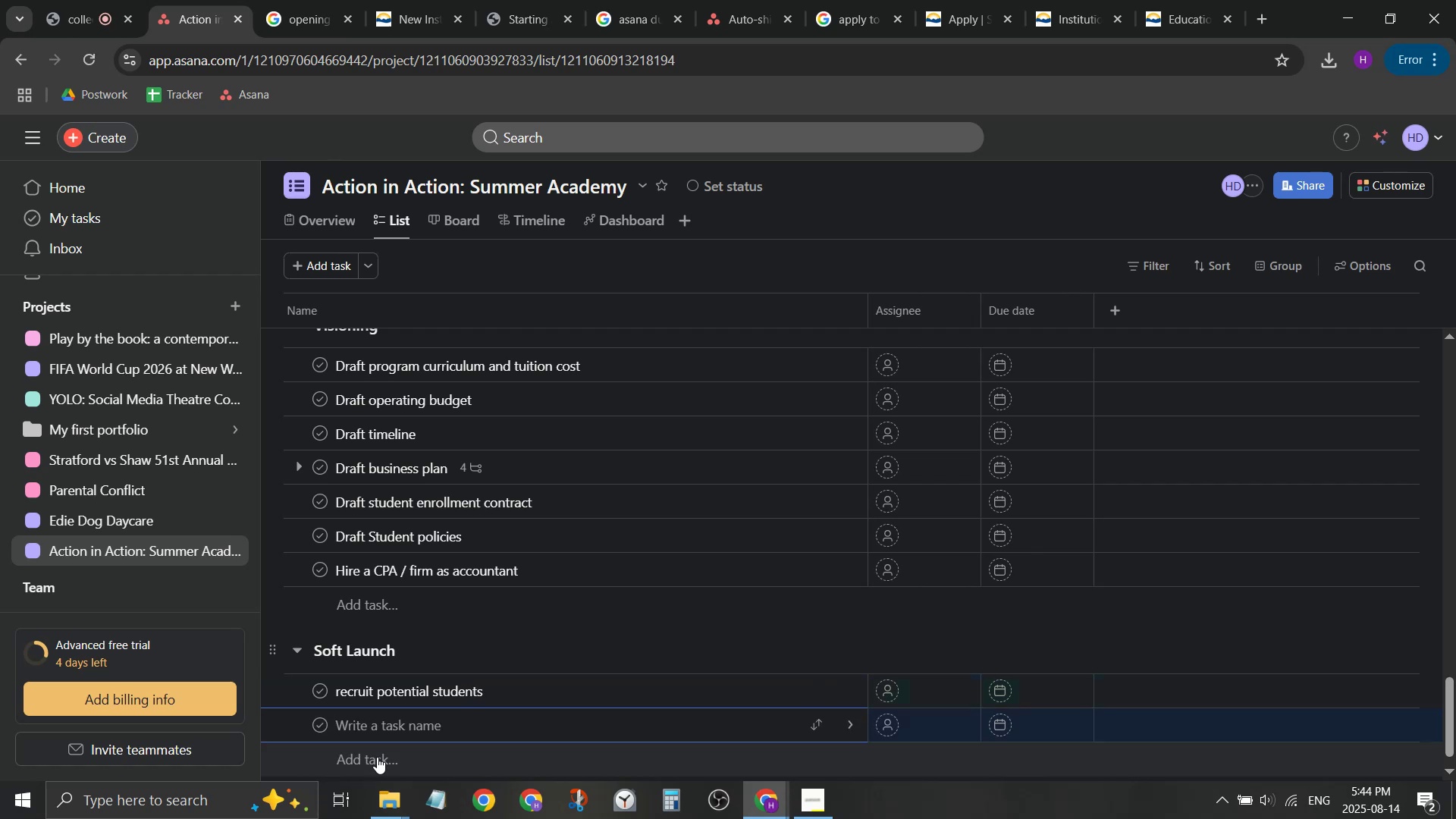 
wait(13.41)
 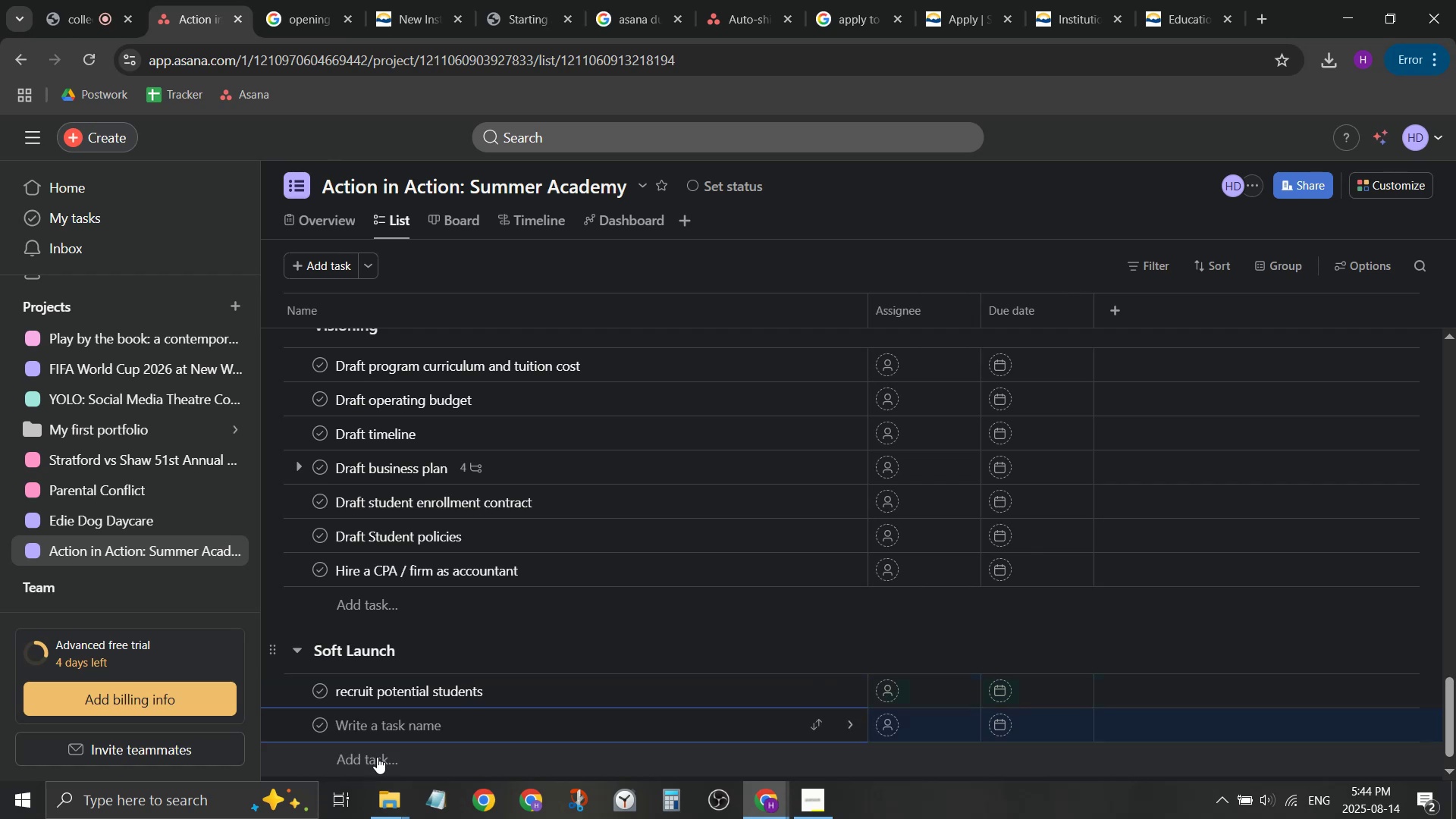 
type(ga)
key(Backspace)
key(Backspace)
key(Backspace)
key(Tab)
 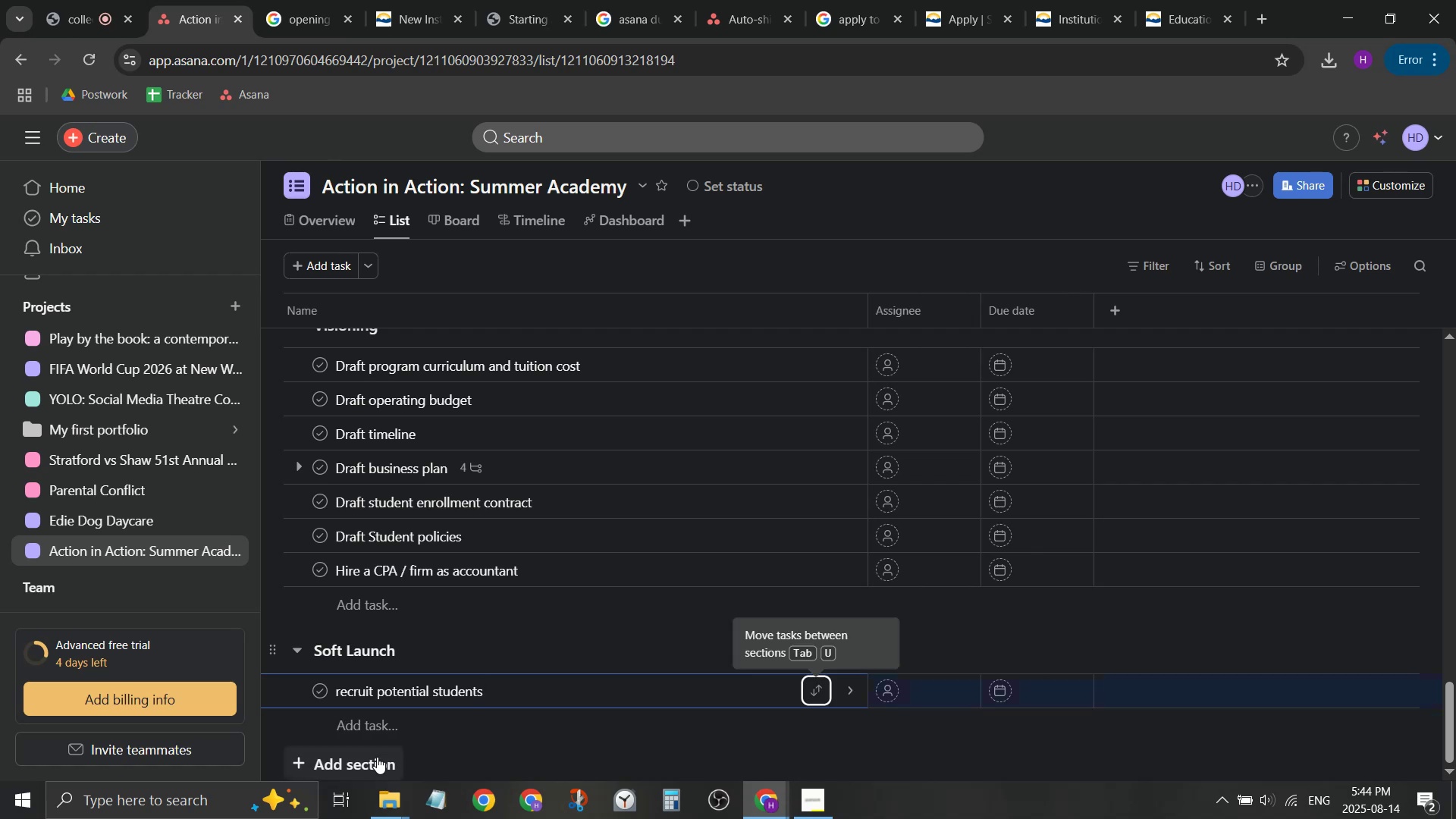 
key(ArrowLeft)
 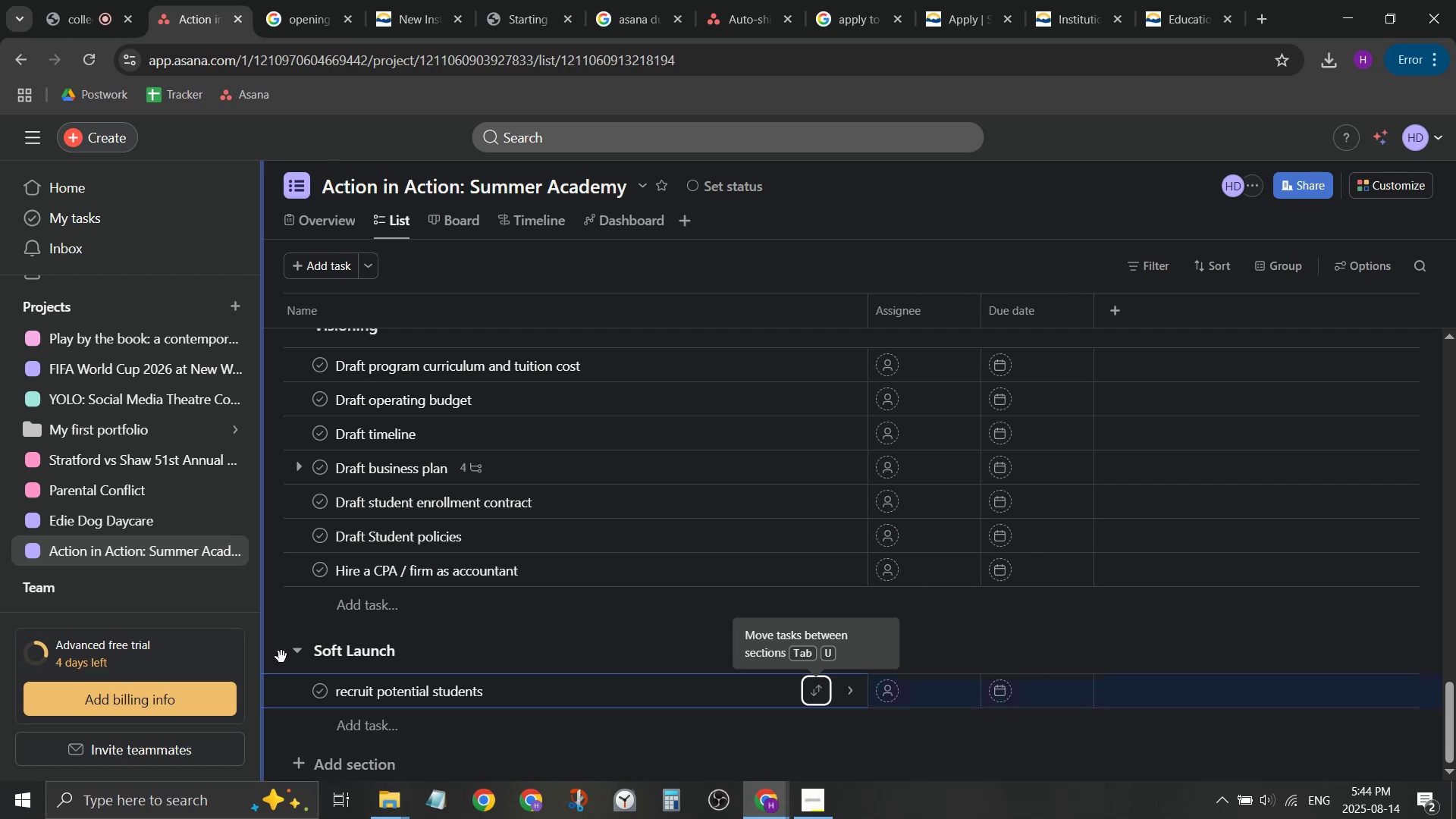 
left_click([551, 703])
 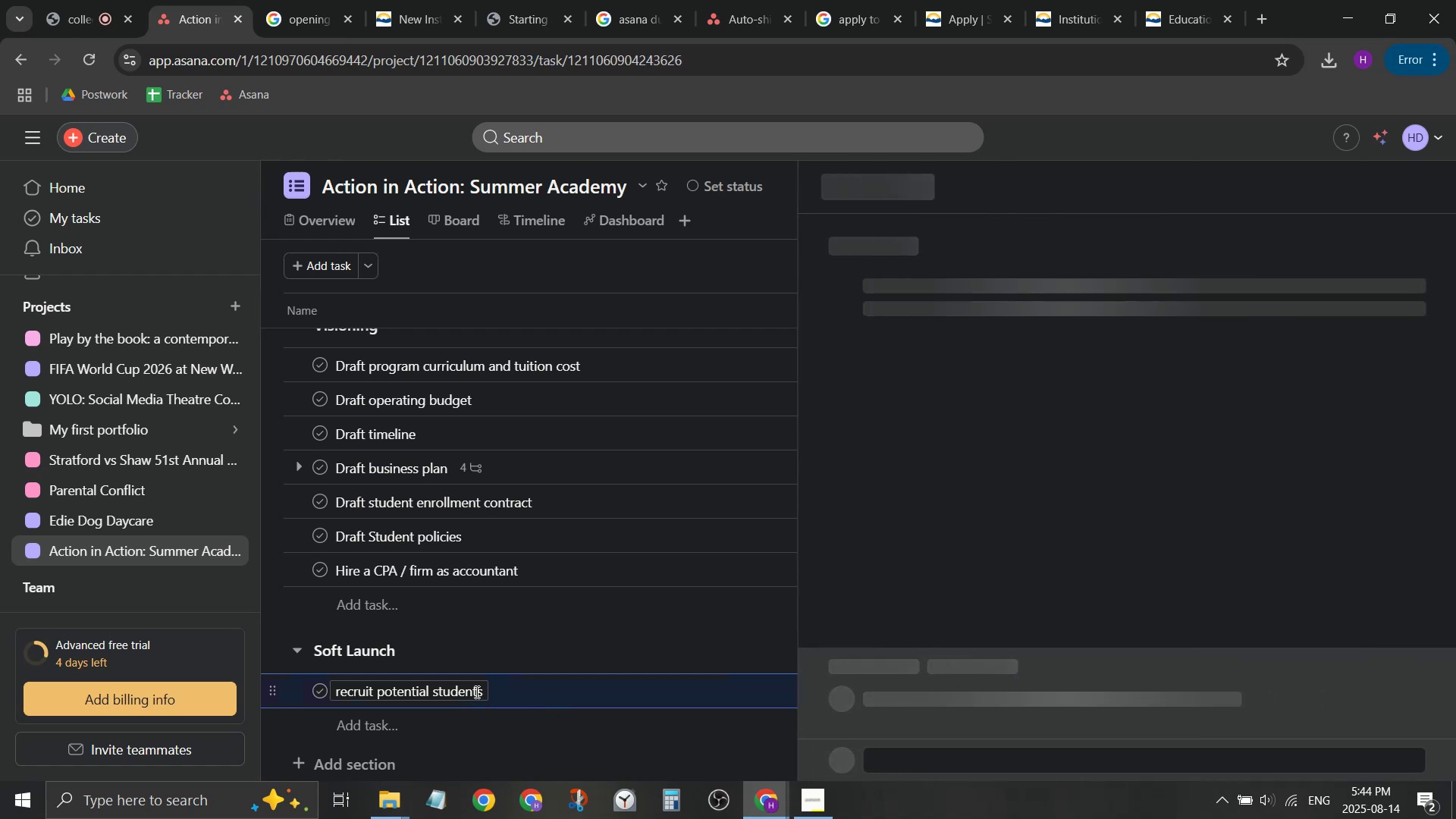 
left_click([475, 692])
 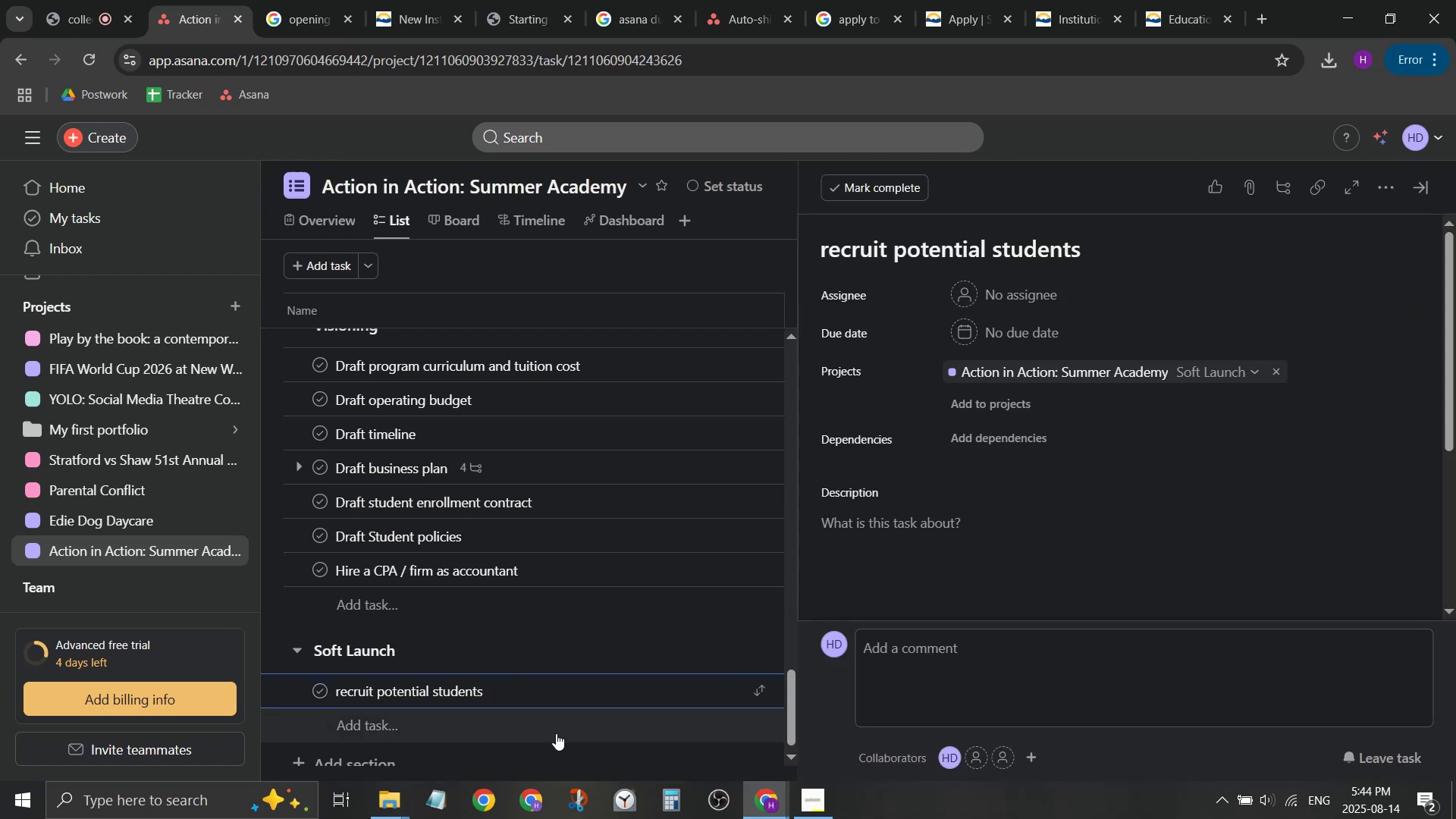 
key(ArrowRight)
 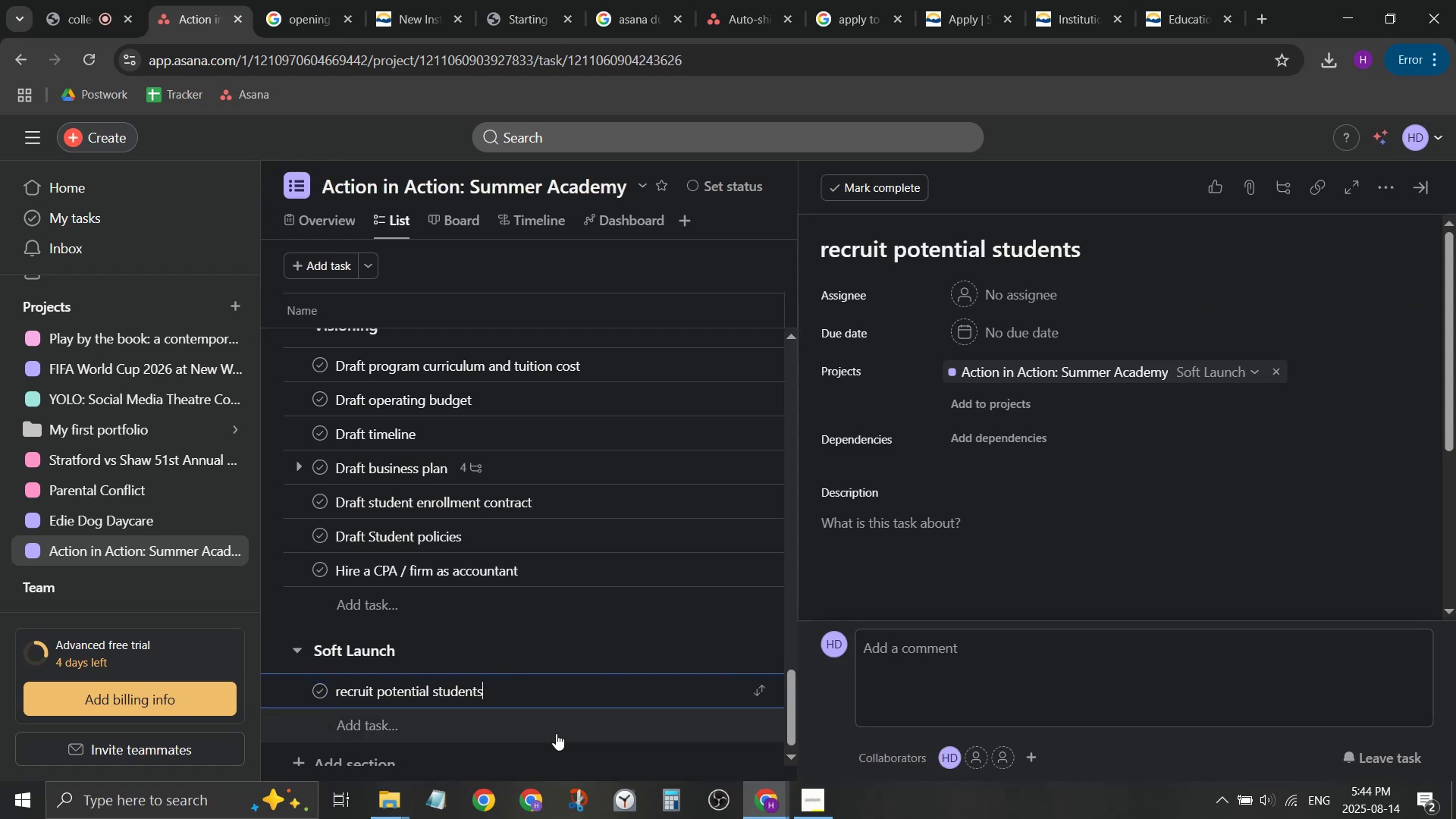 
key(Enter)
 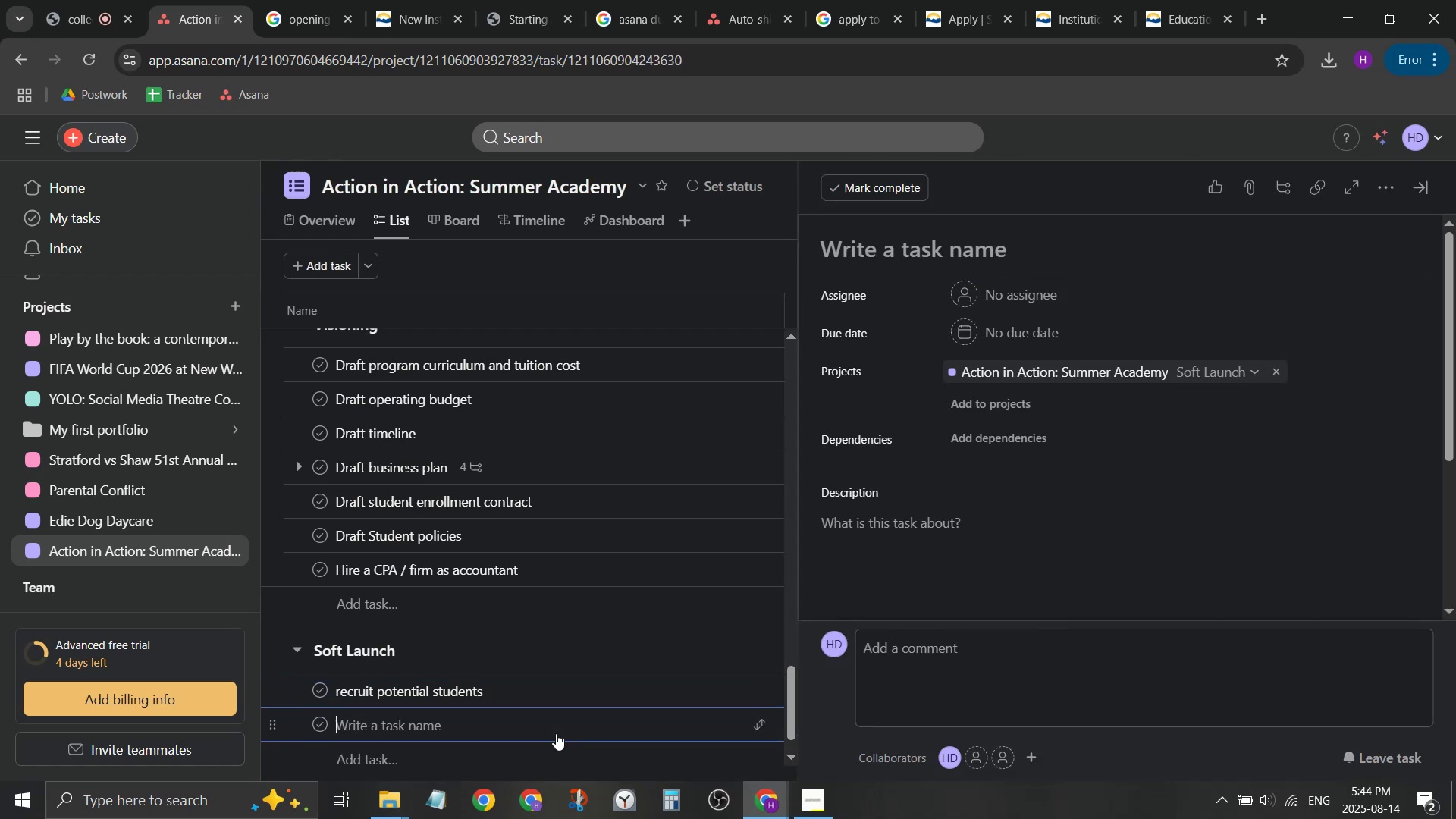 
type(fd)
key(Backspace)
key(Backspace)
type(demovl)
key(Backspace)
key(Backspace)
type( classes (pho)
key(Backspace)
key(Backspace)
key(Backspace)
type(e)
key(Backspace)
type(meda)
key(Backspace)
type(ia documenation)
key(Backspace)
key(Backspace)
key(Backspace)
key(Backspace)
key(Backspace)
type(tations))
 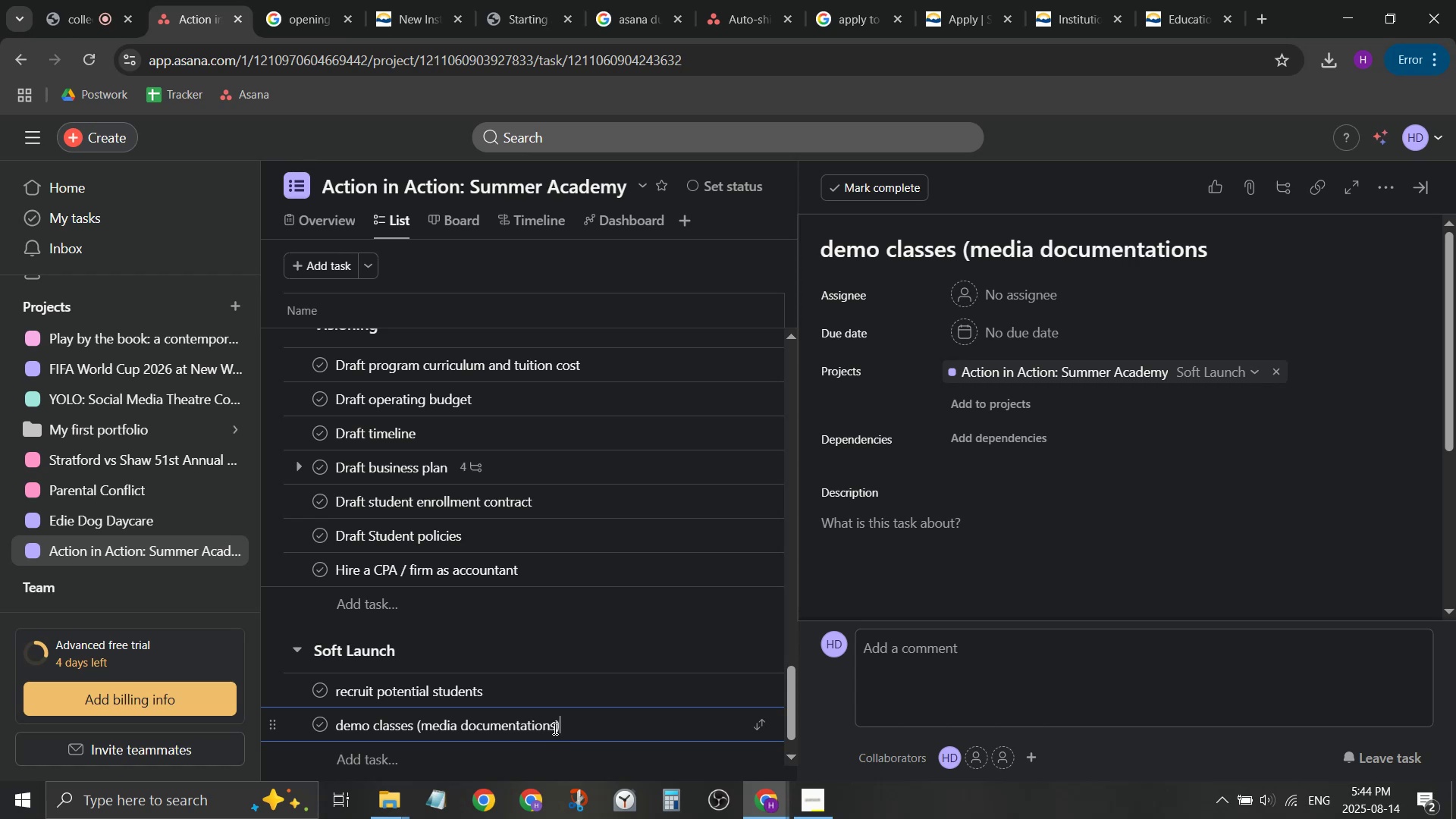 
 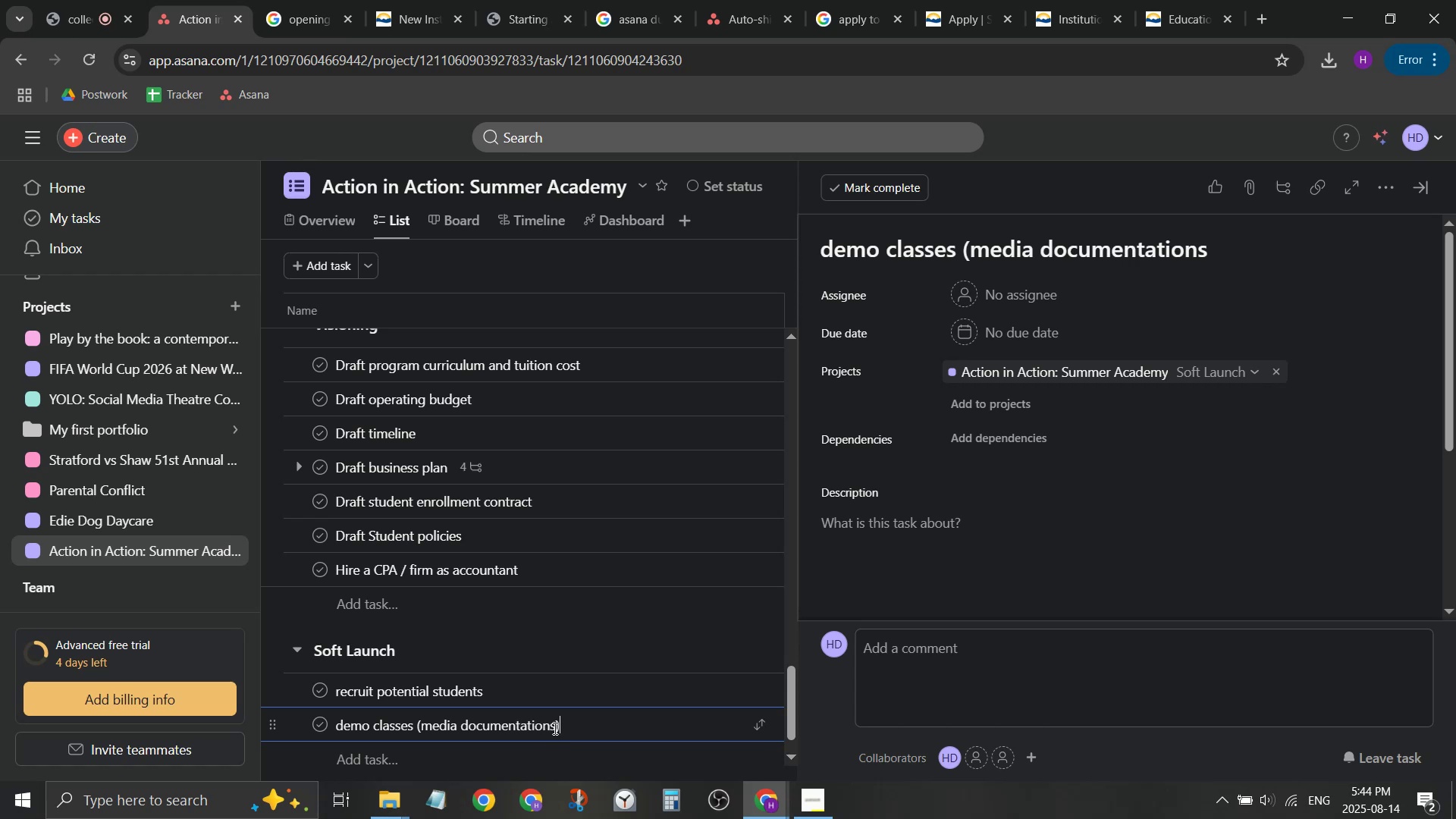 
key(Enter)
 